 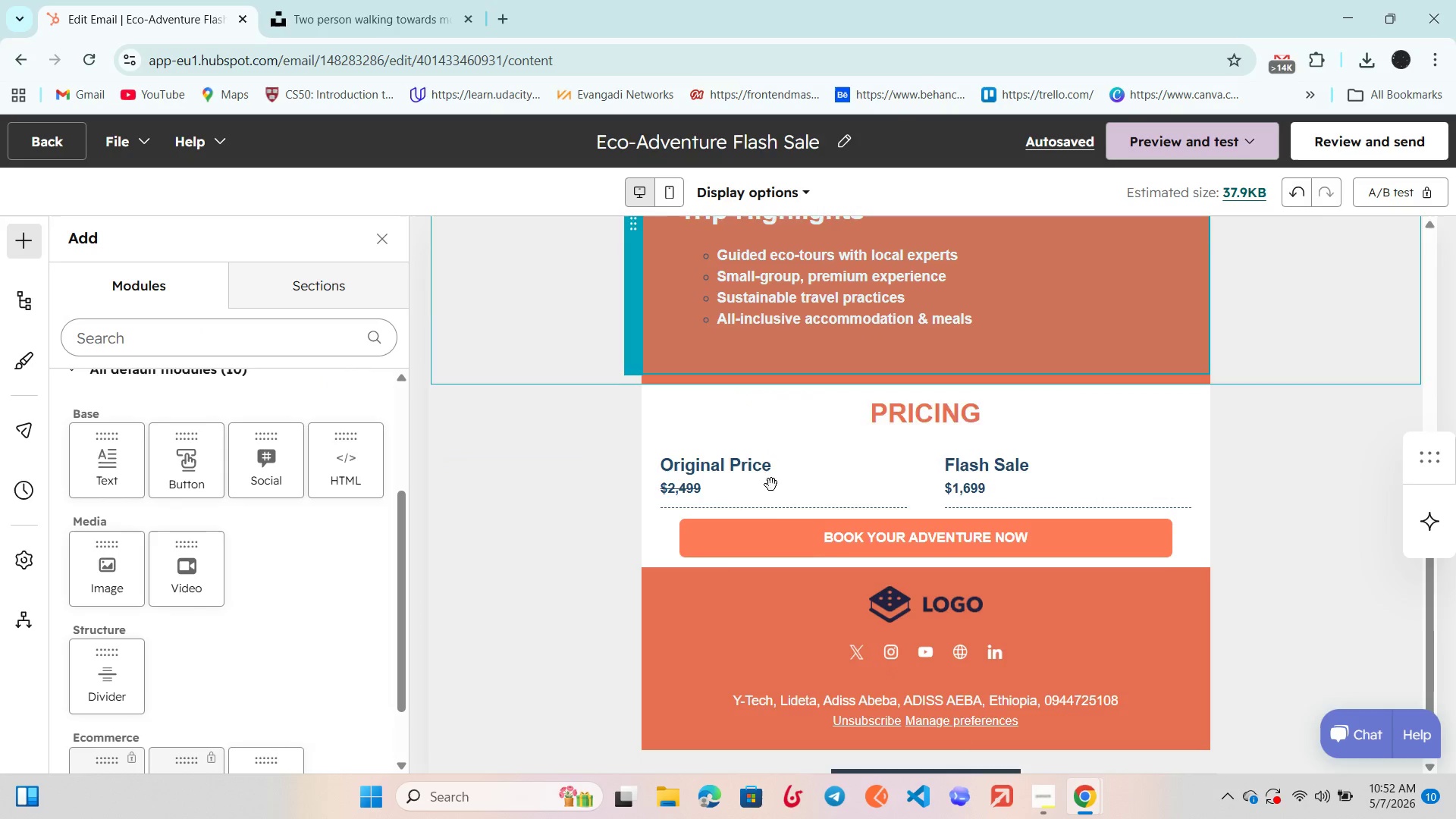 
left_click([890, 401])
 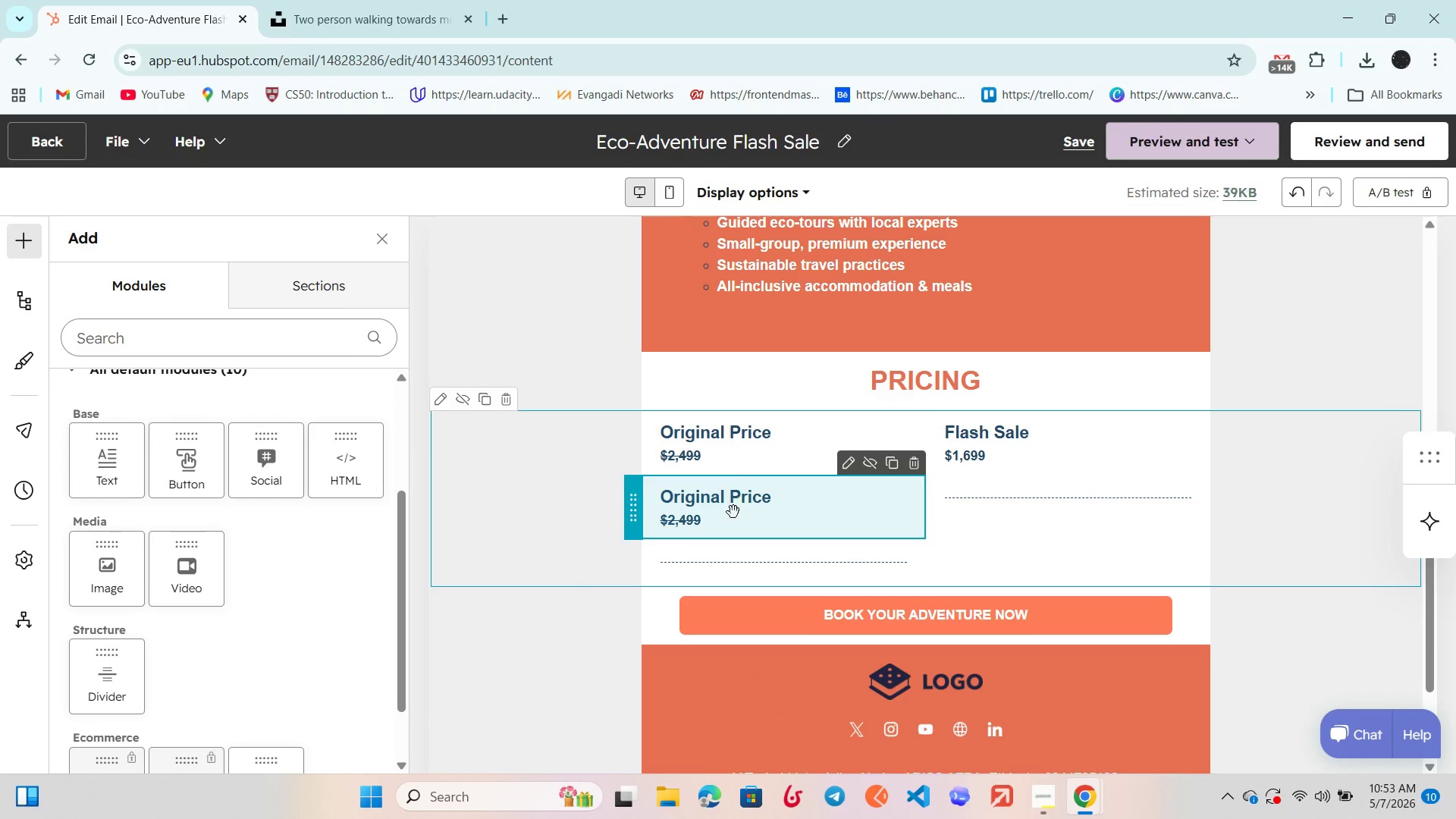 
left_click_drag(start_coordinate=[726, 521], to_coordinate=[884, 639])
 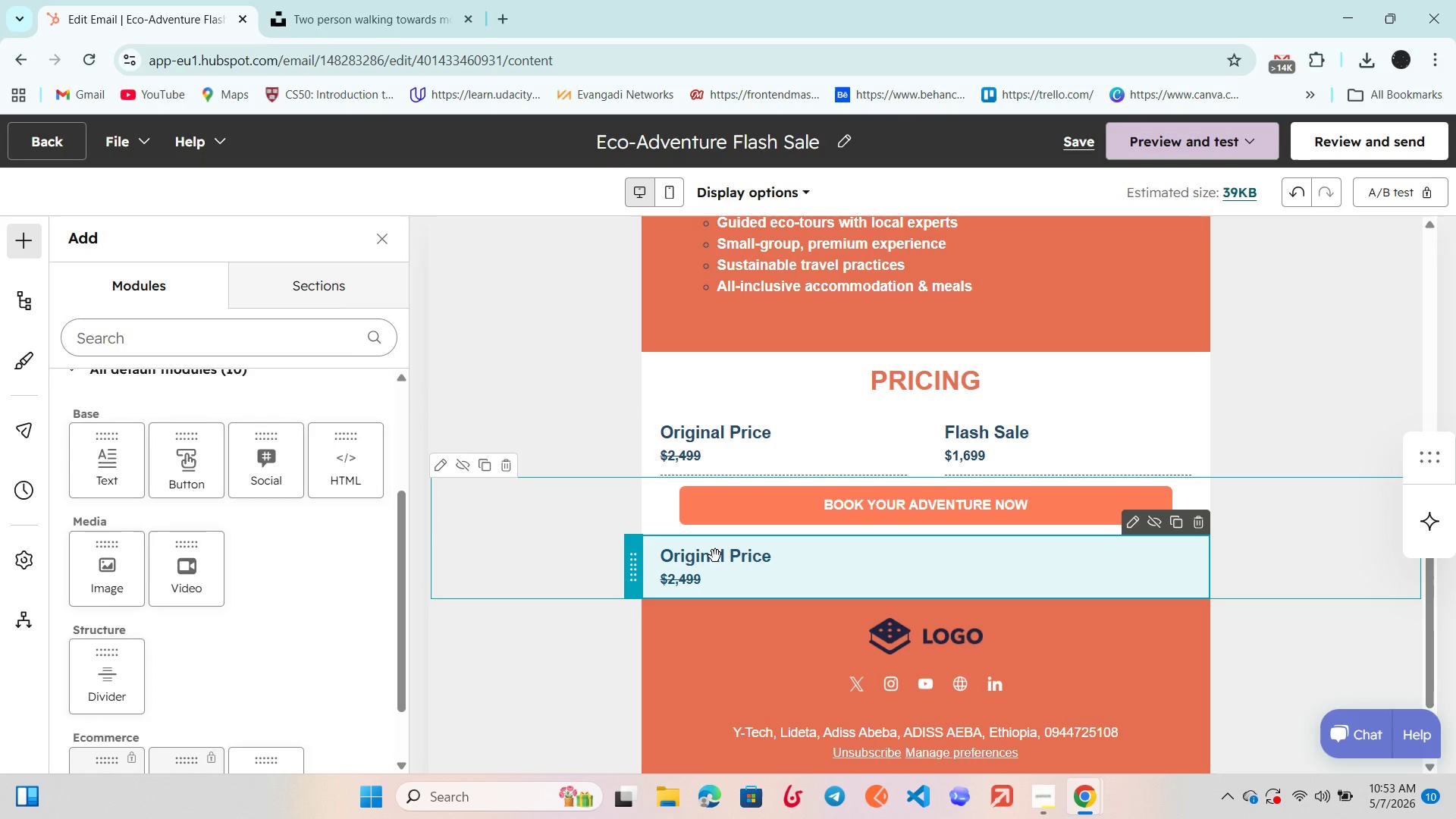 
double_click([715, 556])
 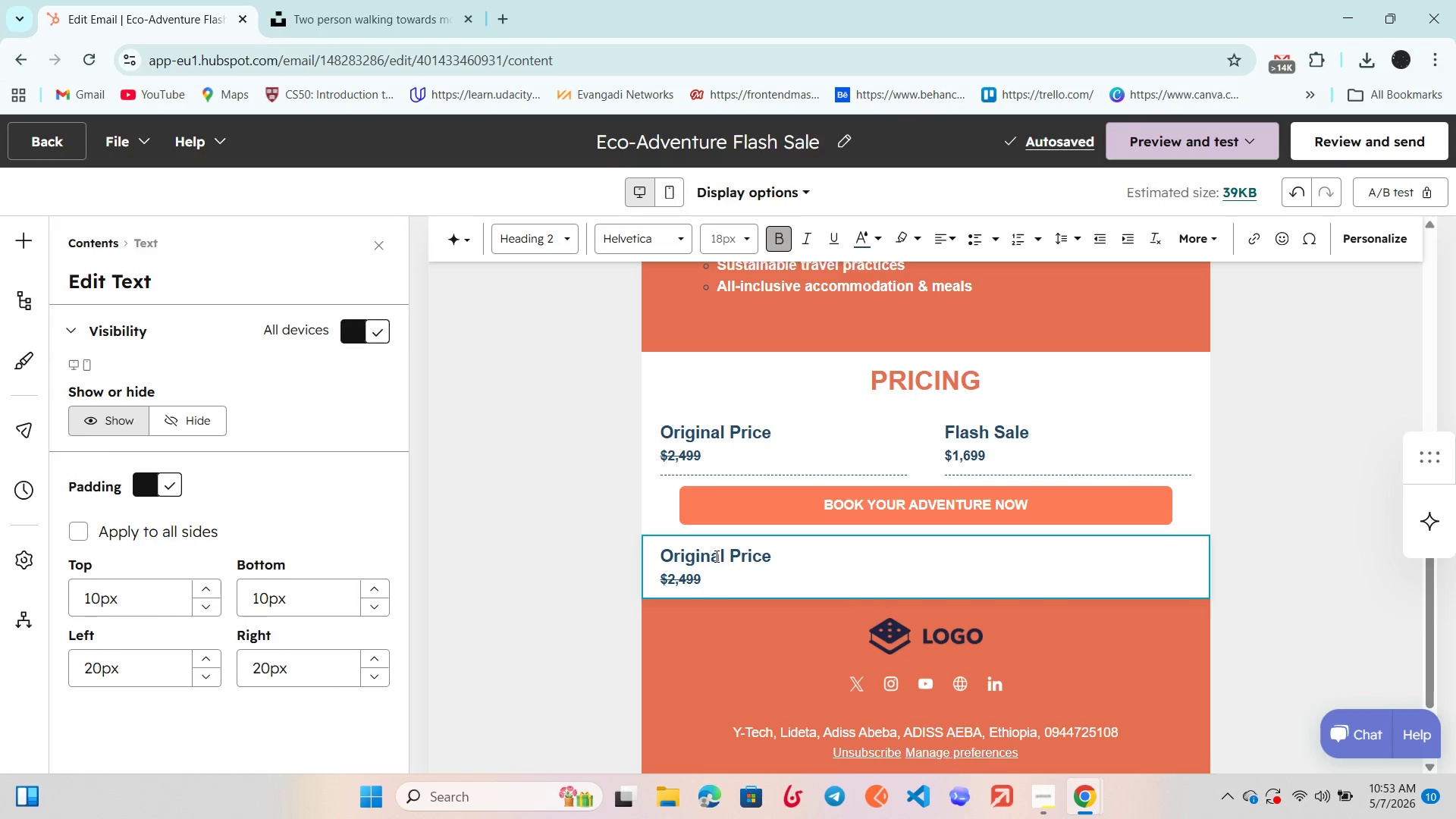 
left_click_drag(start_coordinate=[783, 559], to_coordinate=[621, 553])
 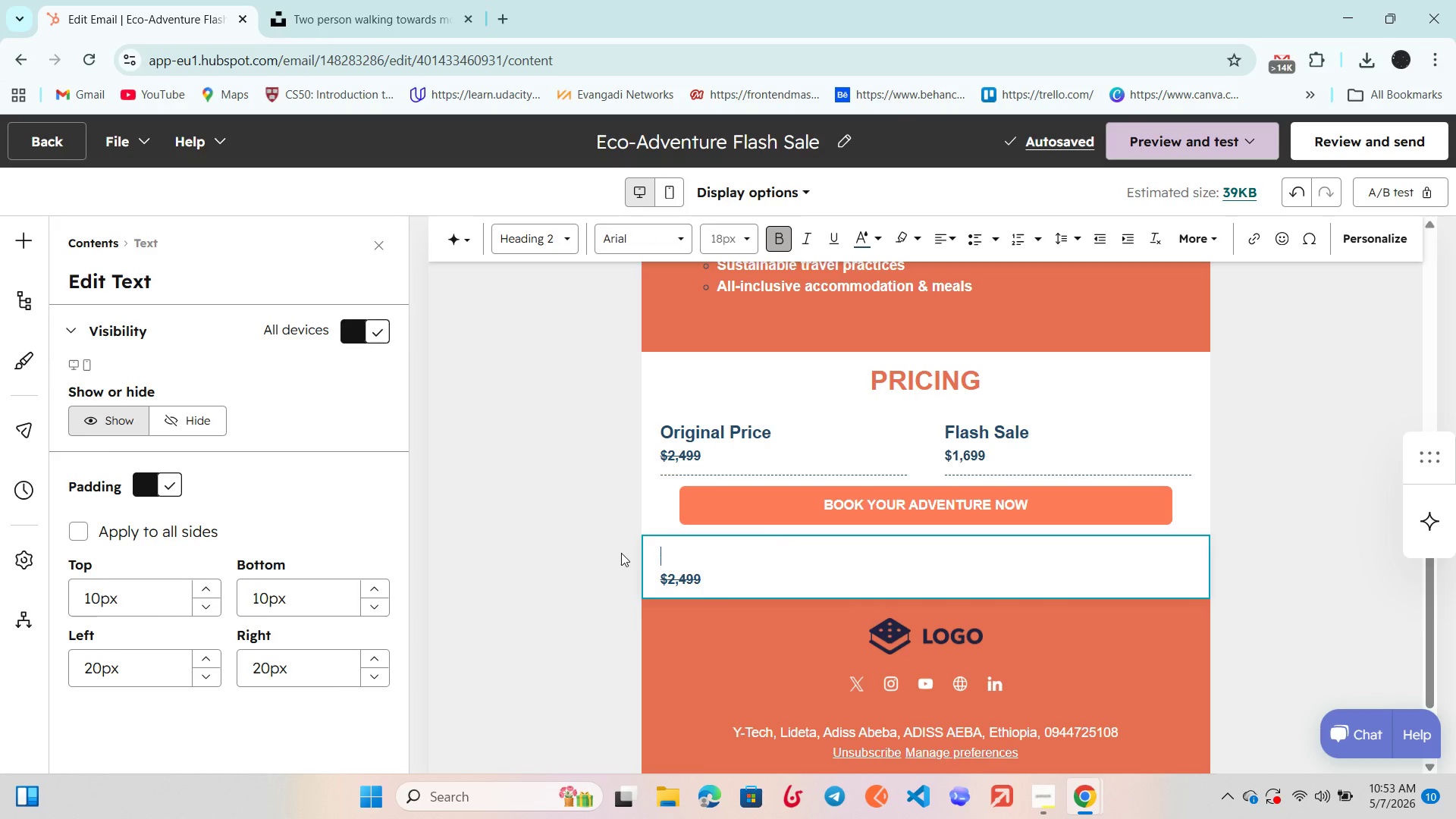 
key(Backspace)
type(Why this trp is perfect for you)
 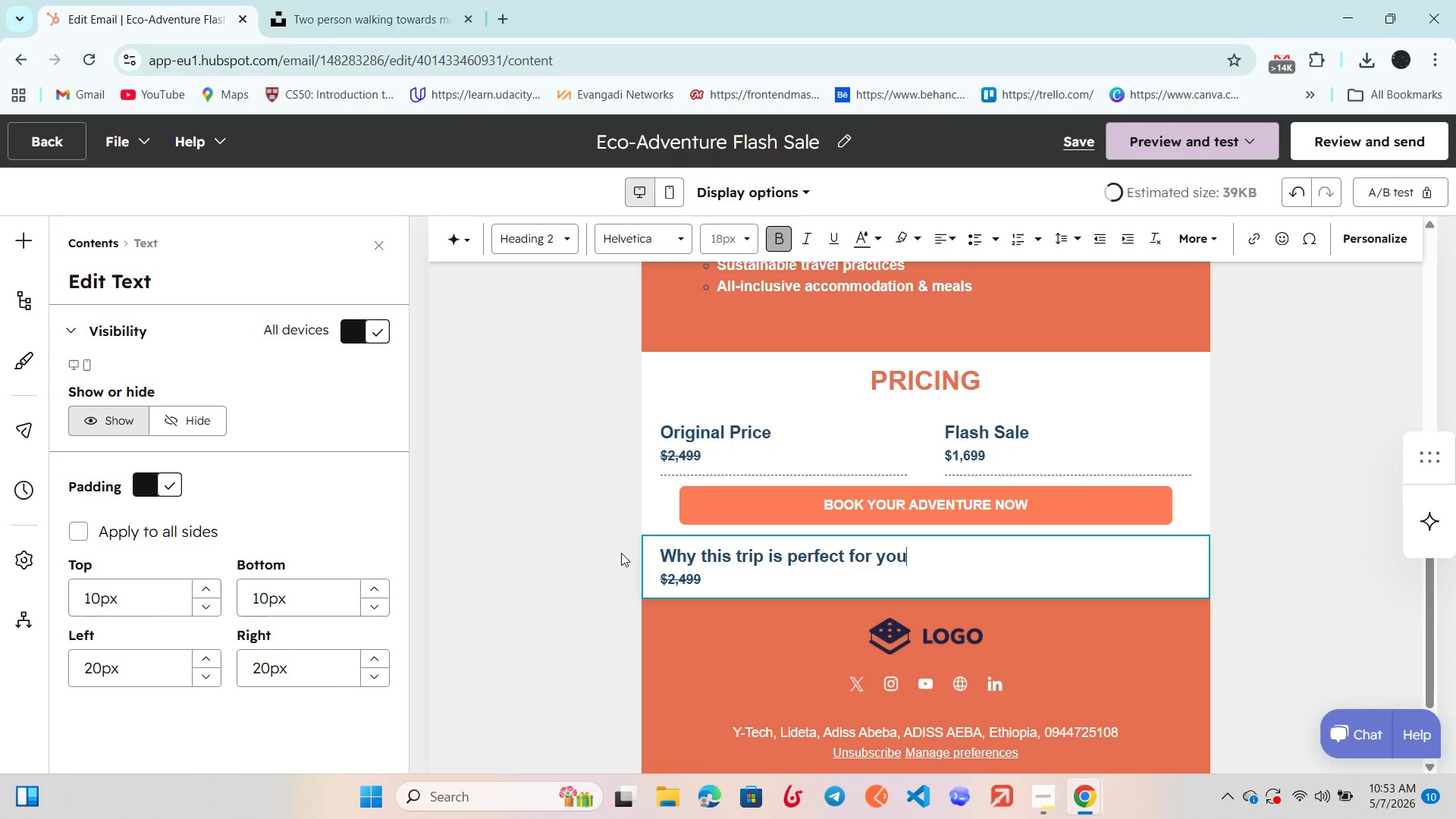 
wait(11.39)
 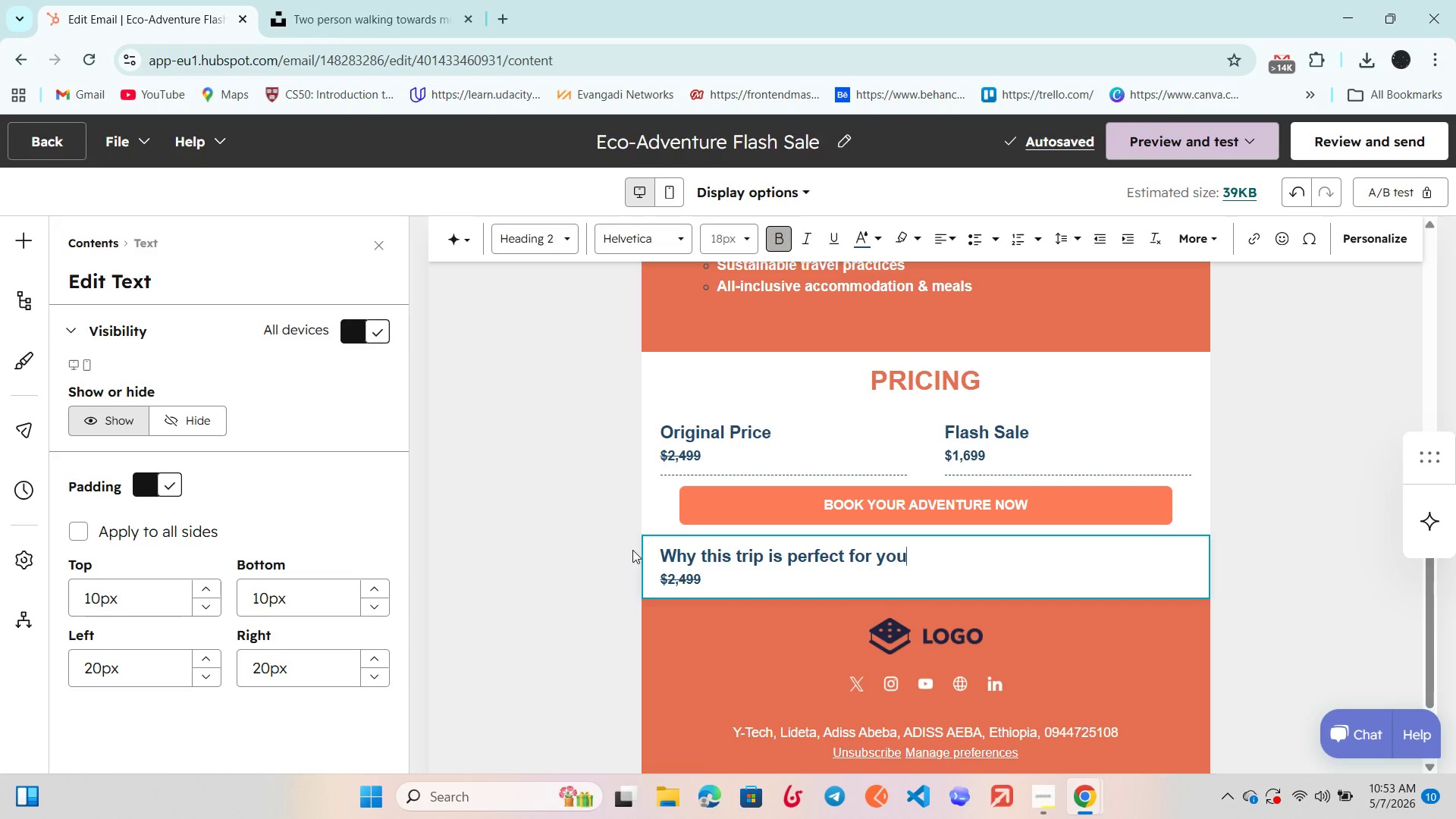 
left_click([782, 577])
 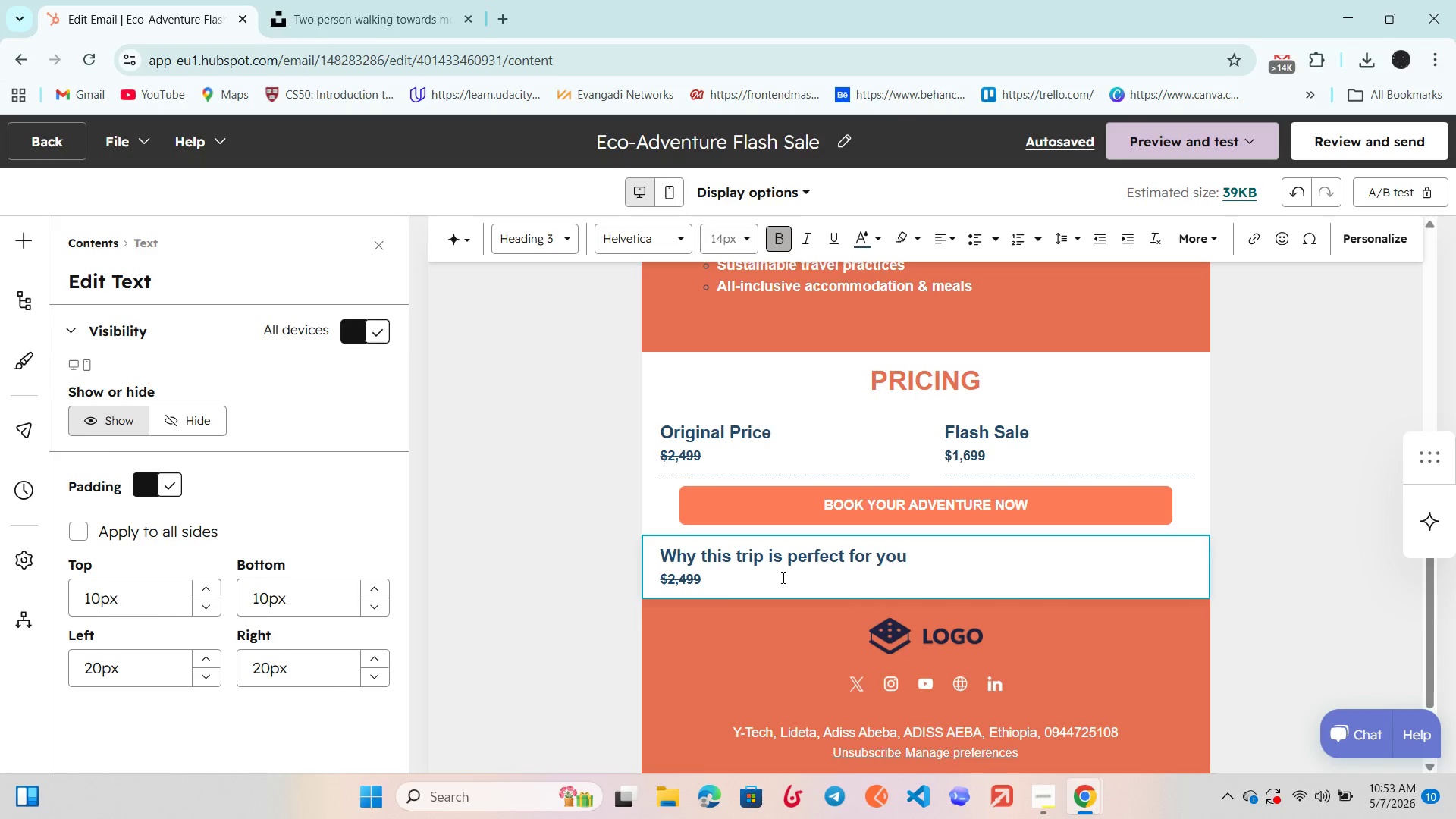 
key(Backspace)
 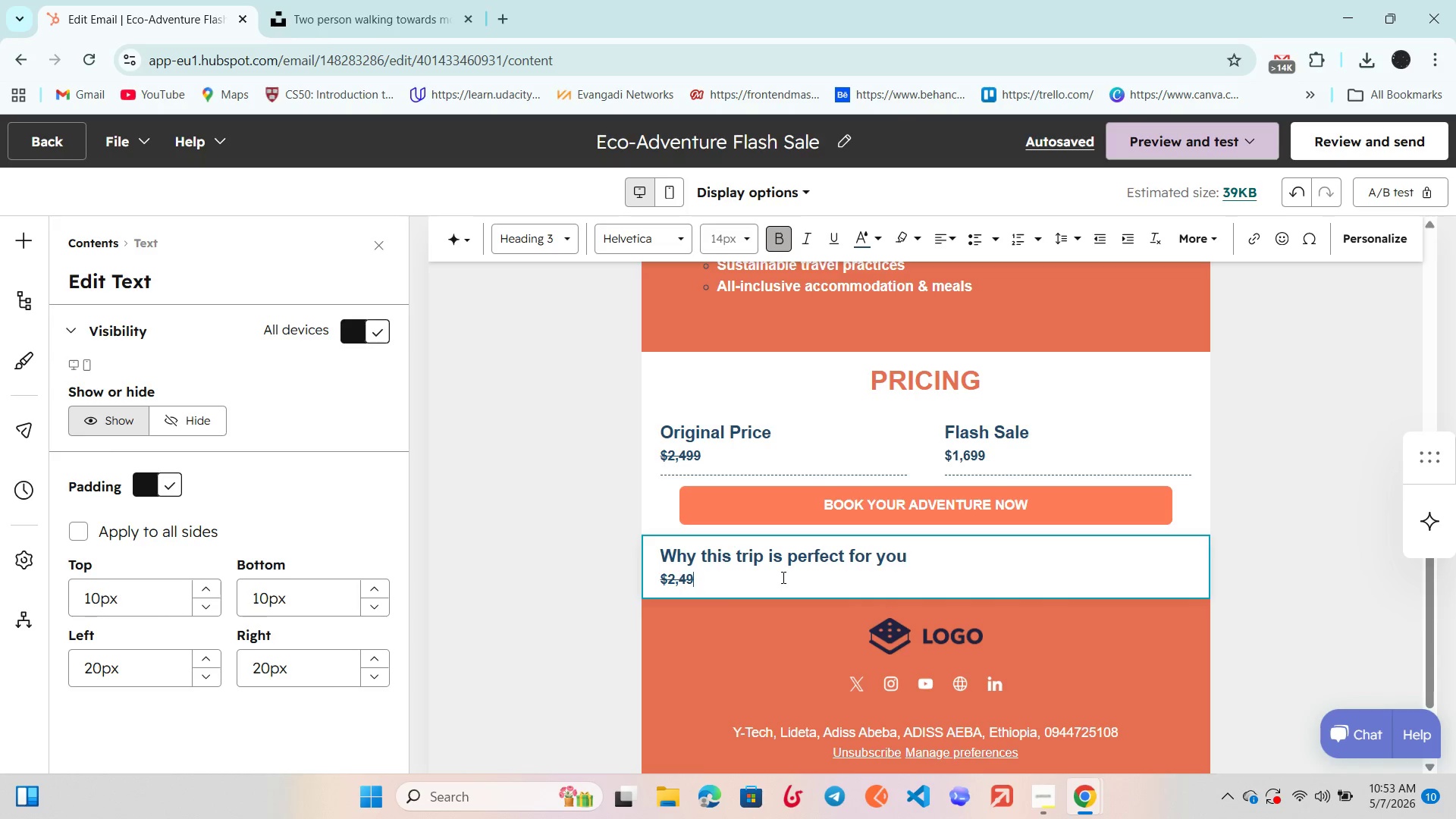 
key(Backspace)
 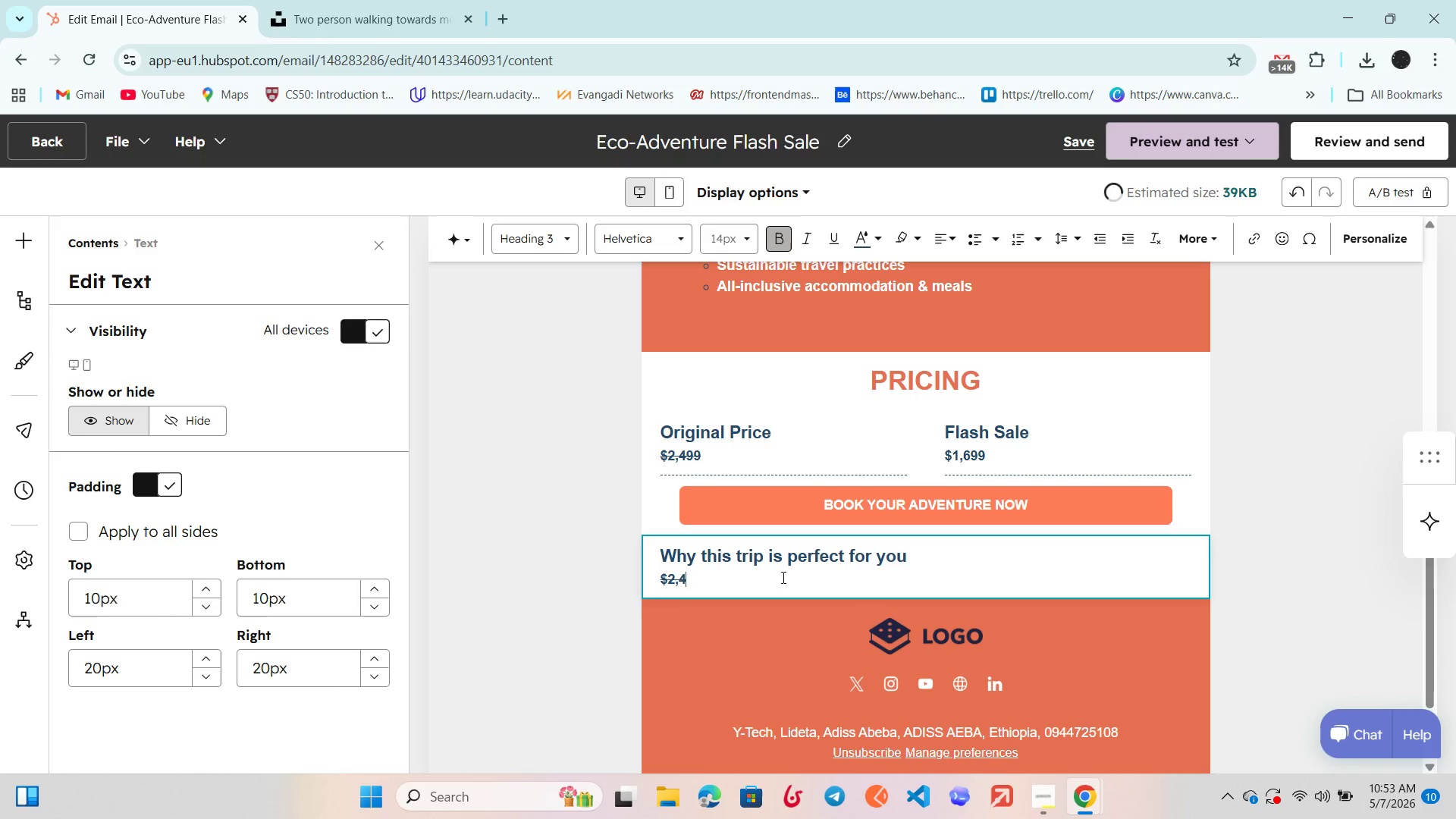 
key(Backspace)
 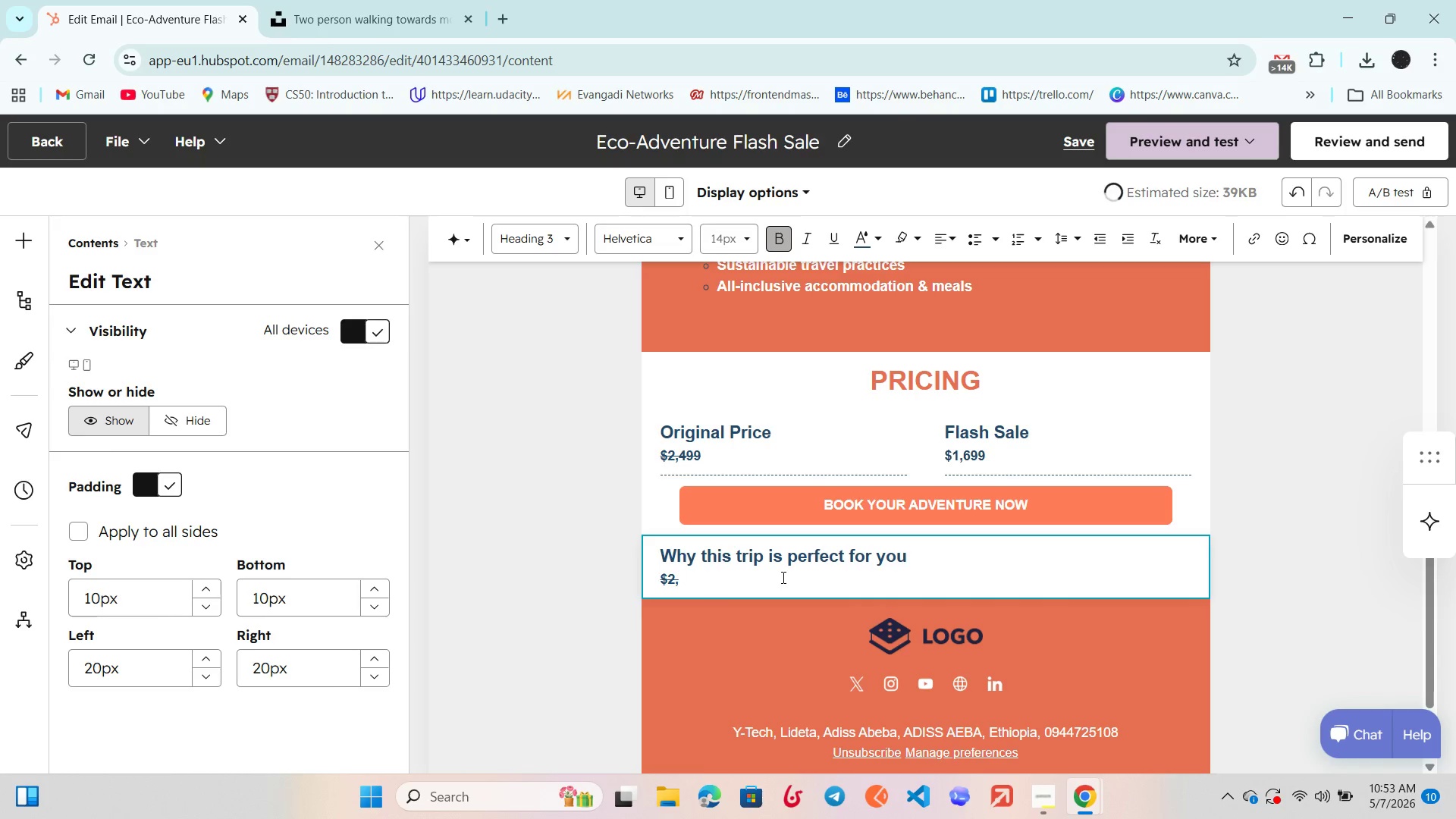 
key(Backspace)
 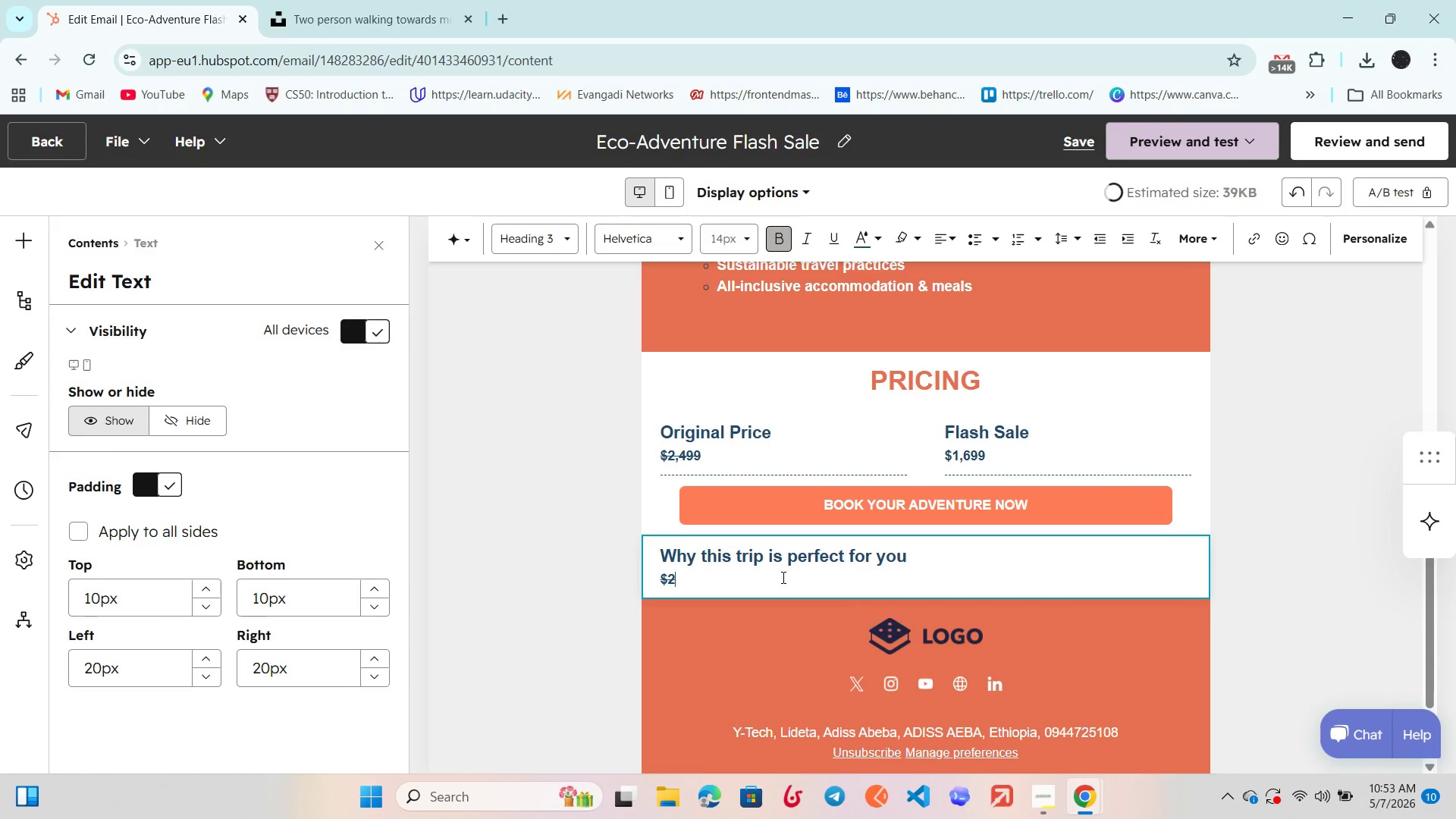 
key(Backspace)
 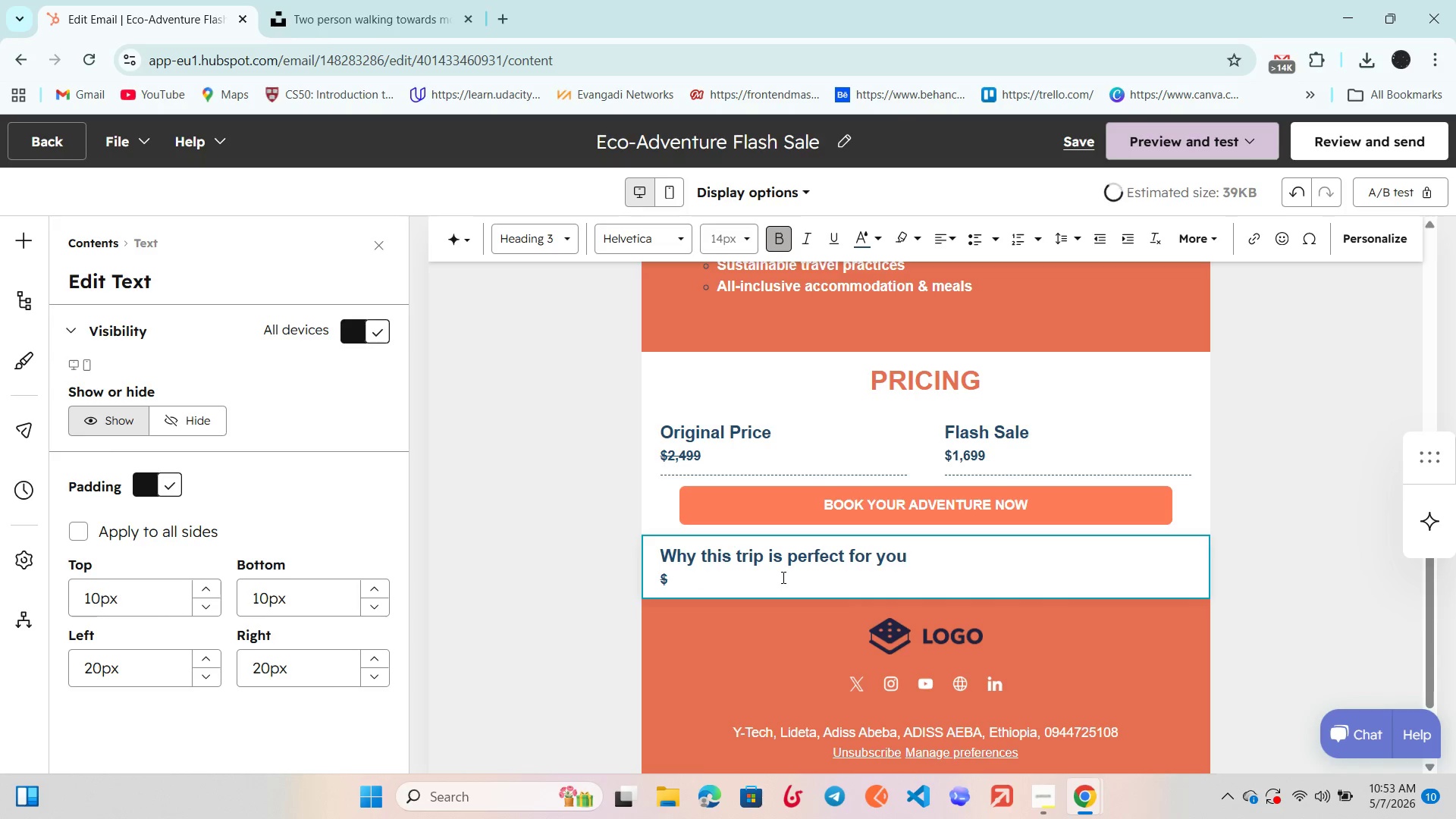 
key(CapsLock)
 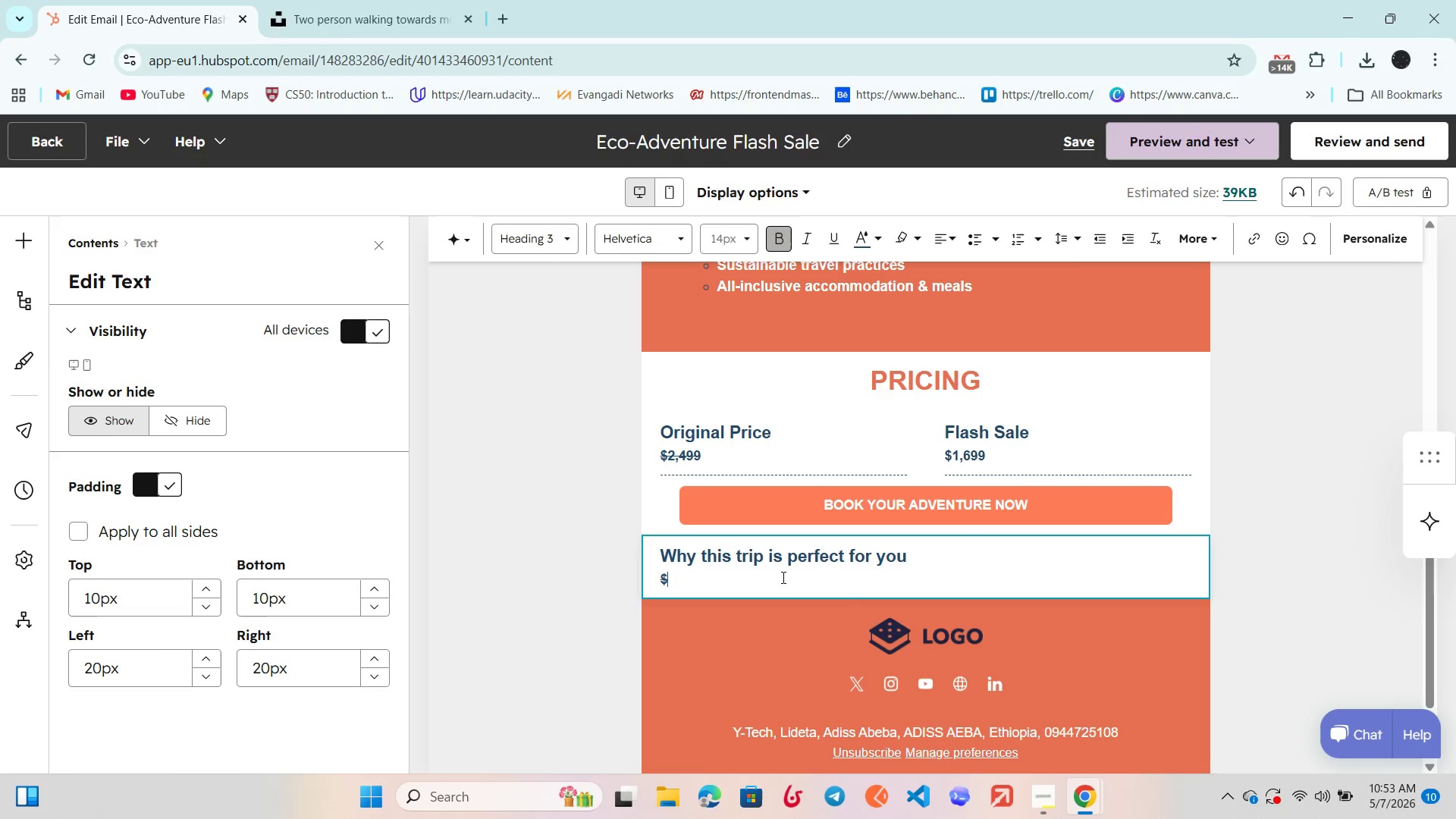 
key(B)
 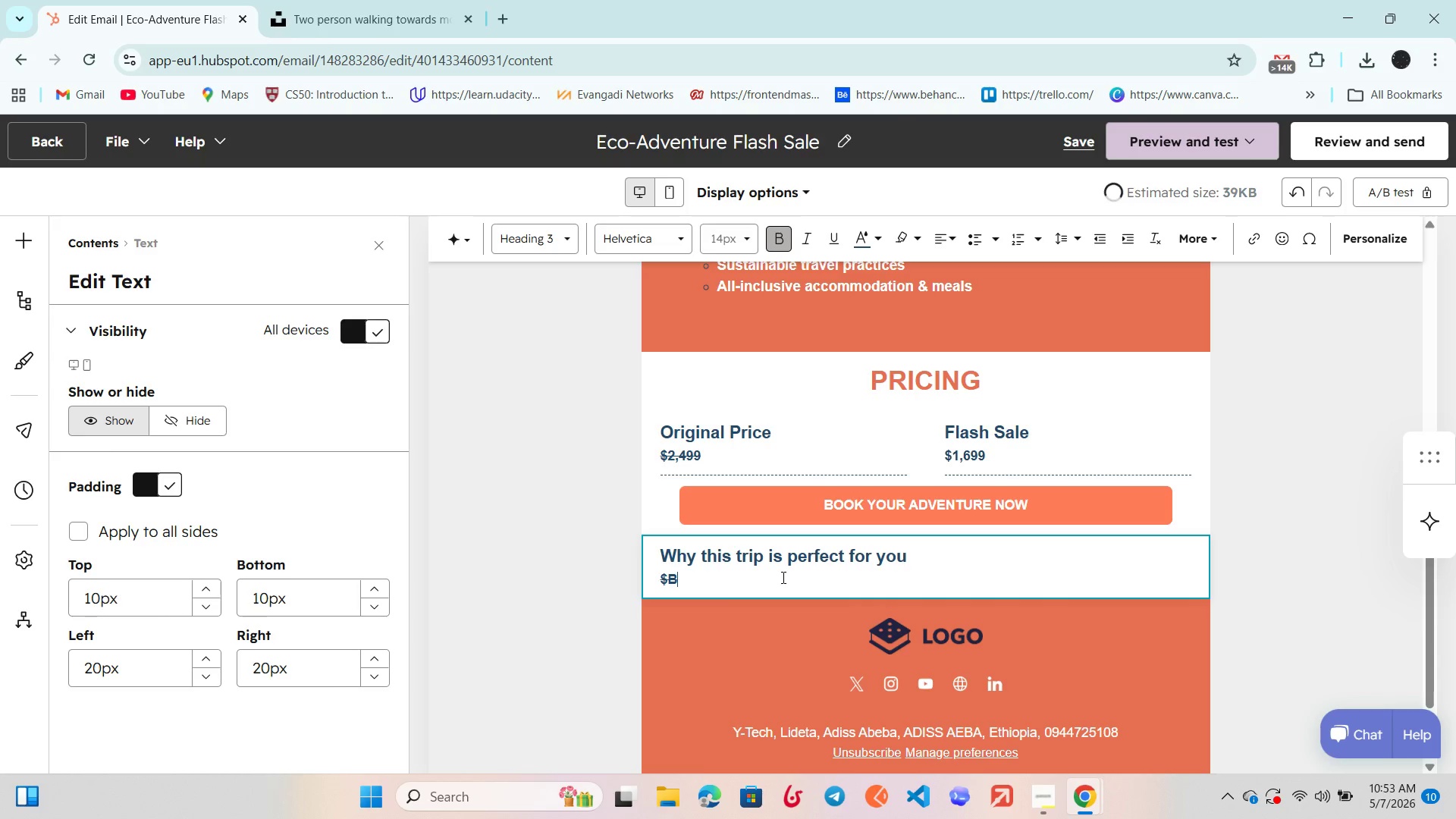 
key(CapsLock)
 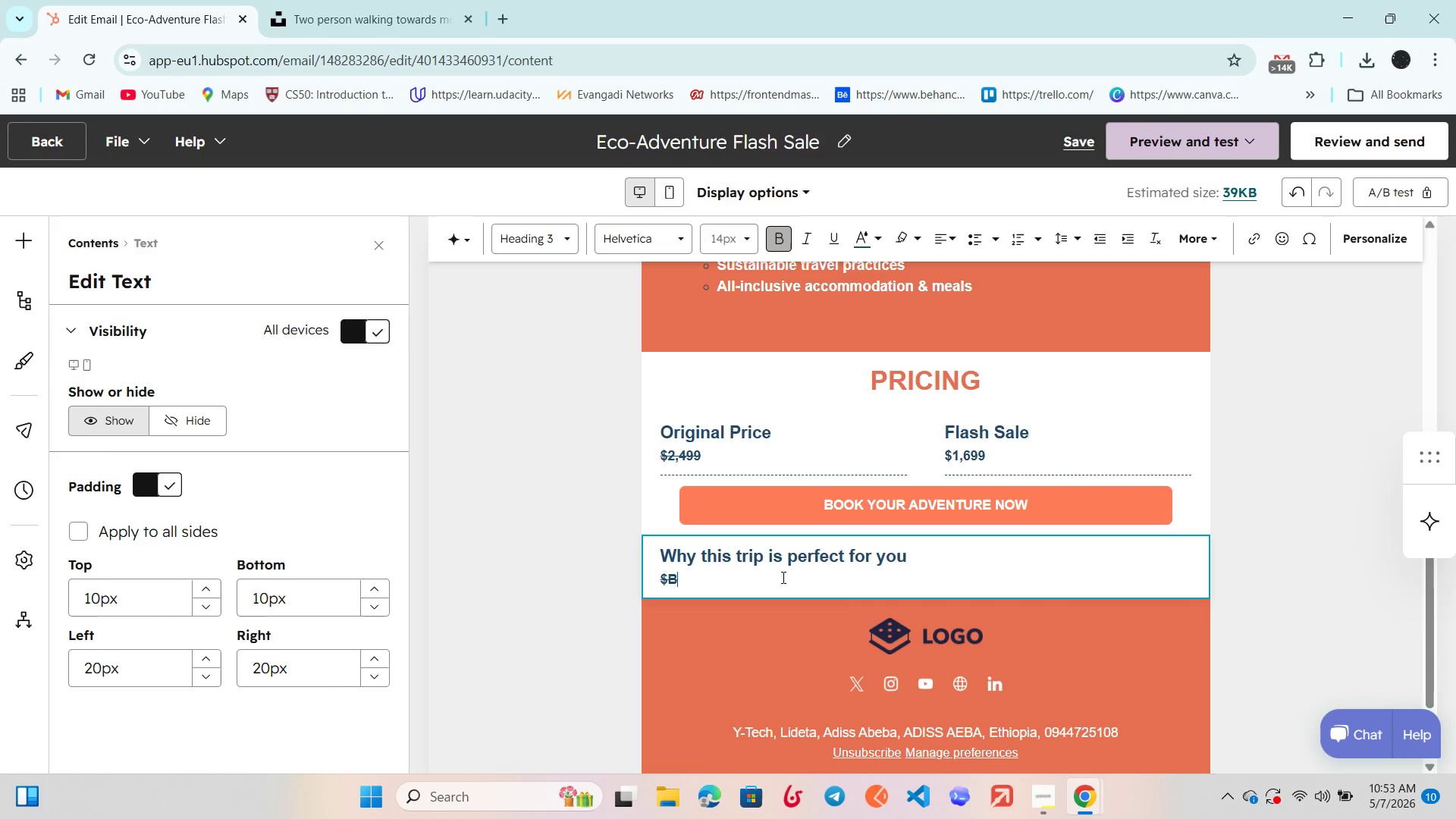 
key(Backspace)
 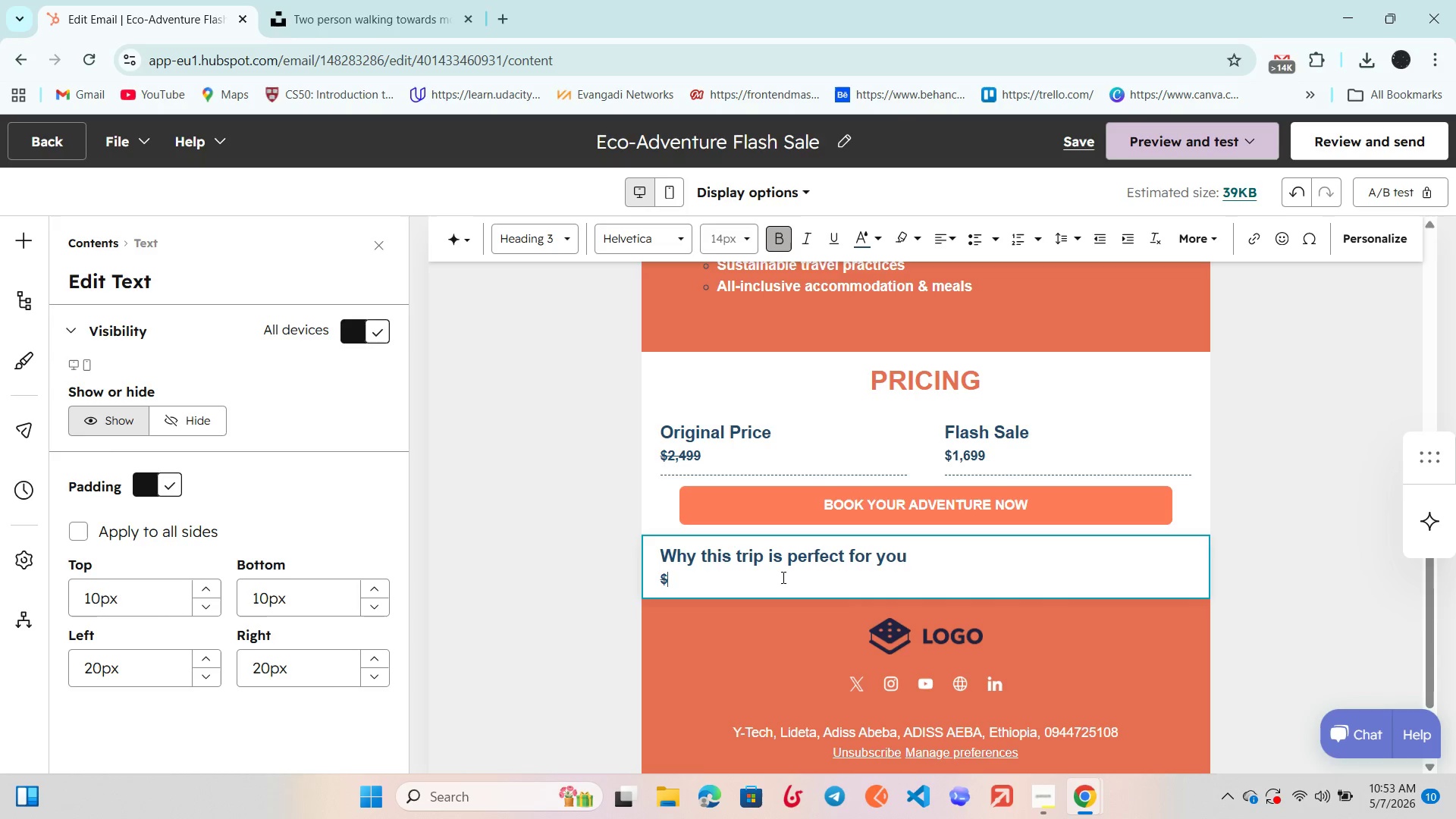 
key(Backspace)
 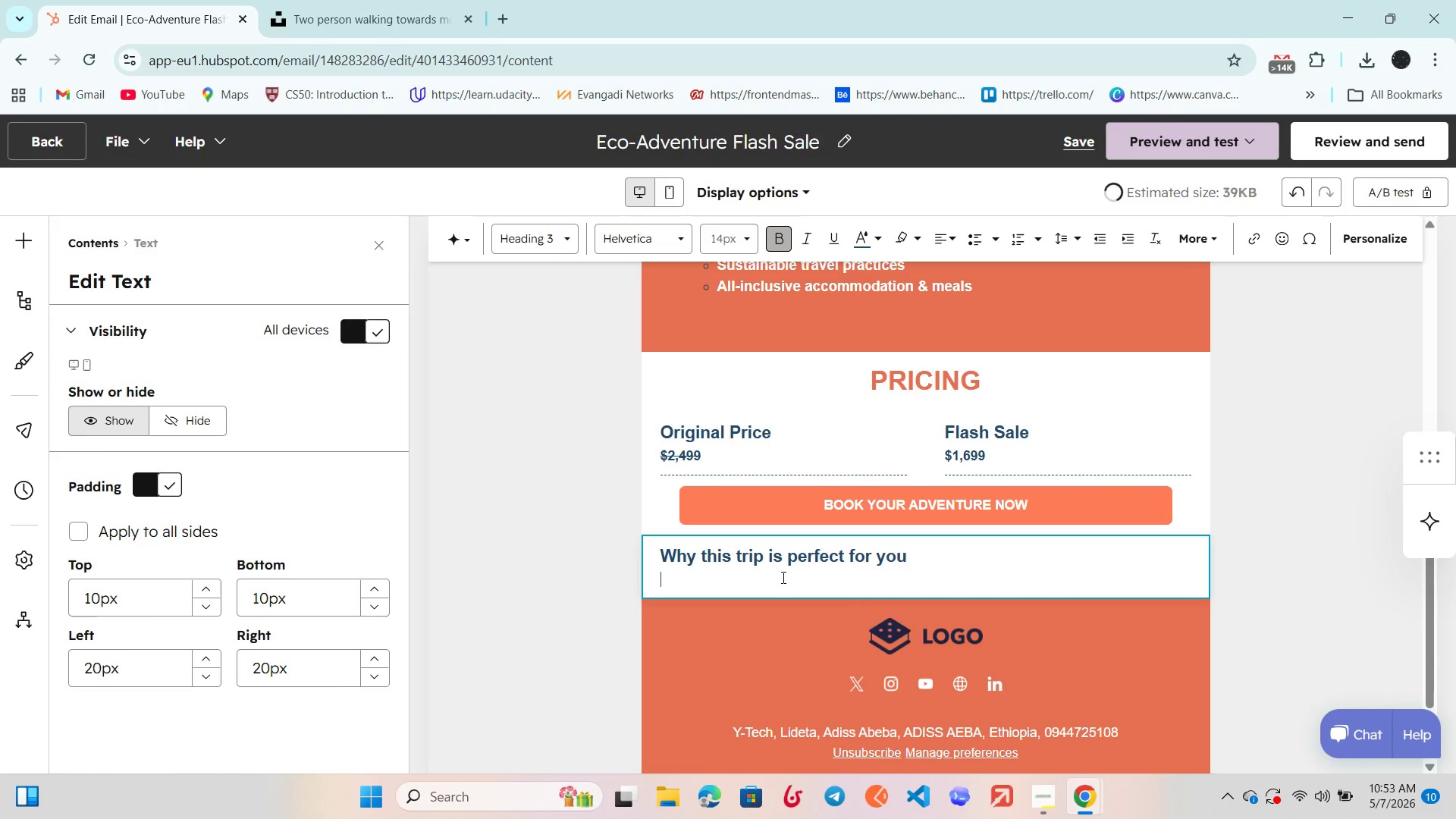 
key(CapsLock)
 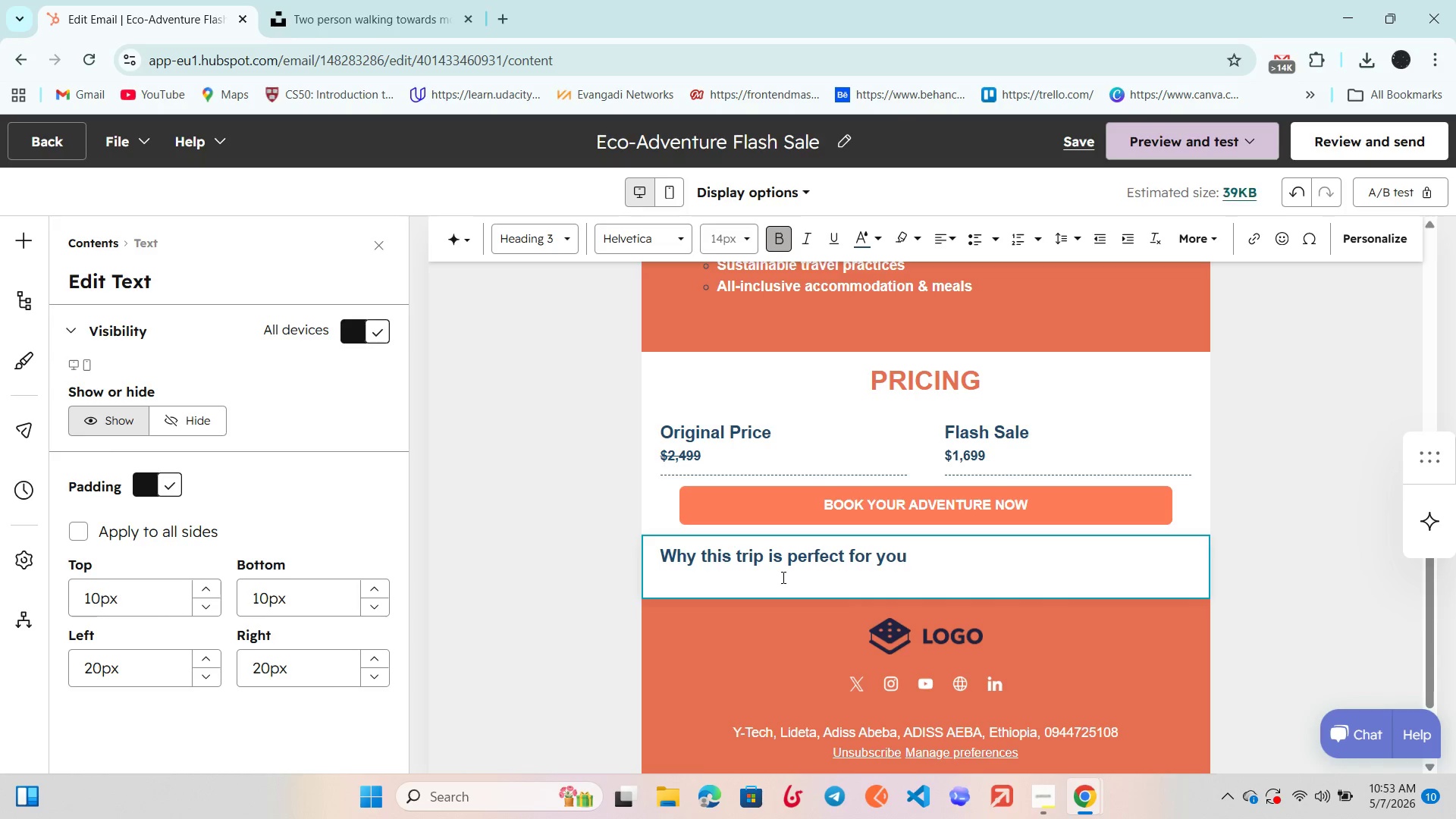 
key(B)
 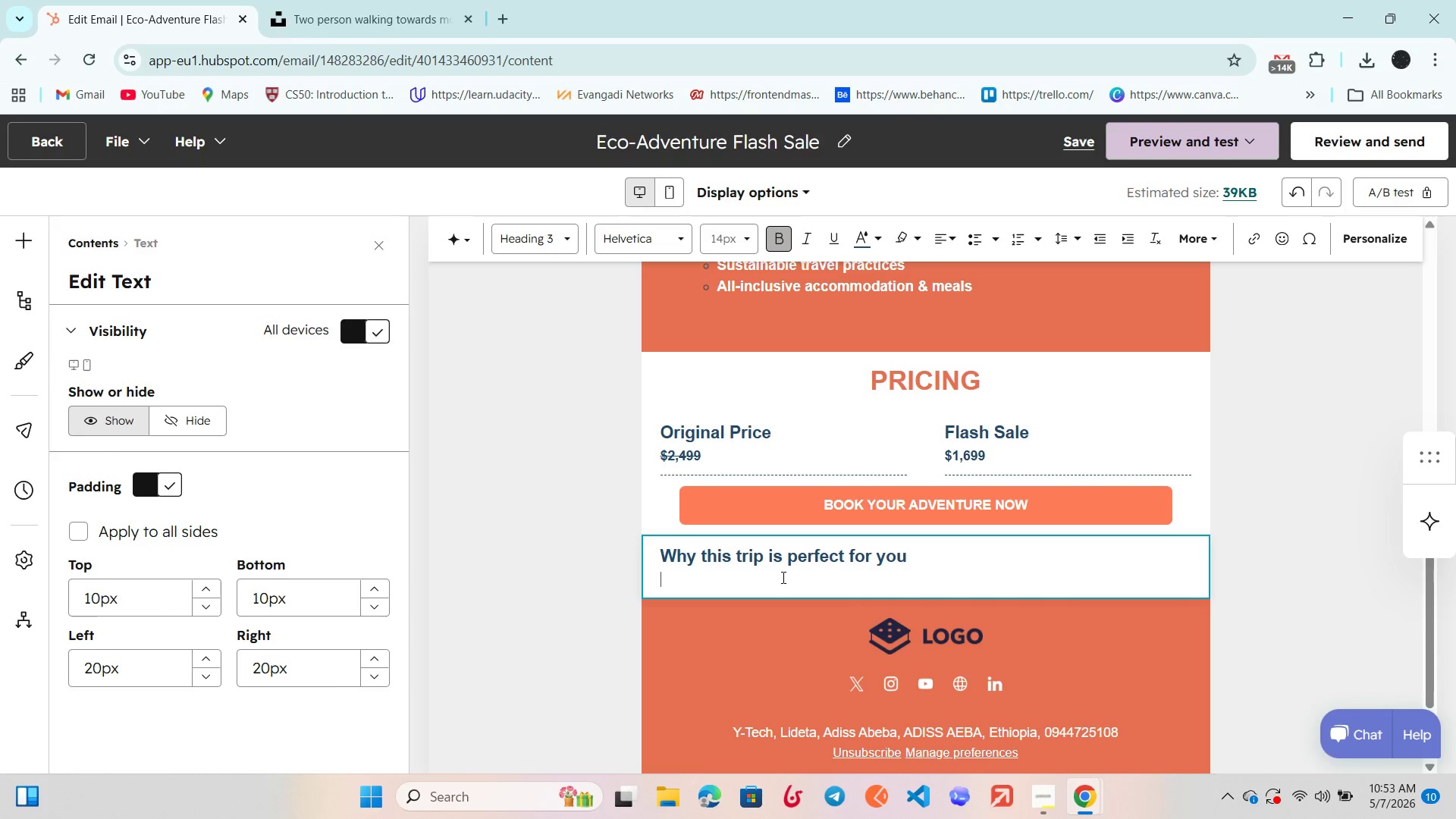 
key(Space)
 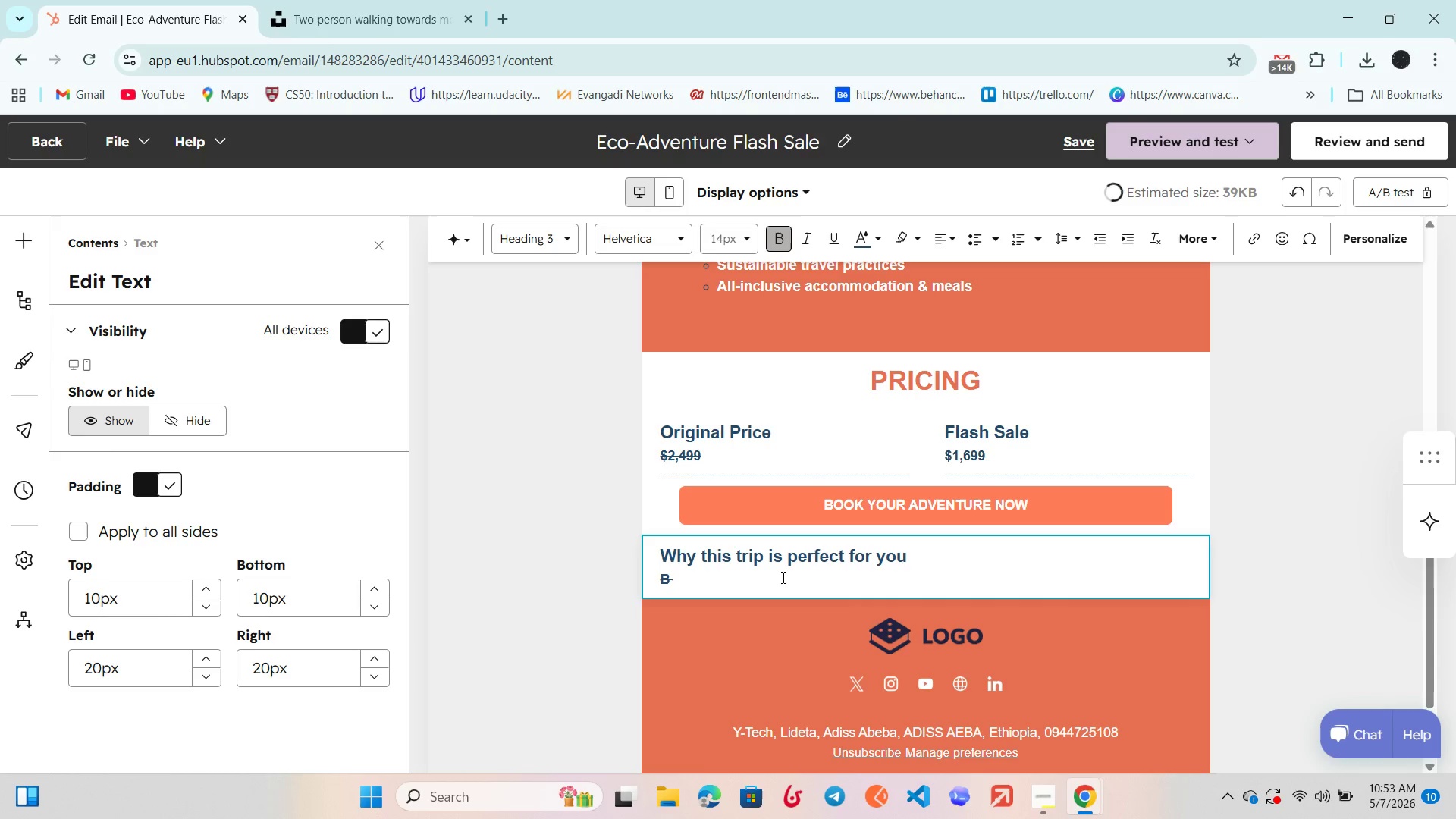 
key(Backspace)
 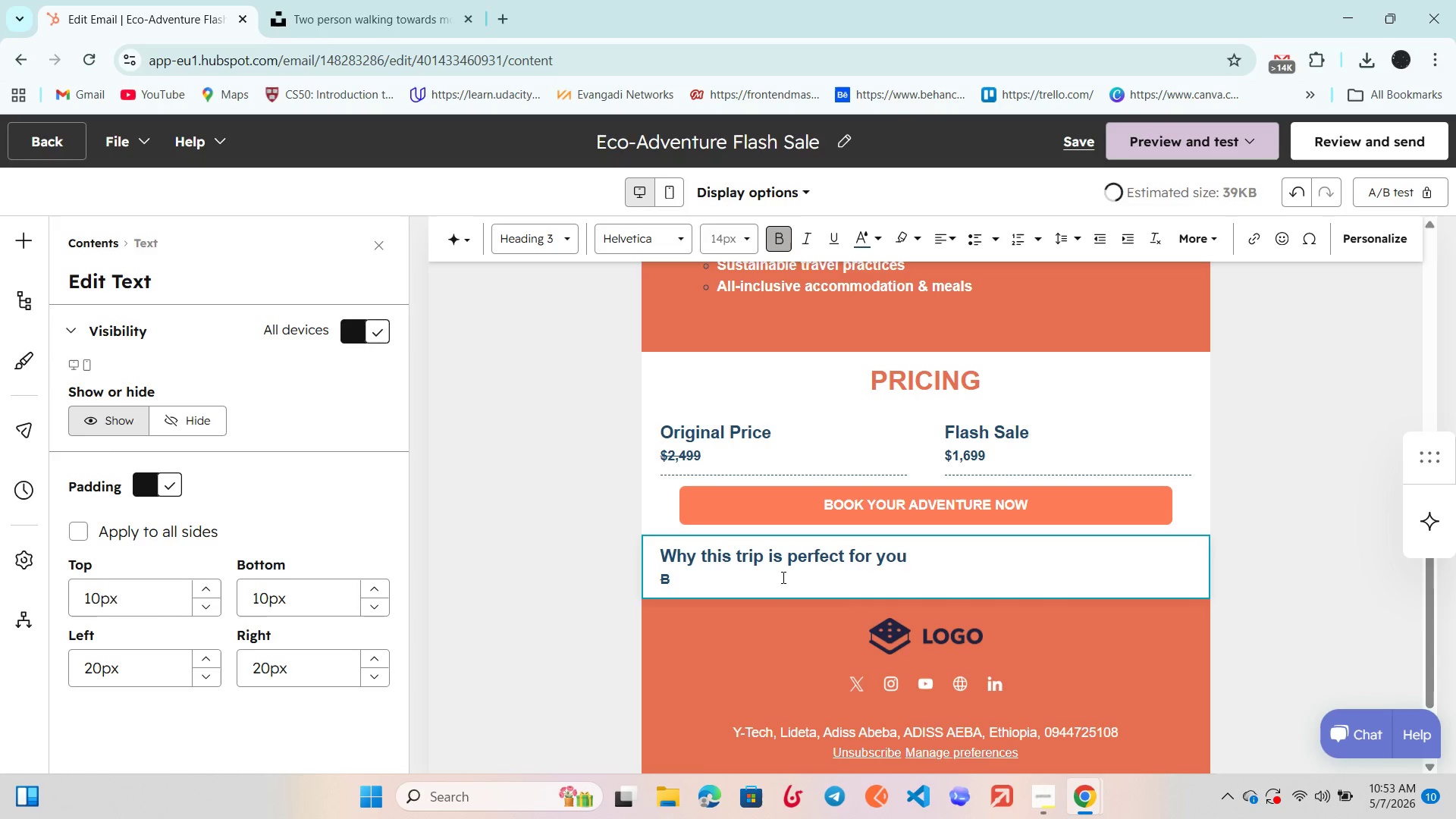 
key(CapsLock)
 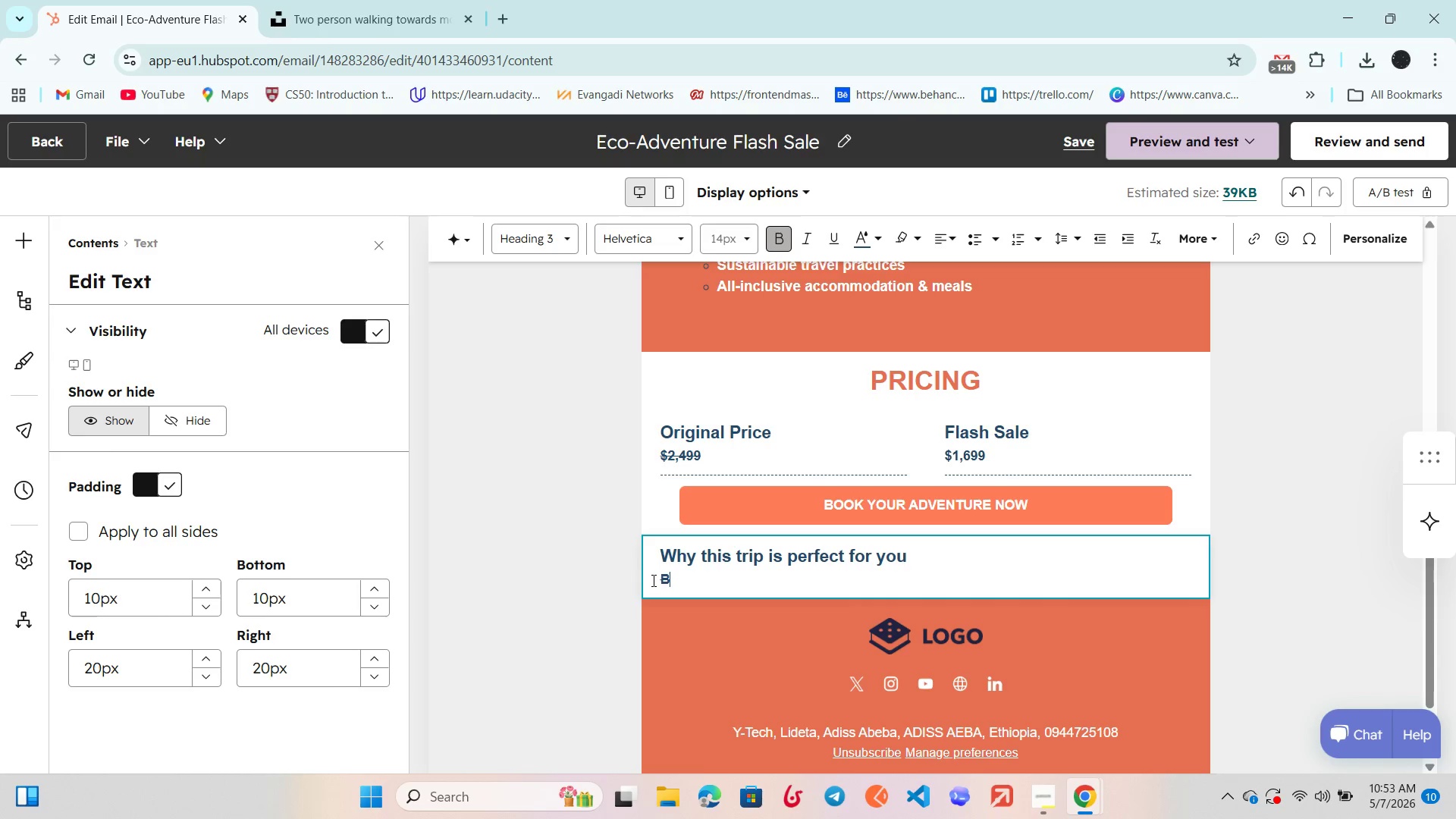 
left_click_drag(start_coordinate=[685, 584], to_coordinate=[647, 575])
 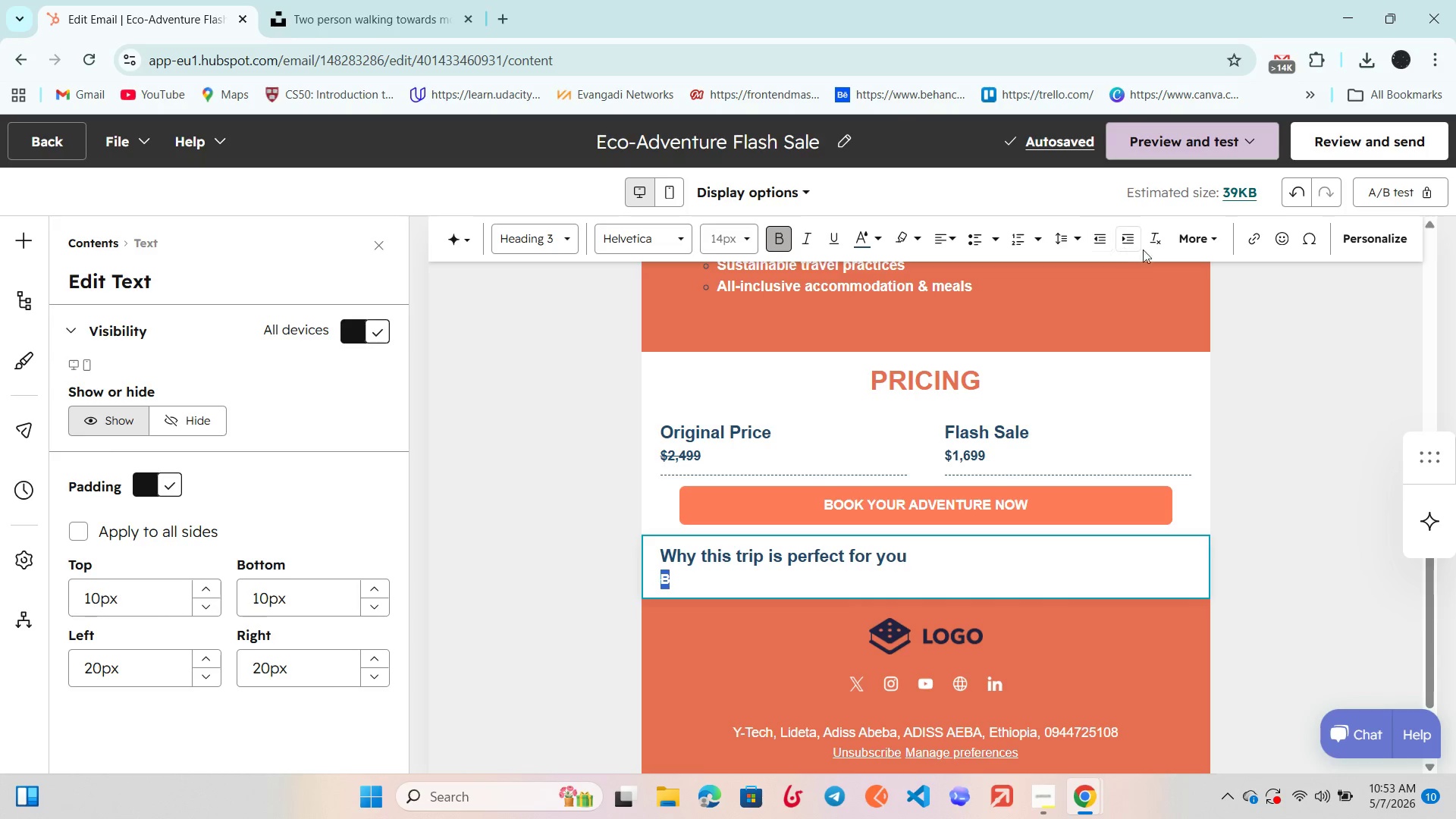 
left_click([1200, 236])
 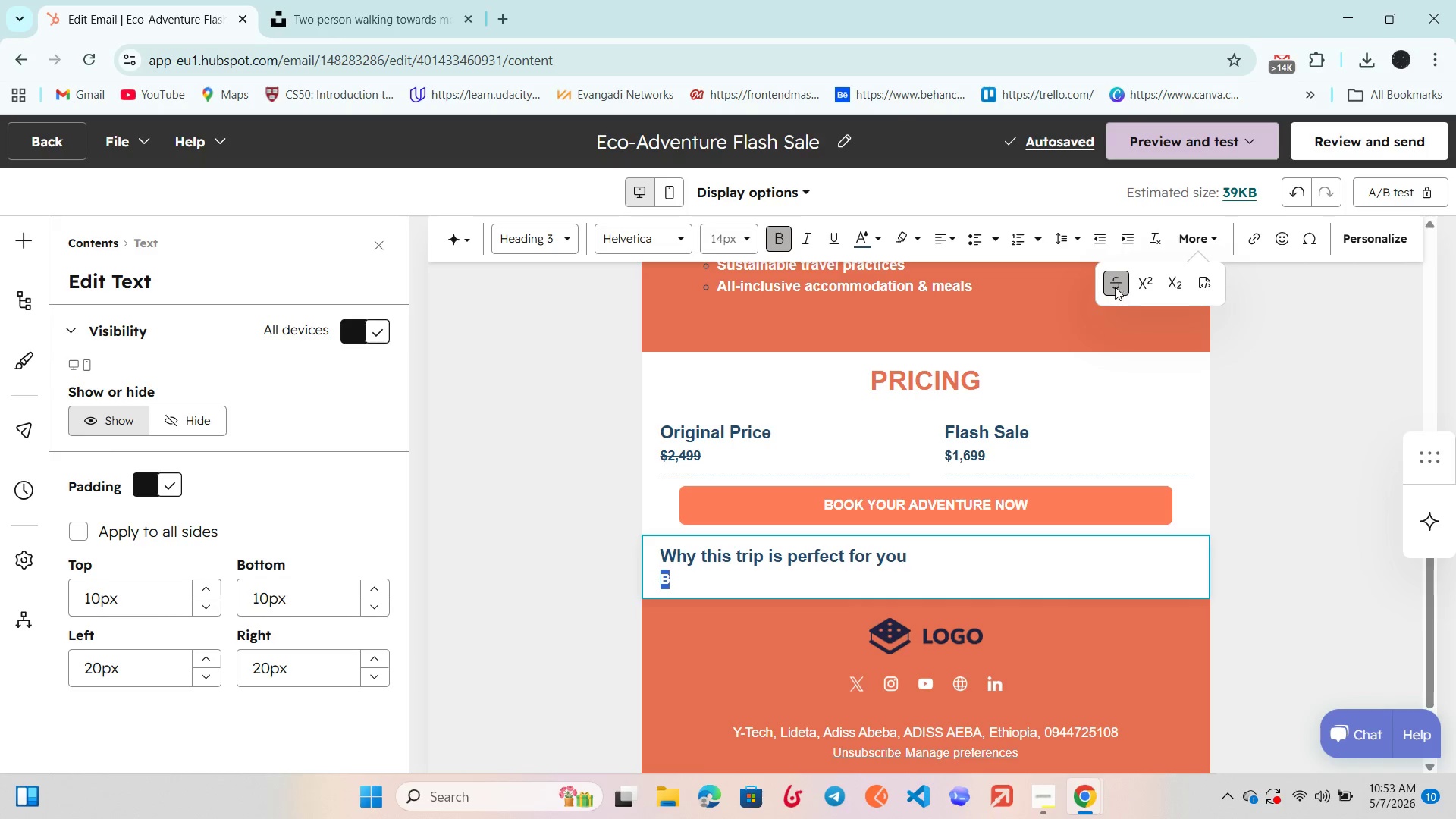 
left_click([1113, 284])
 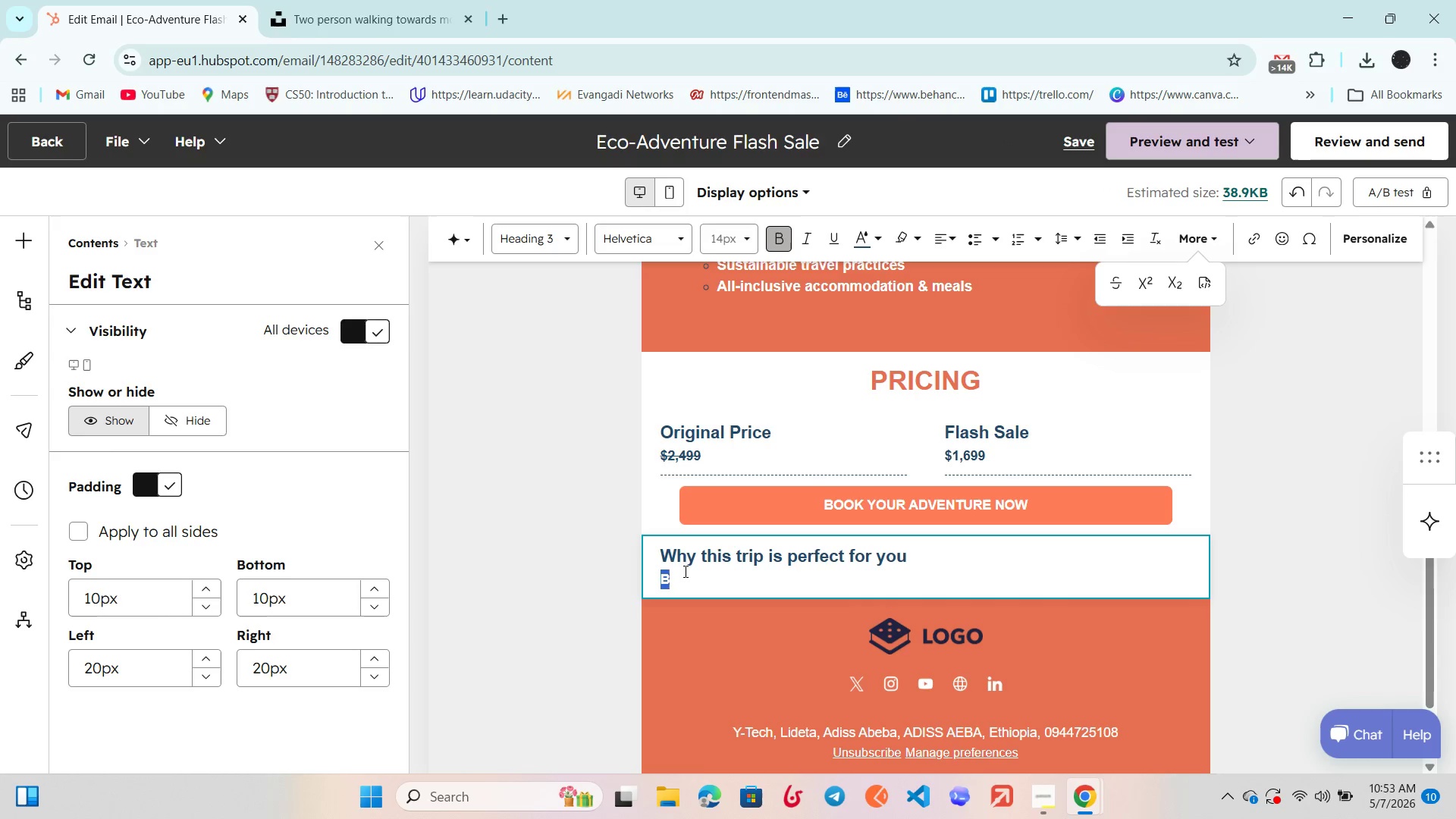 
left_click([679, 582])
 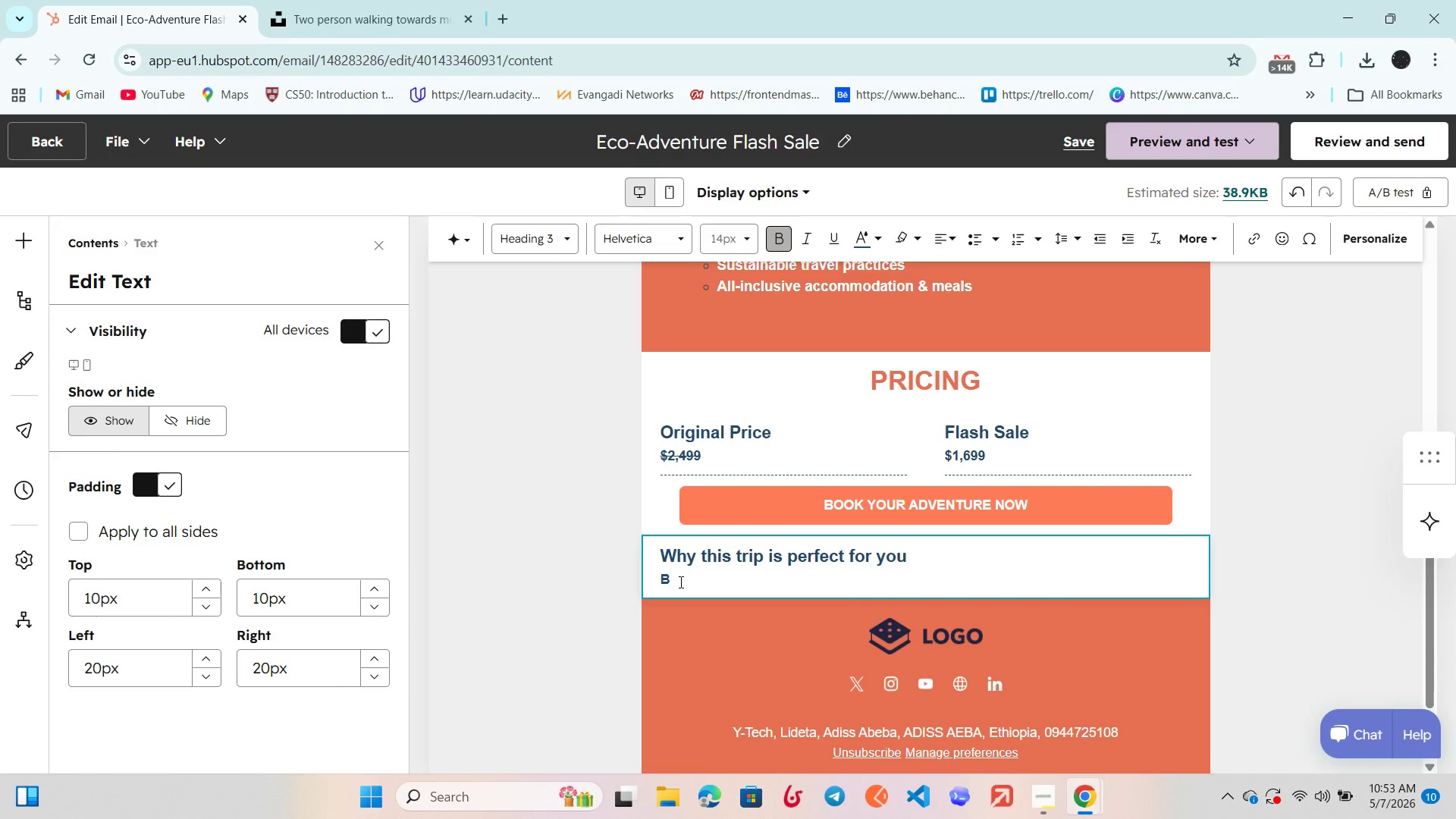 
type(ased on your interest c)
 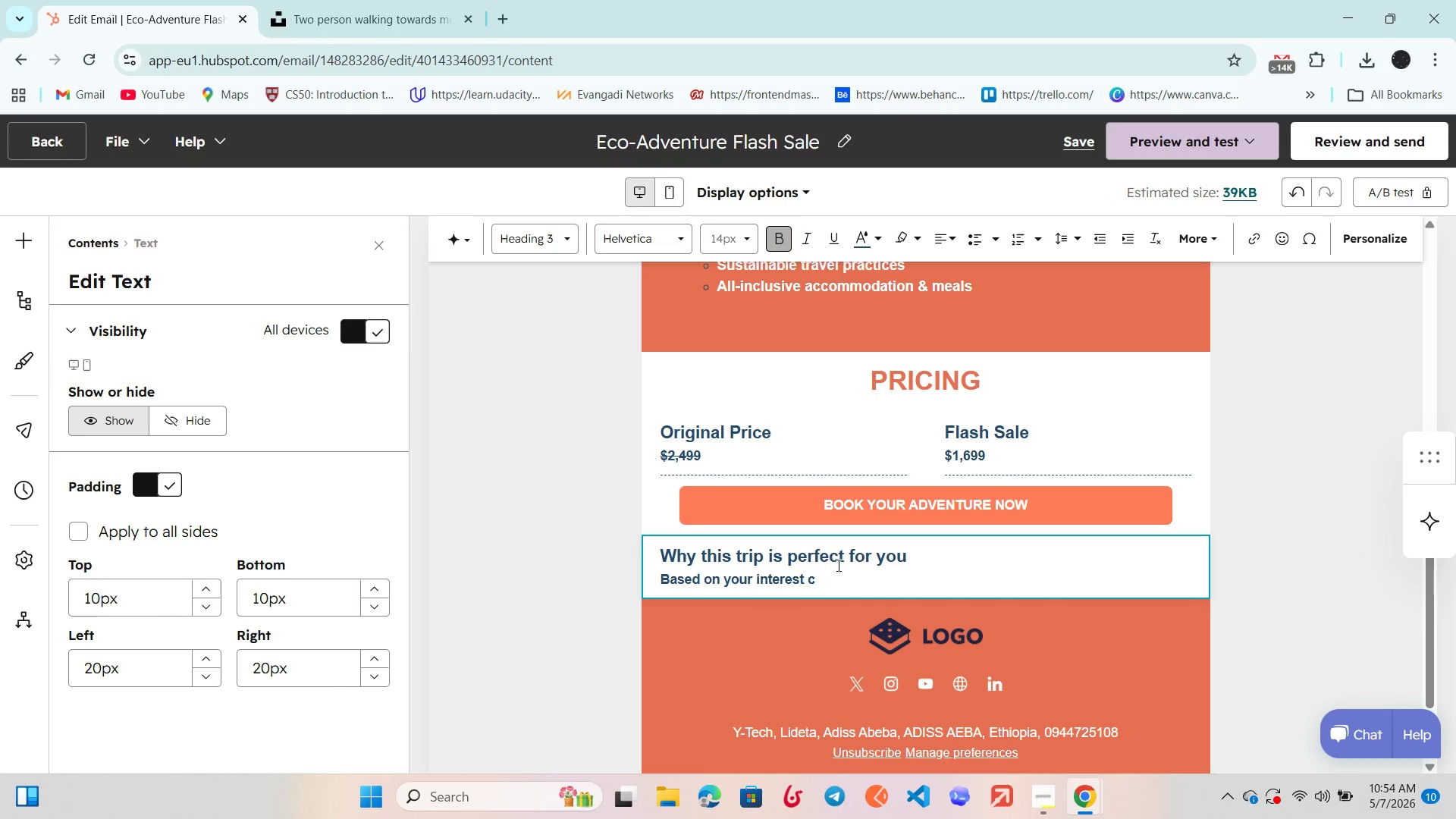 
left_click_drag(start_coordinate=[827, 578], to_coordinate=[809, 579])
 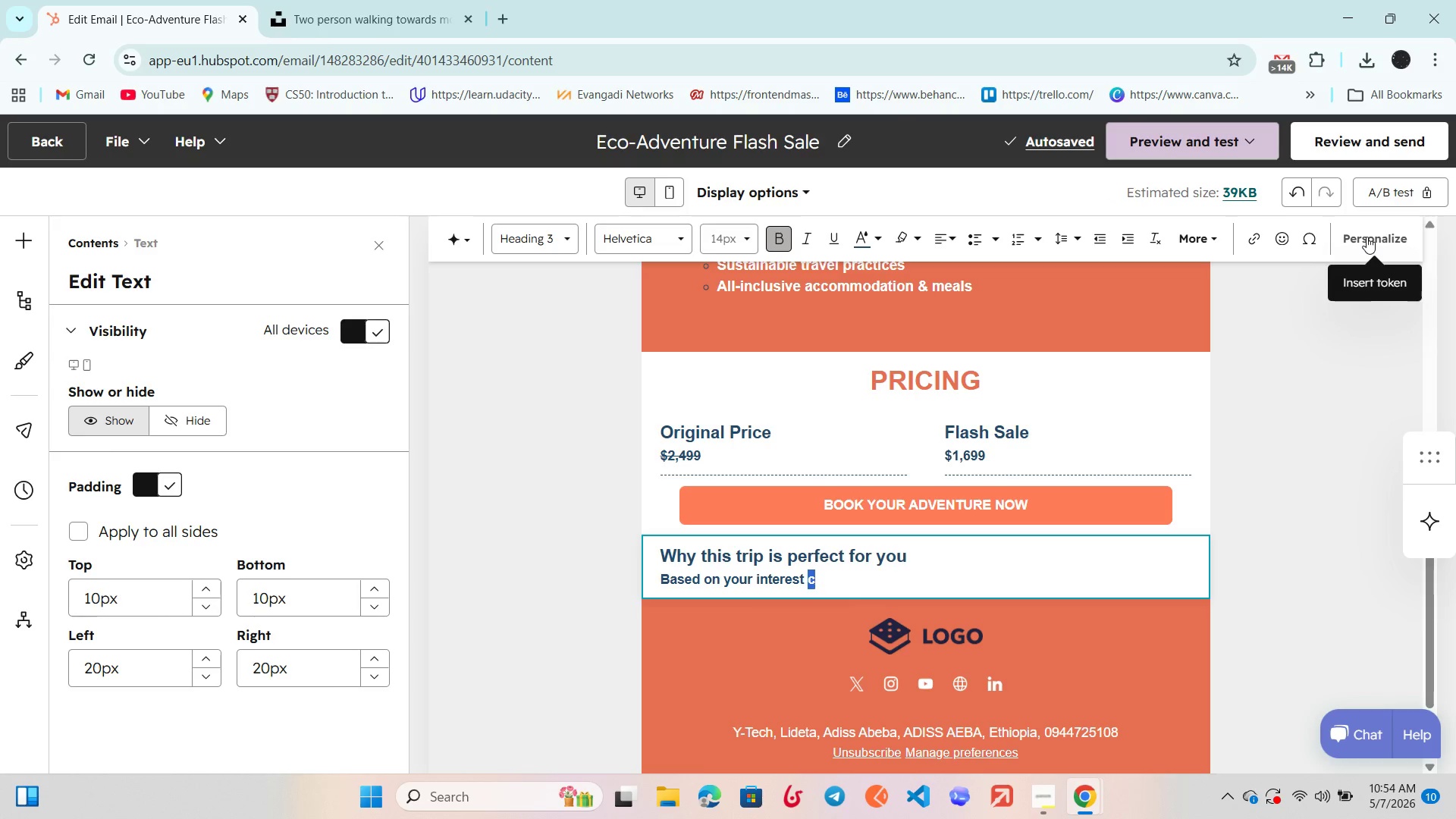 
left_click([1367, 237])
 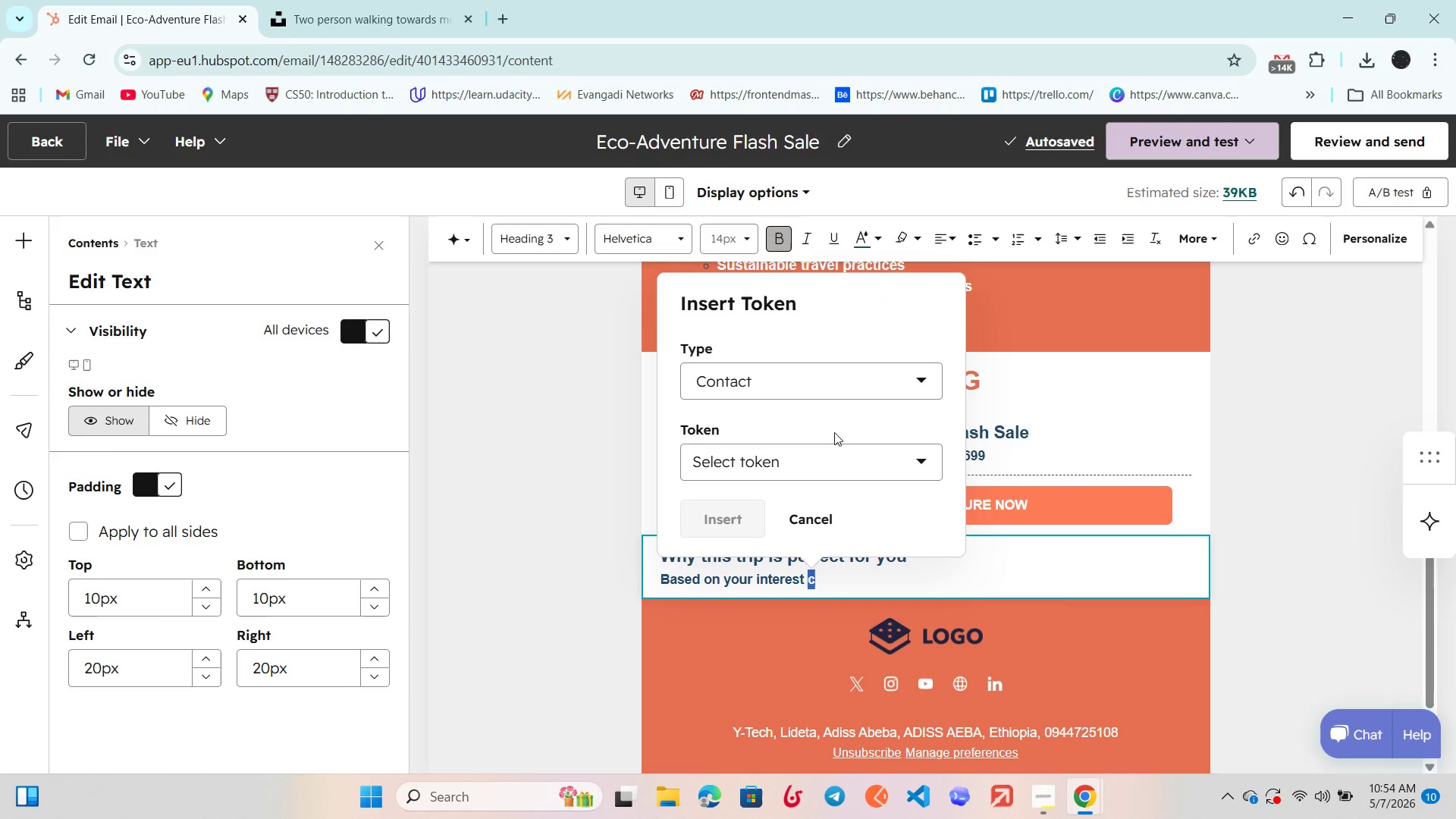 
left_click([812, 460])
 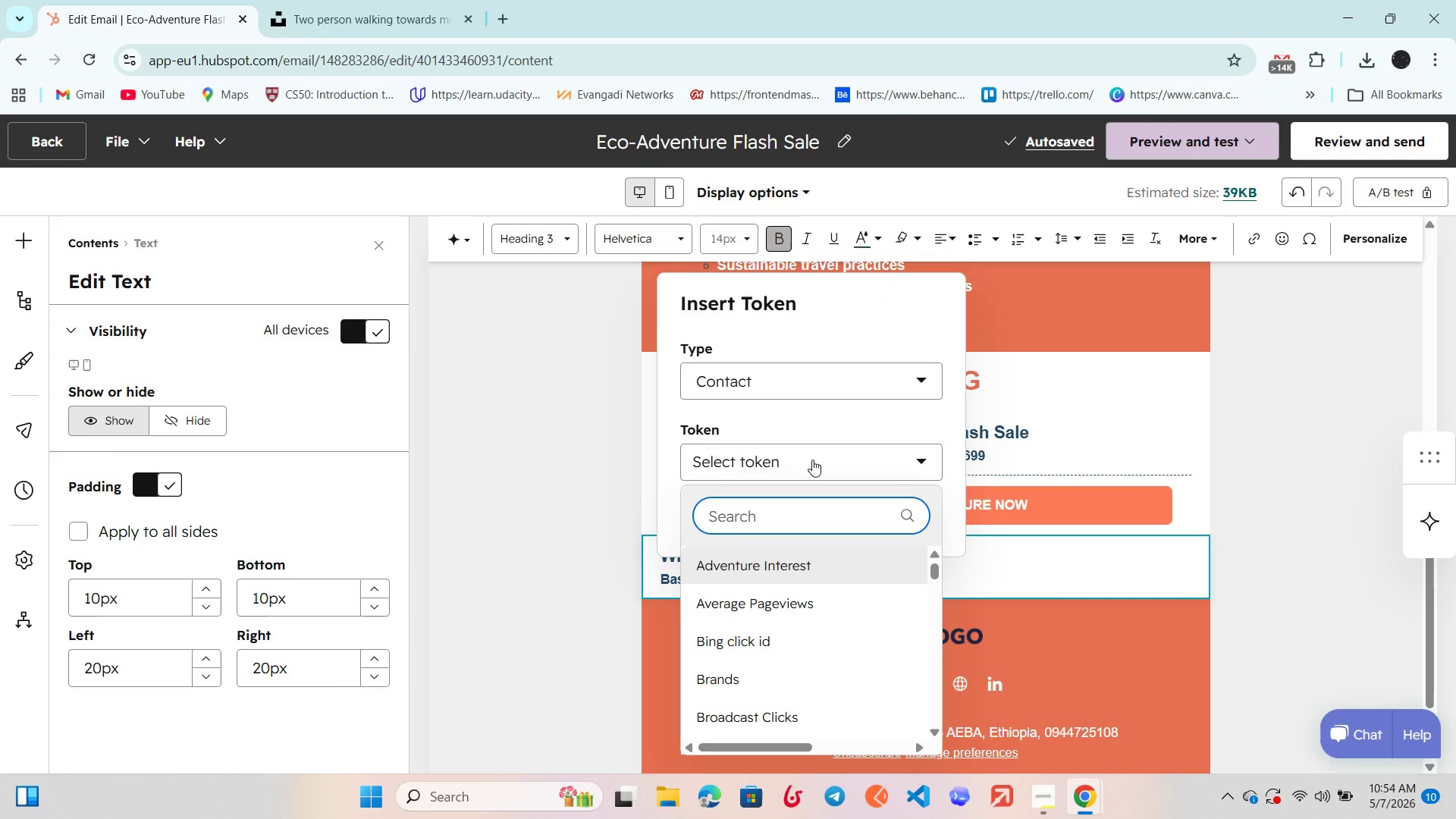 
type(last des)
 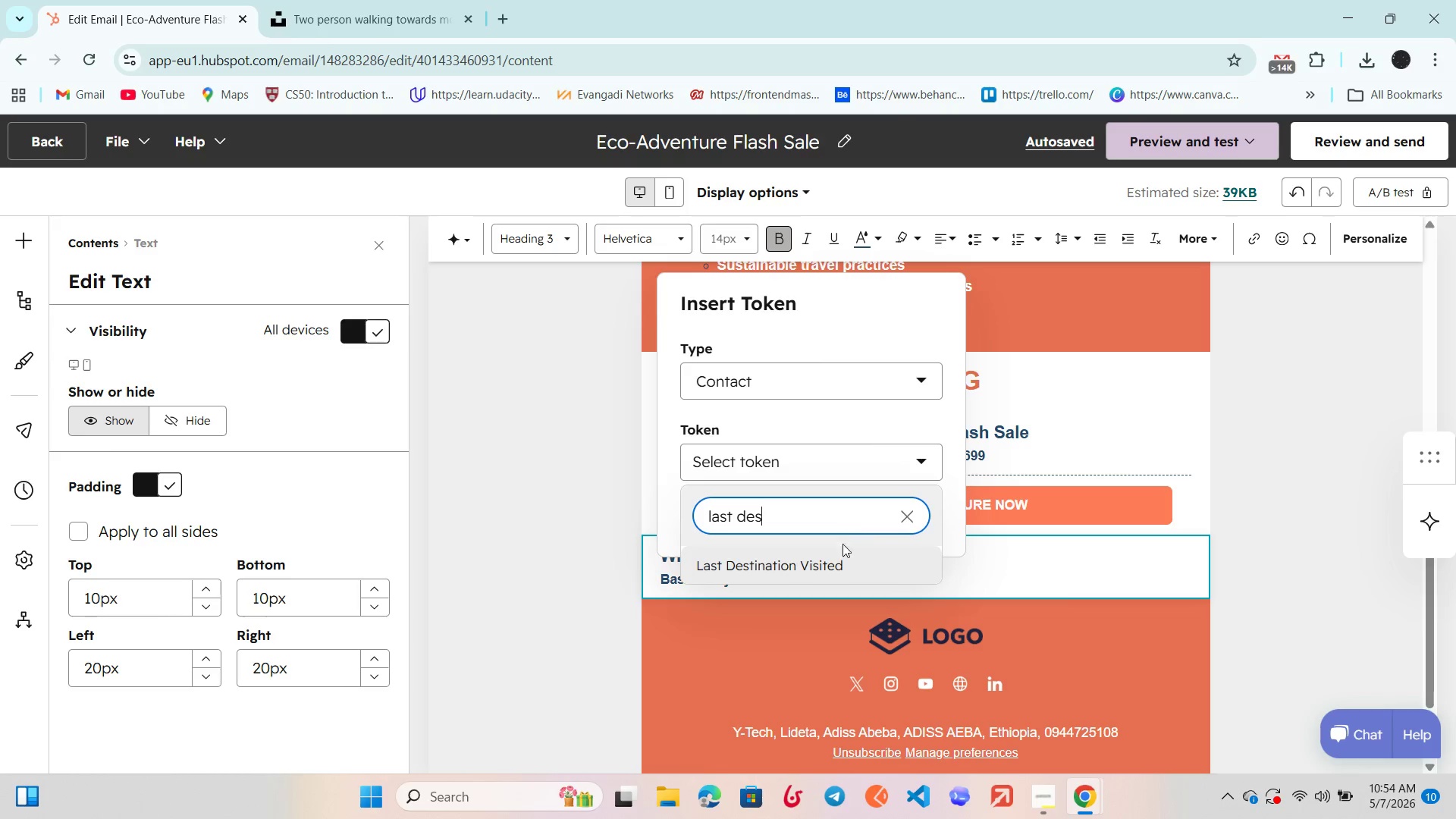 
left_click([833, 571])
 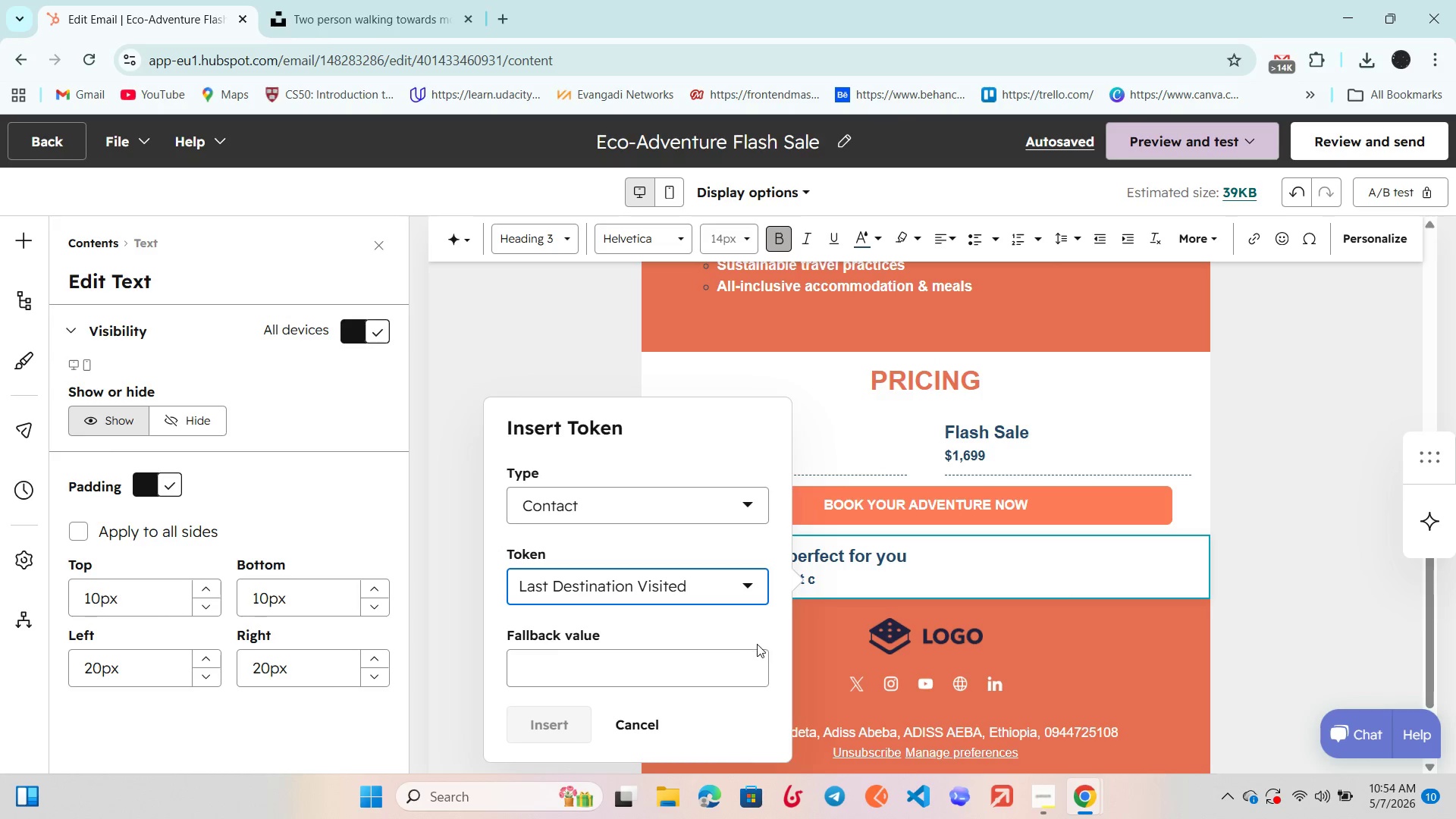 
left_click([714, 668])
 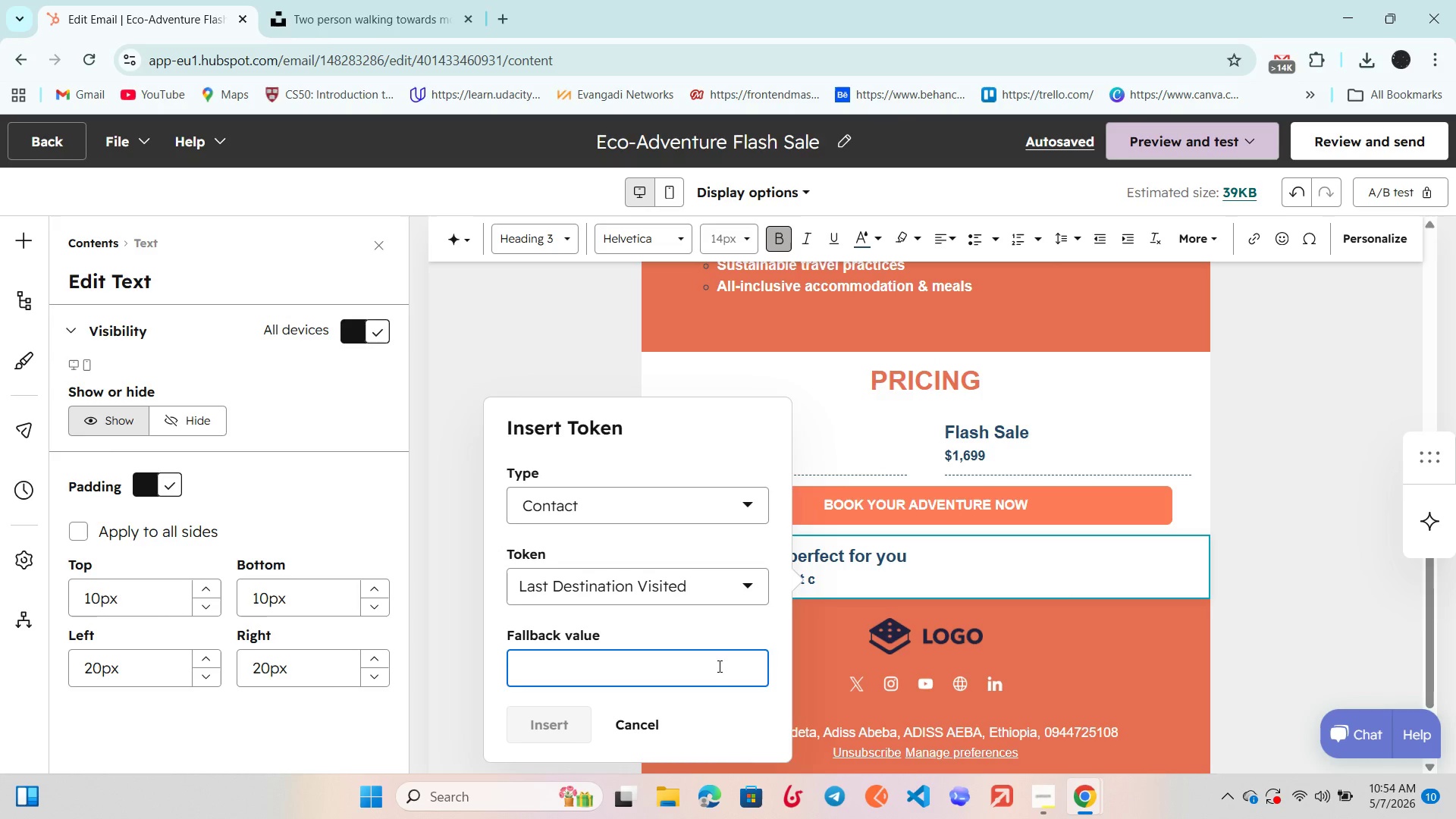 
type(Last Destination Visited)
 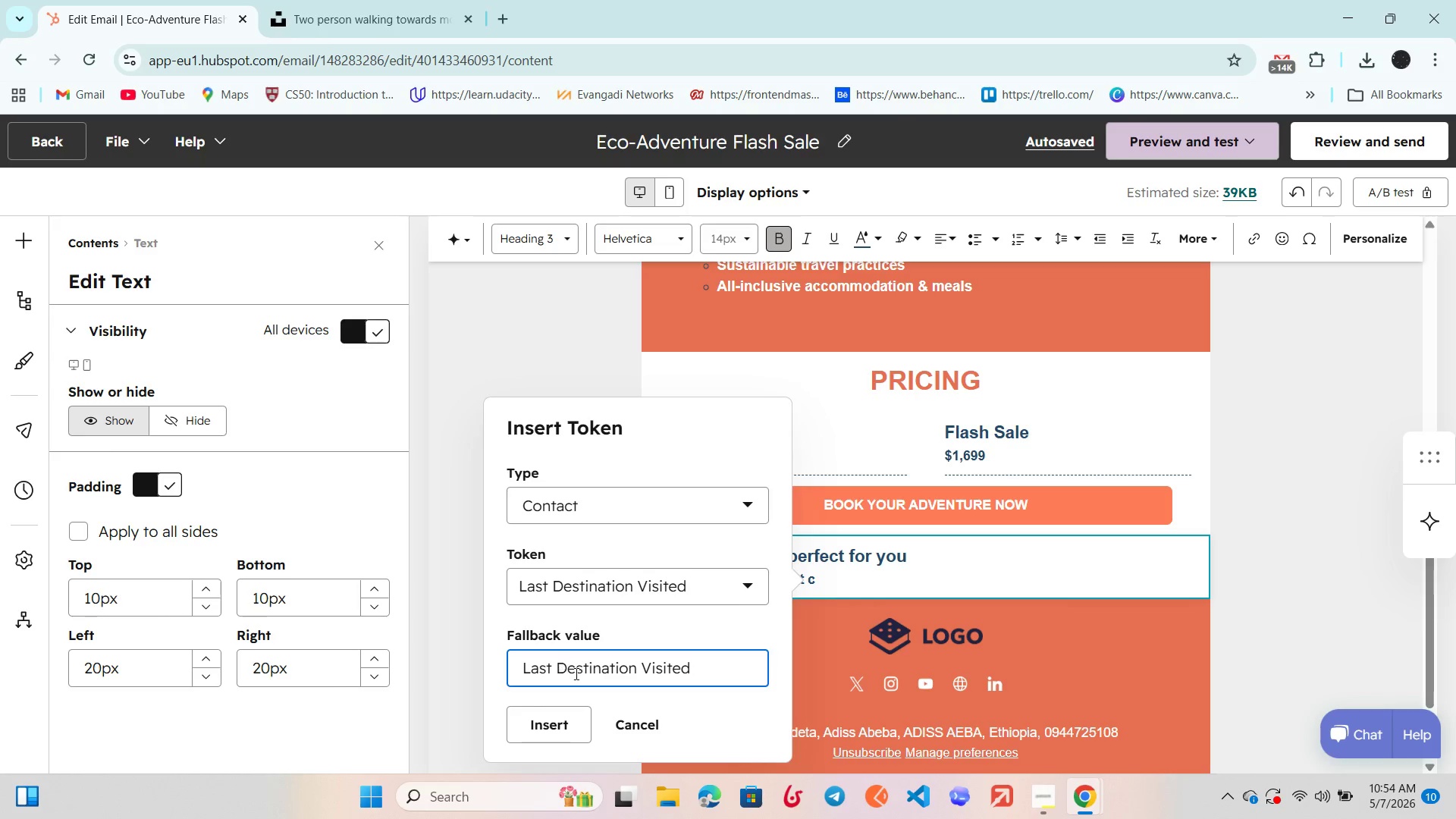 
left_click([541, 739])
 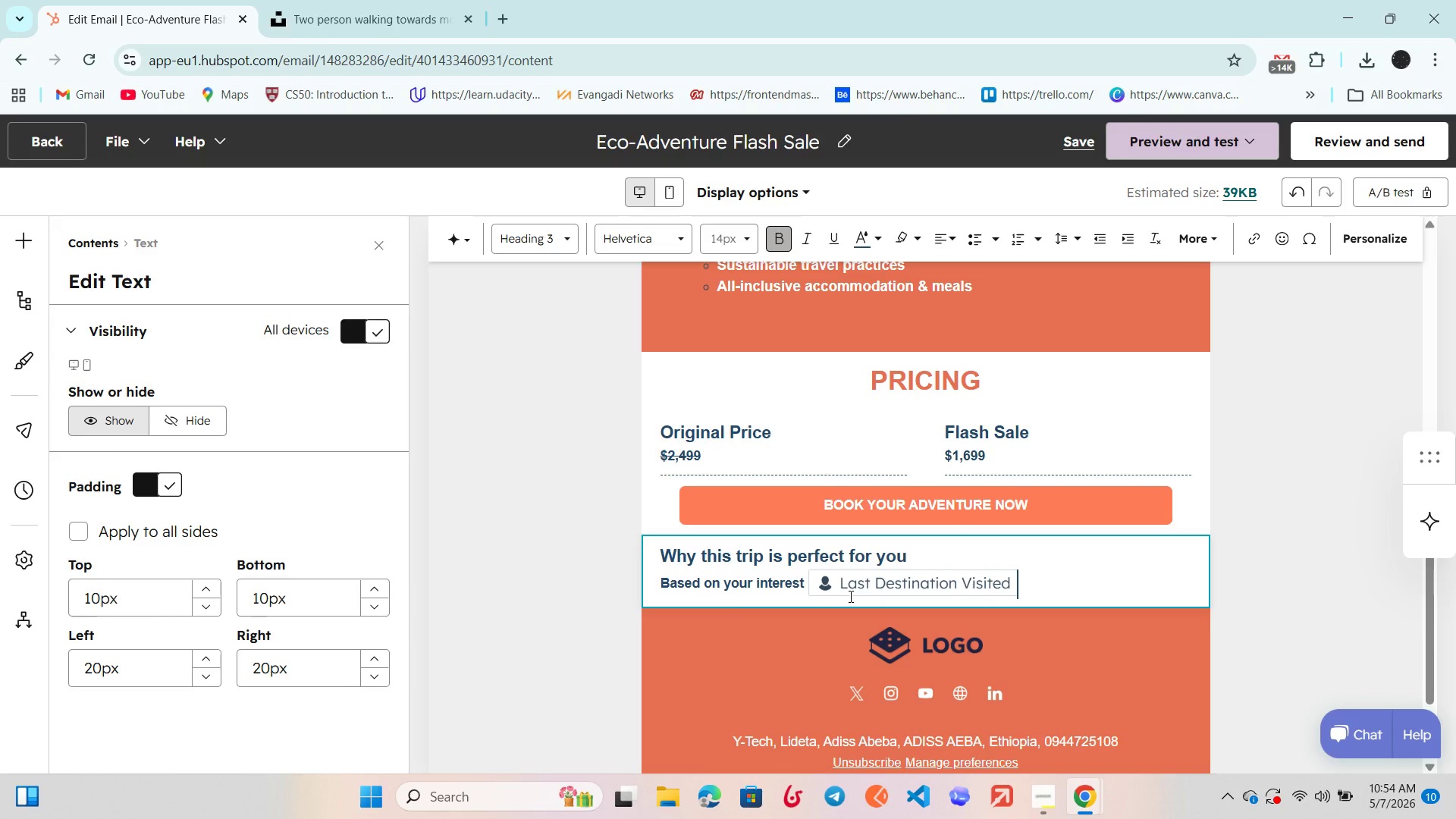 
type( we've this )
 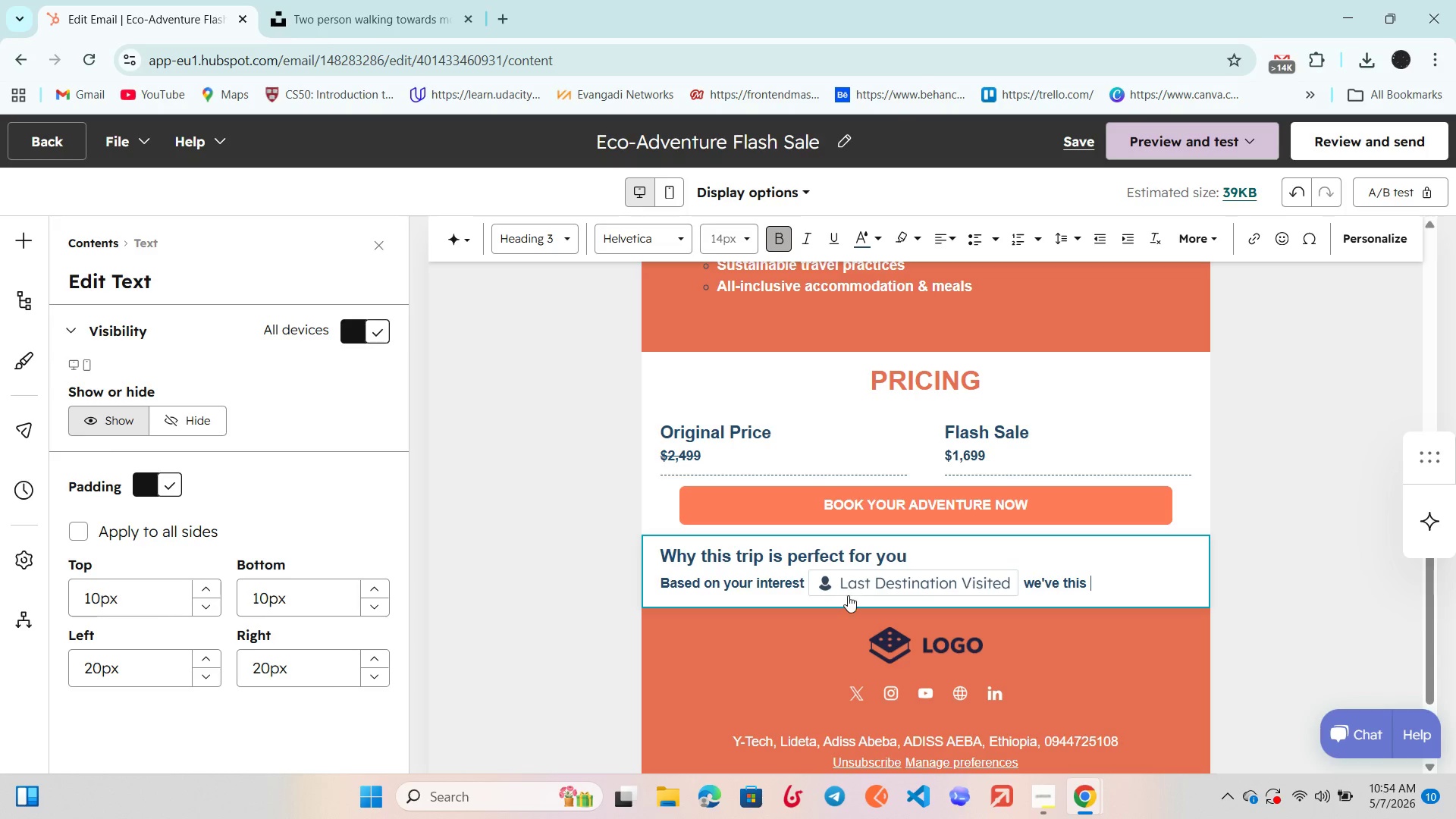 
type(experience to match your travel )
 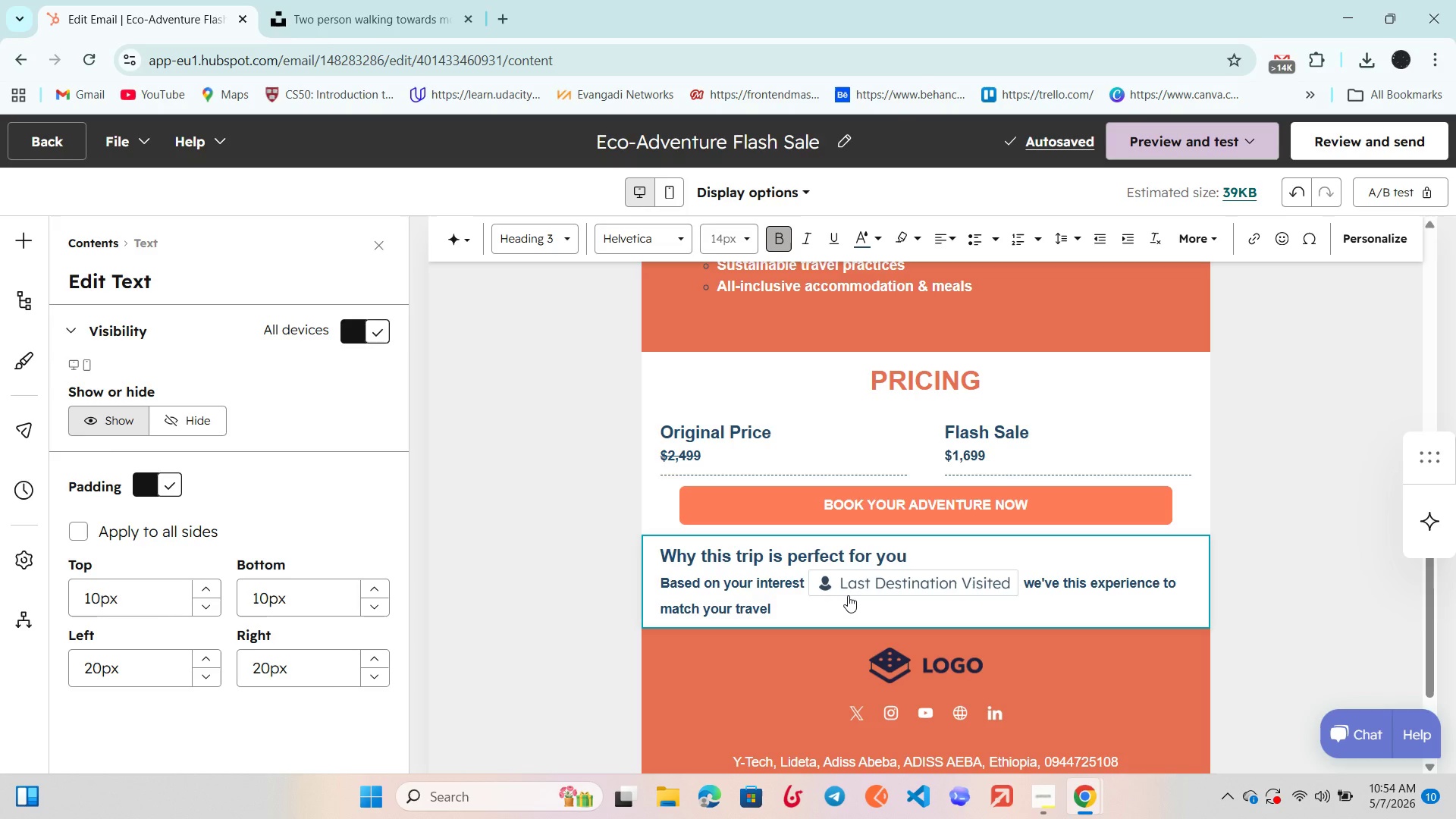 
wait(6.59)
 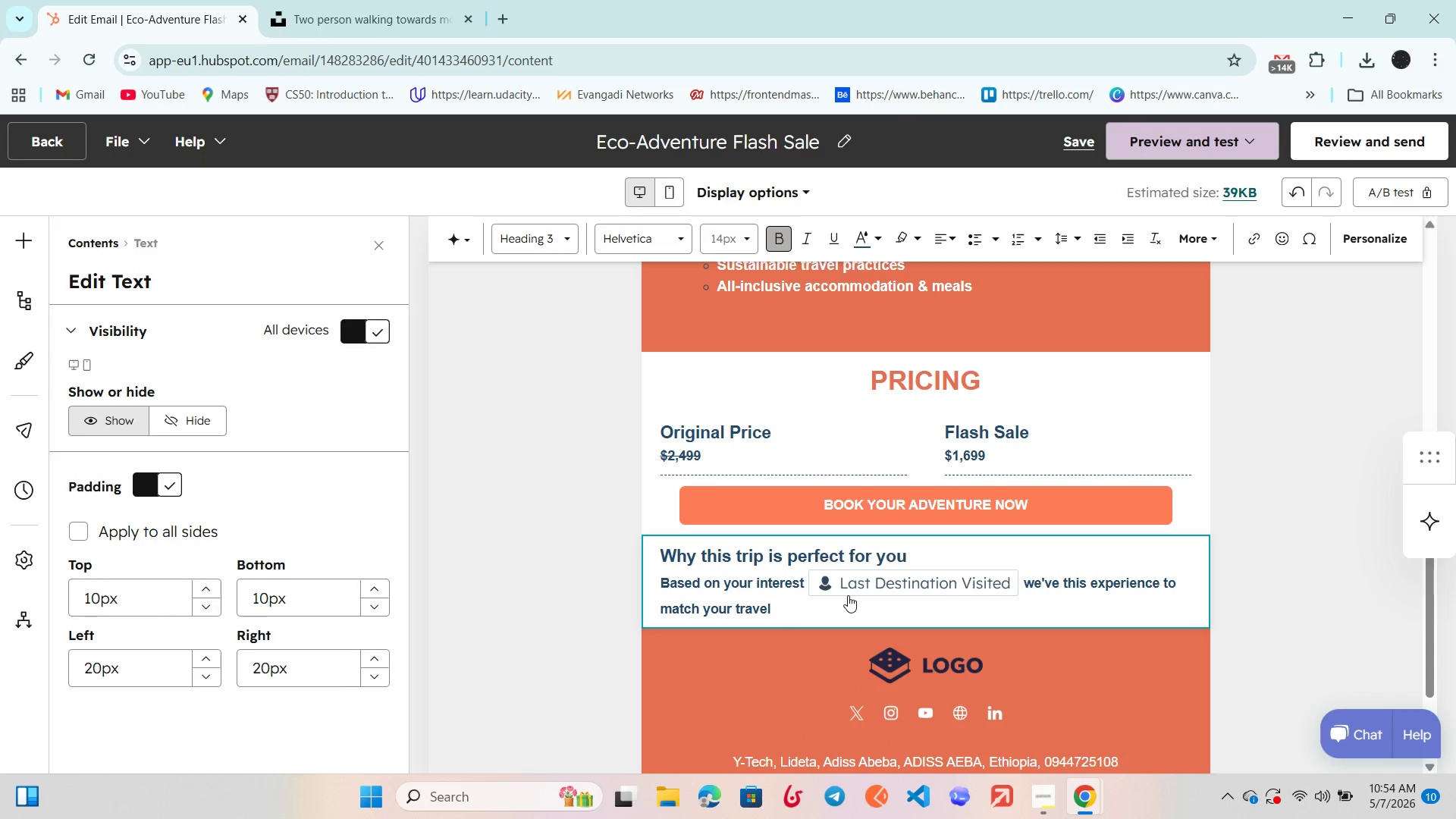 
type(style.)
 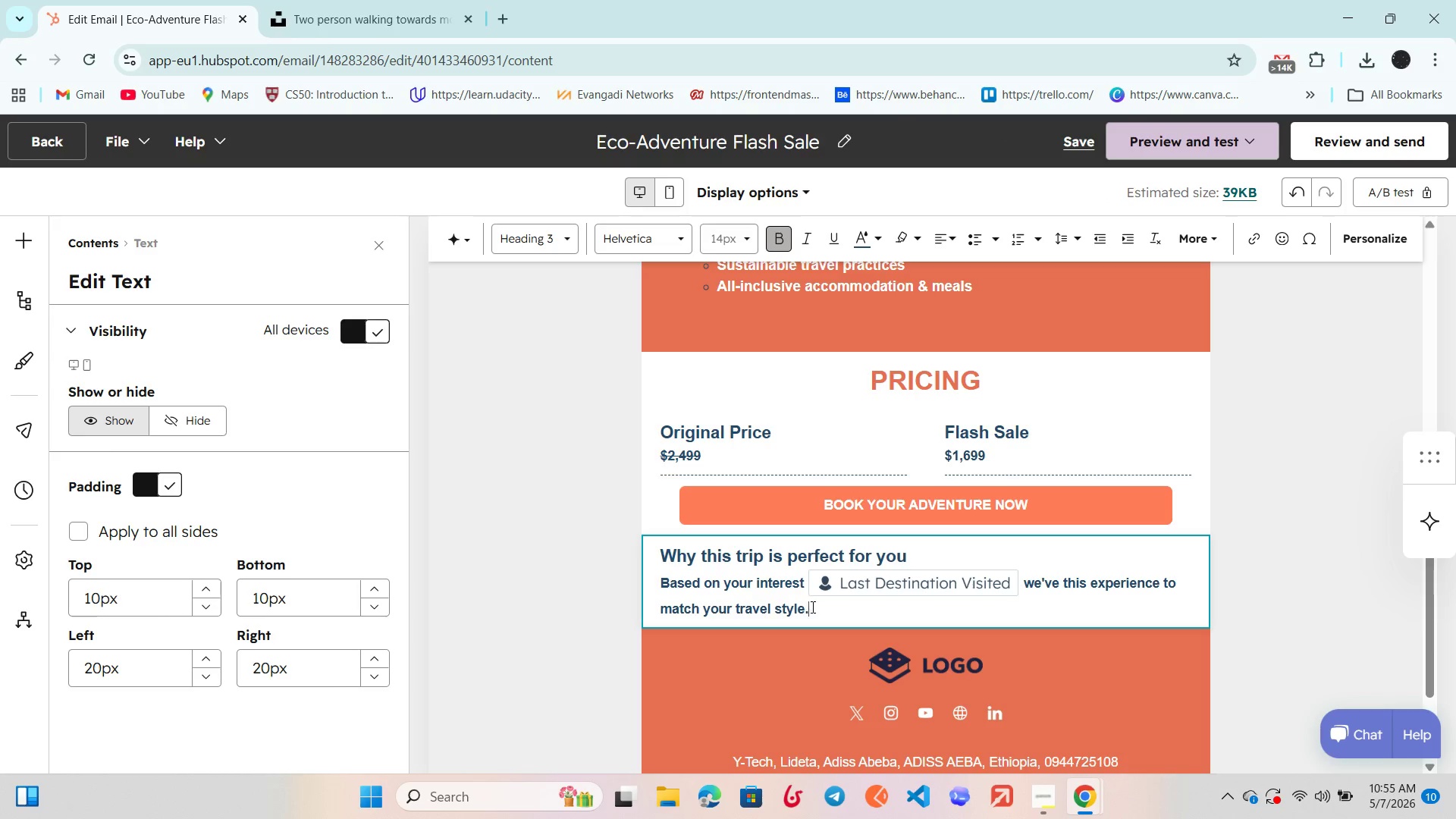 
left_click_drag(start_coordinate=[817, 607], to_coordinate=[652, 579])
 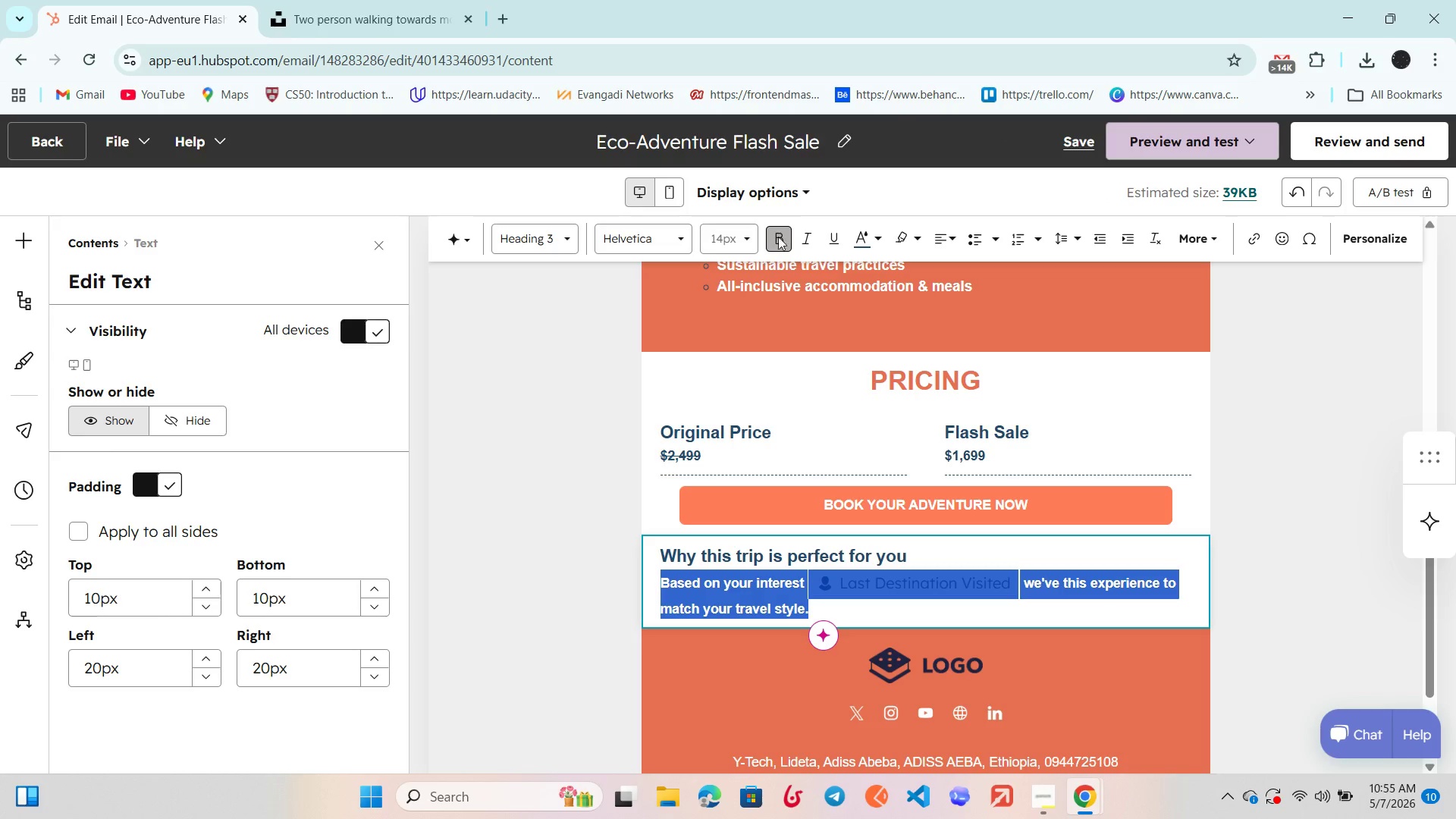 
left_click([780, 234])
 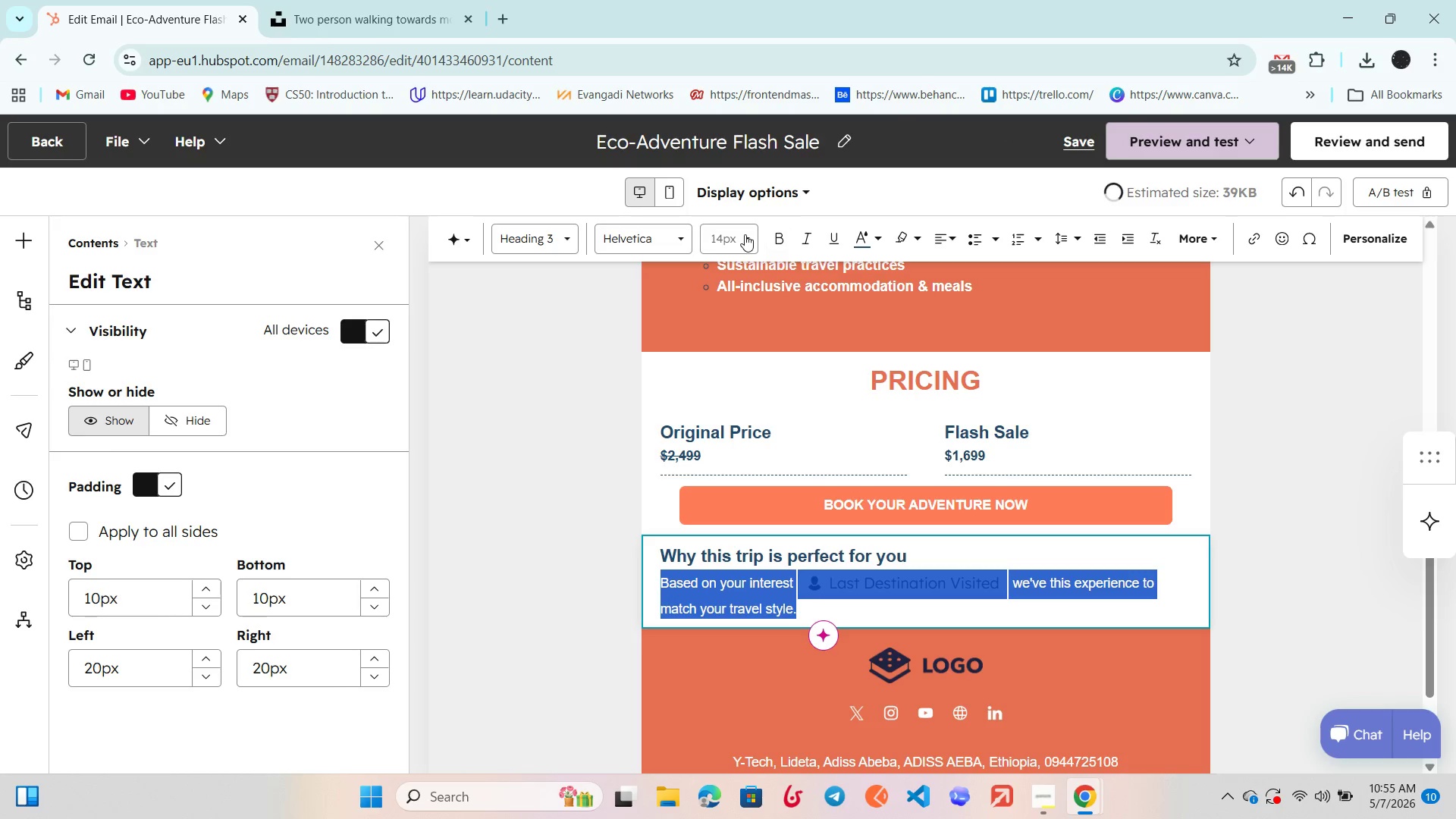 
left_click([745, 234])
 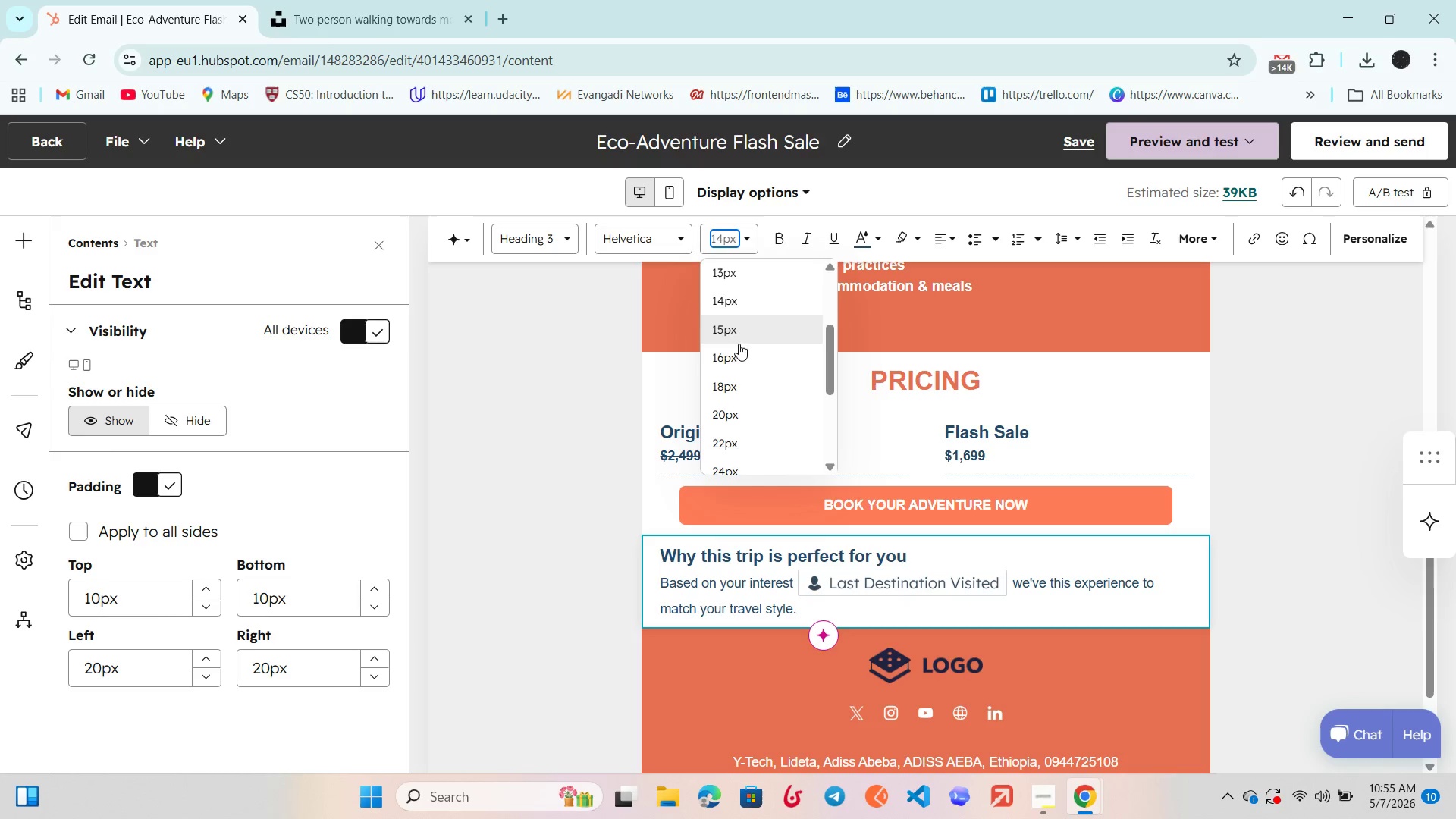 
left_click([737, 353])
 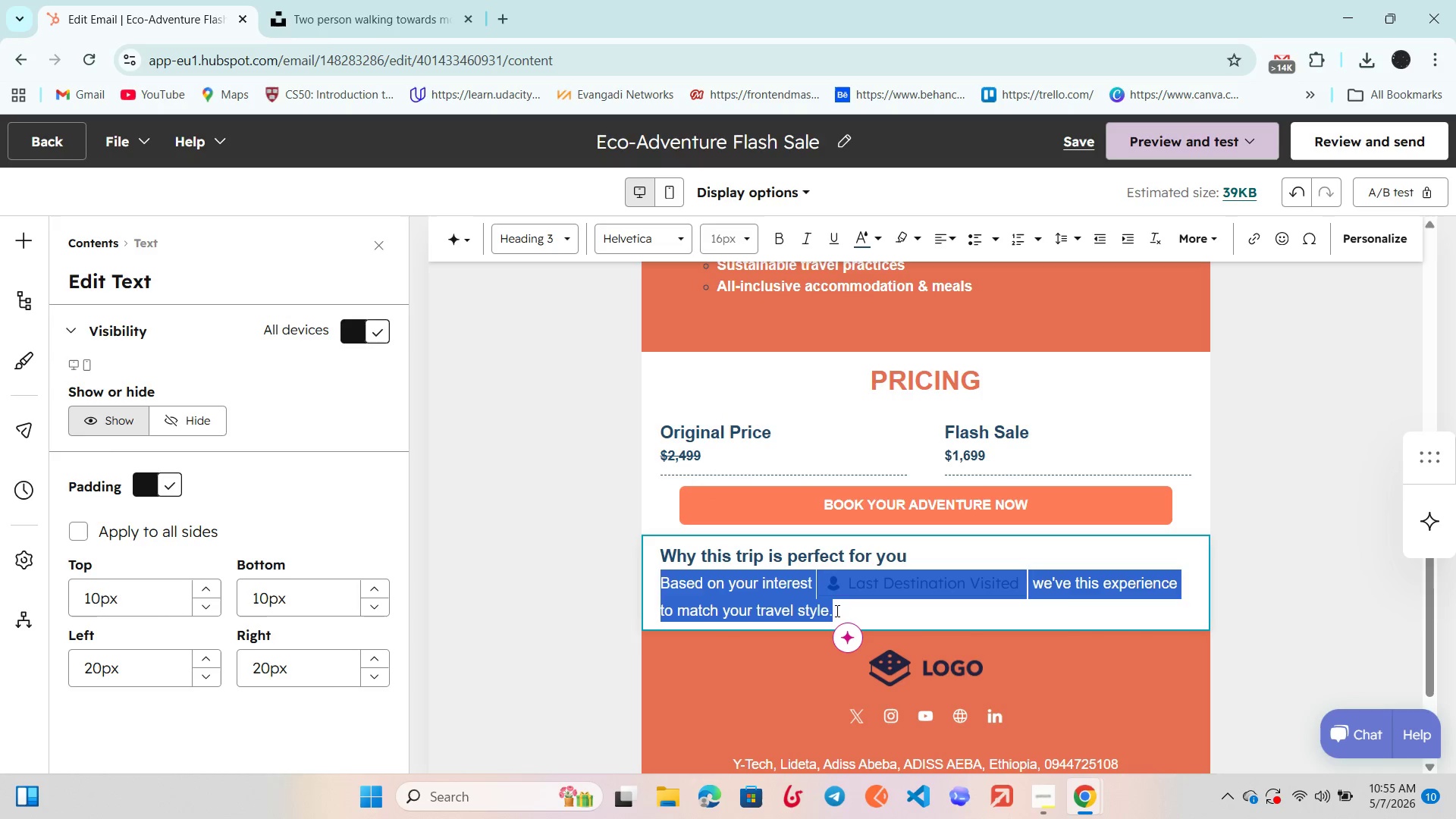 
left_click([848, 613])
 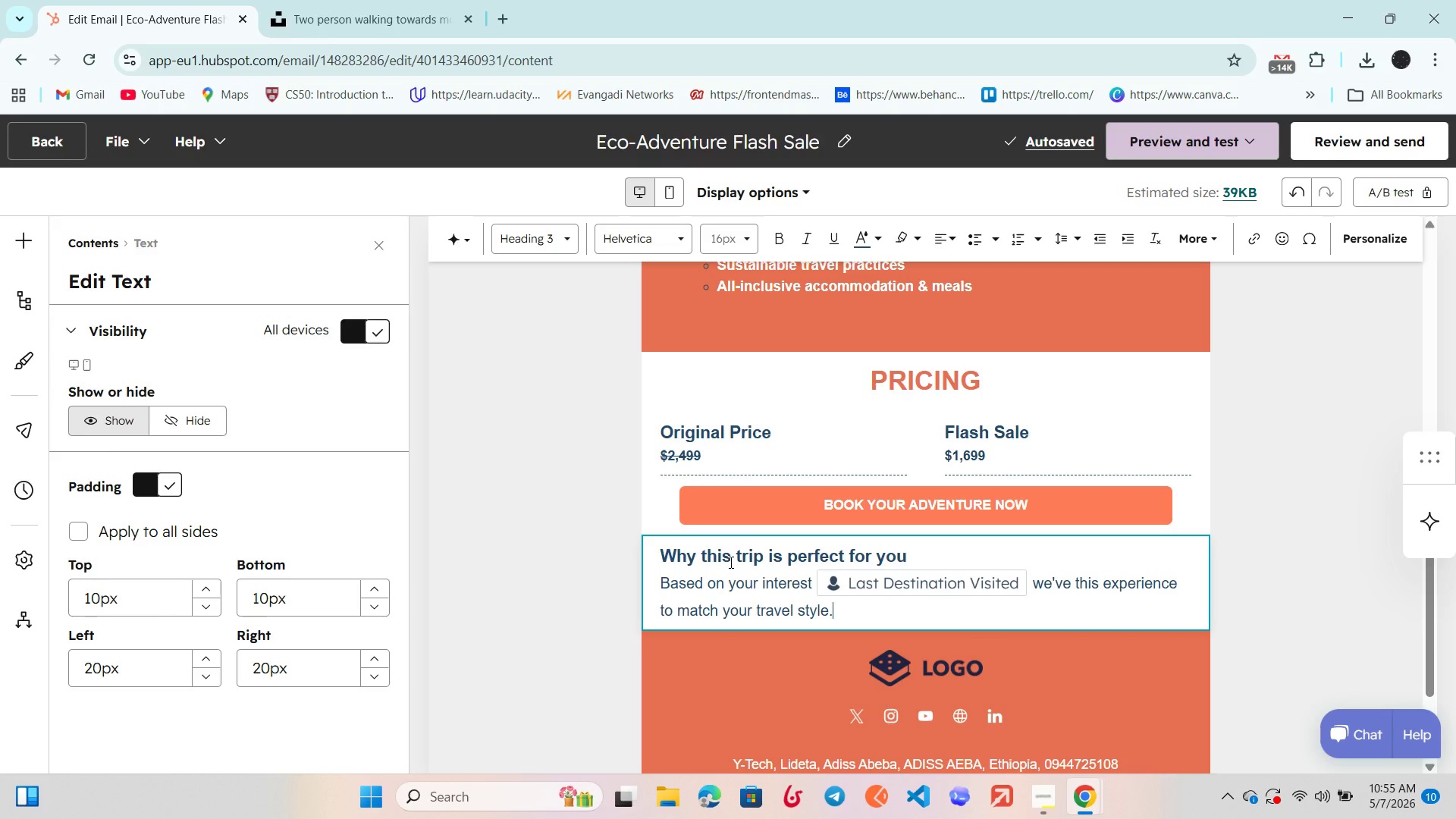 
wait(7.99)
 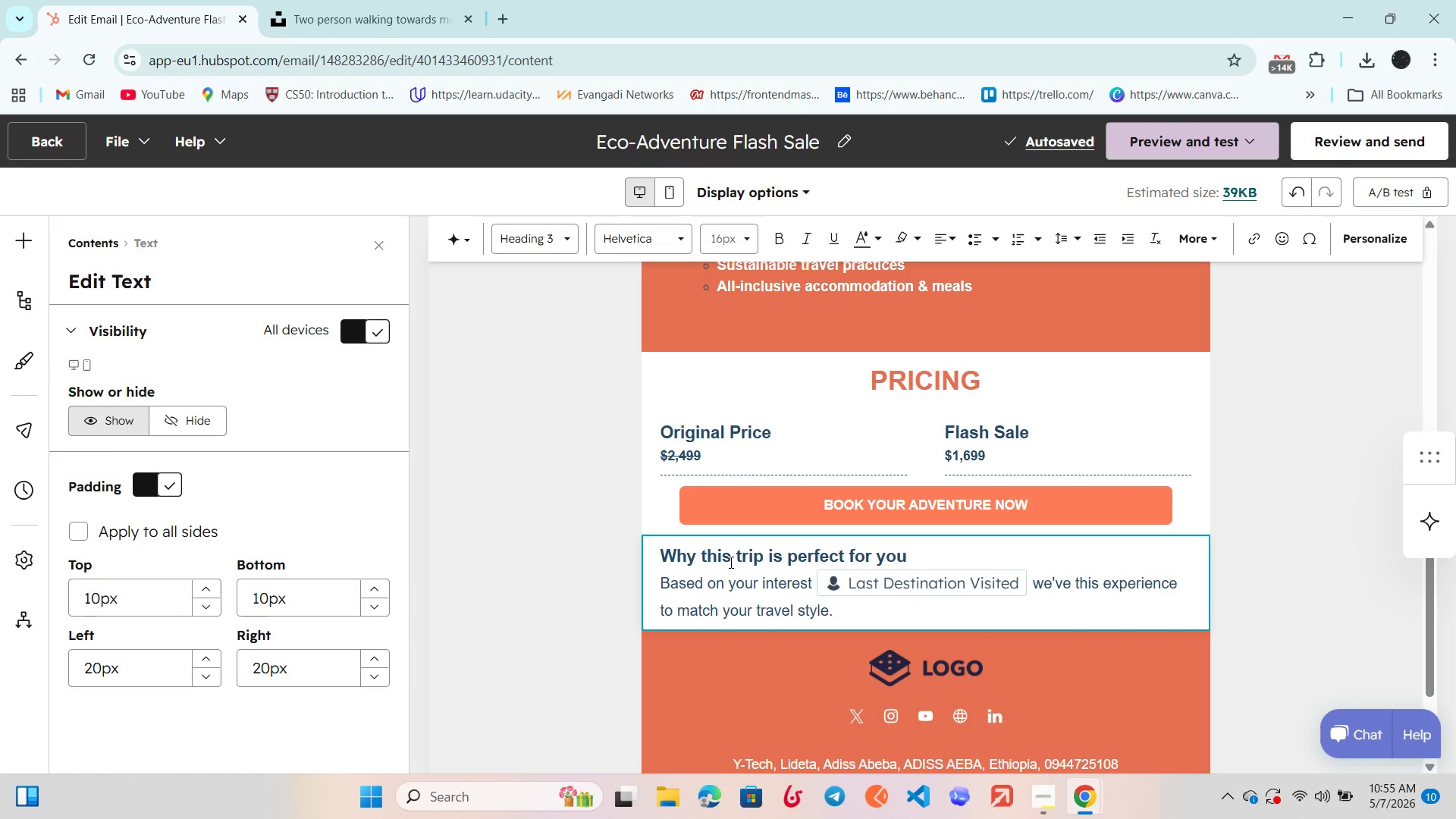 
left_click([583, 547])
 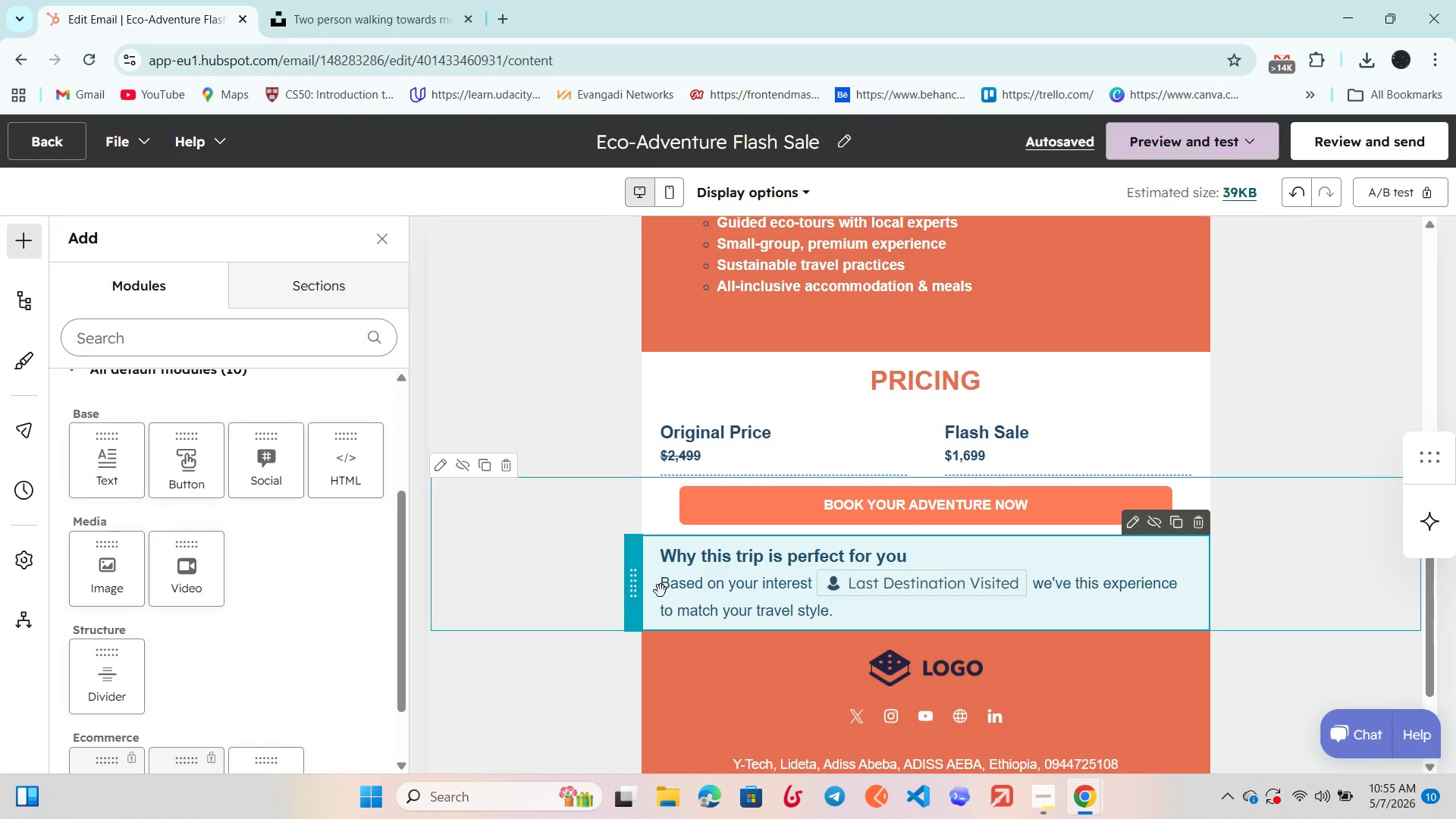 
left_click([663, 590])
 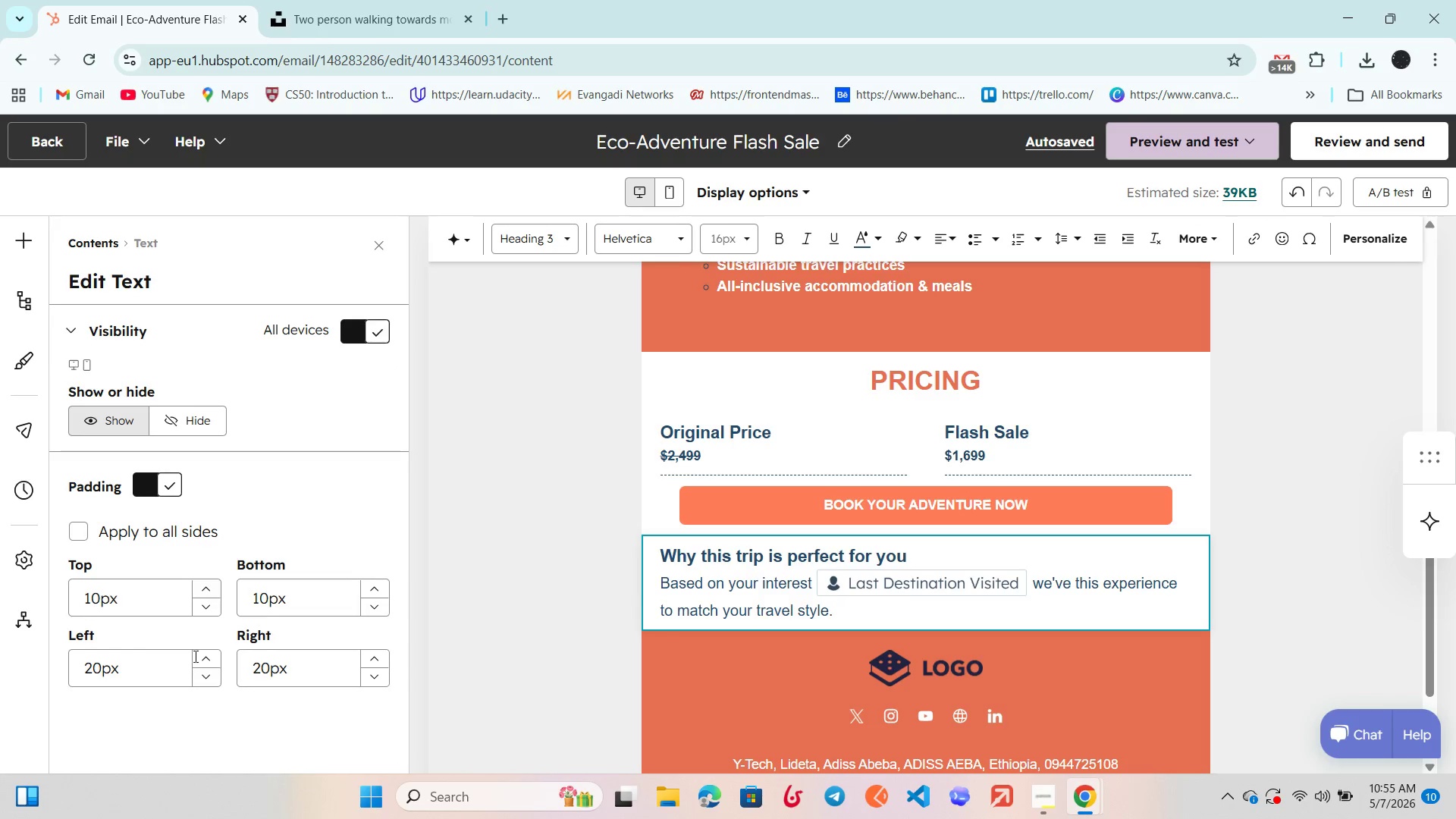 
double_click([204, 660])
 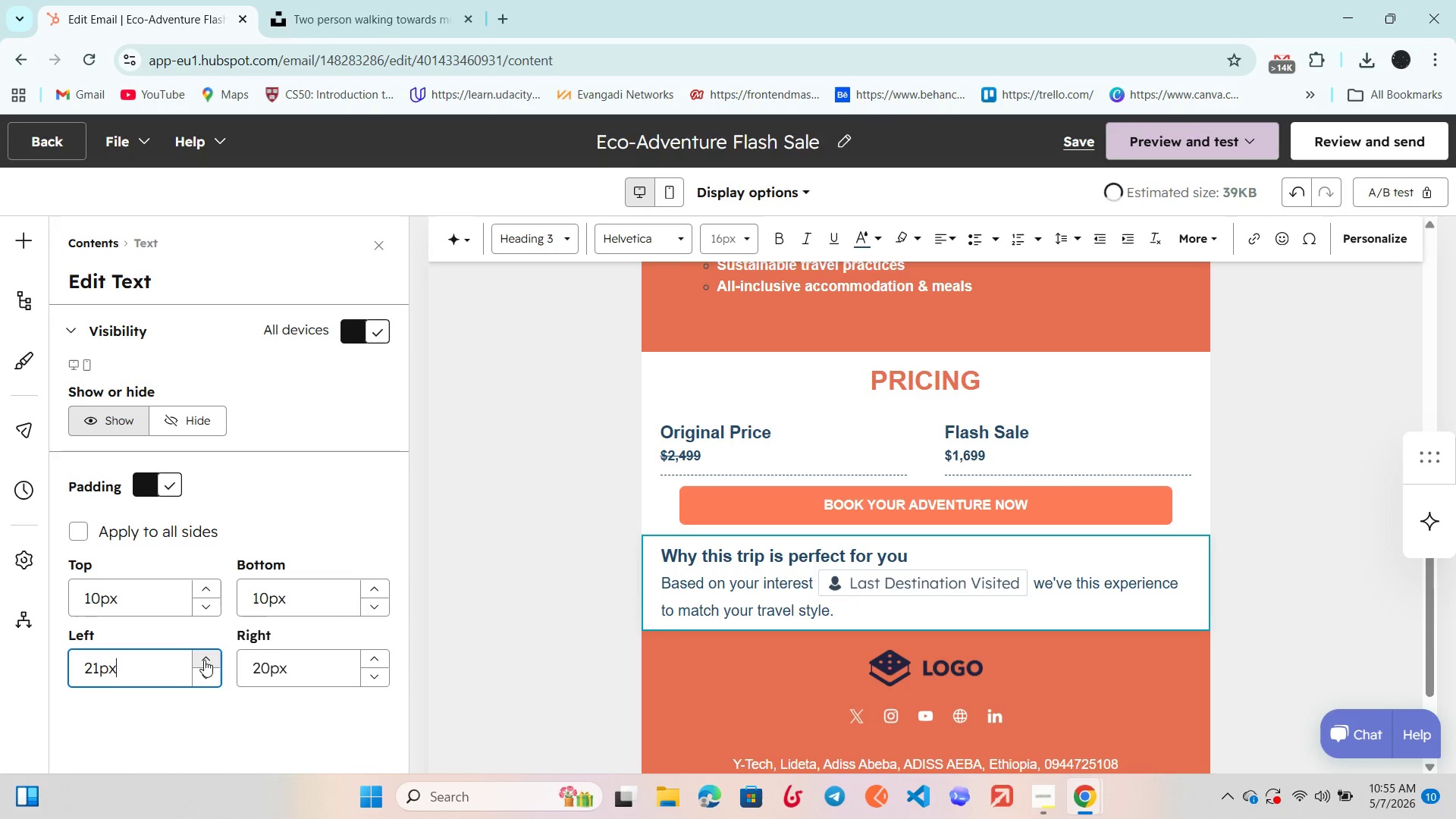 
triple_click([204, 660])
 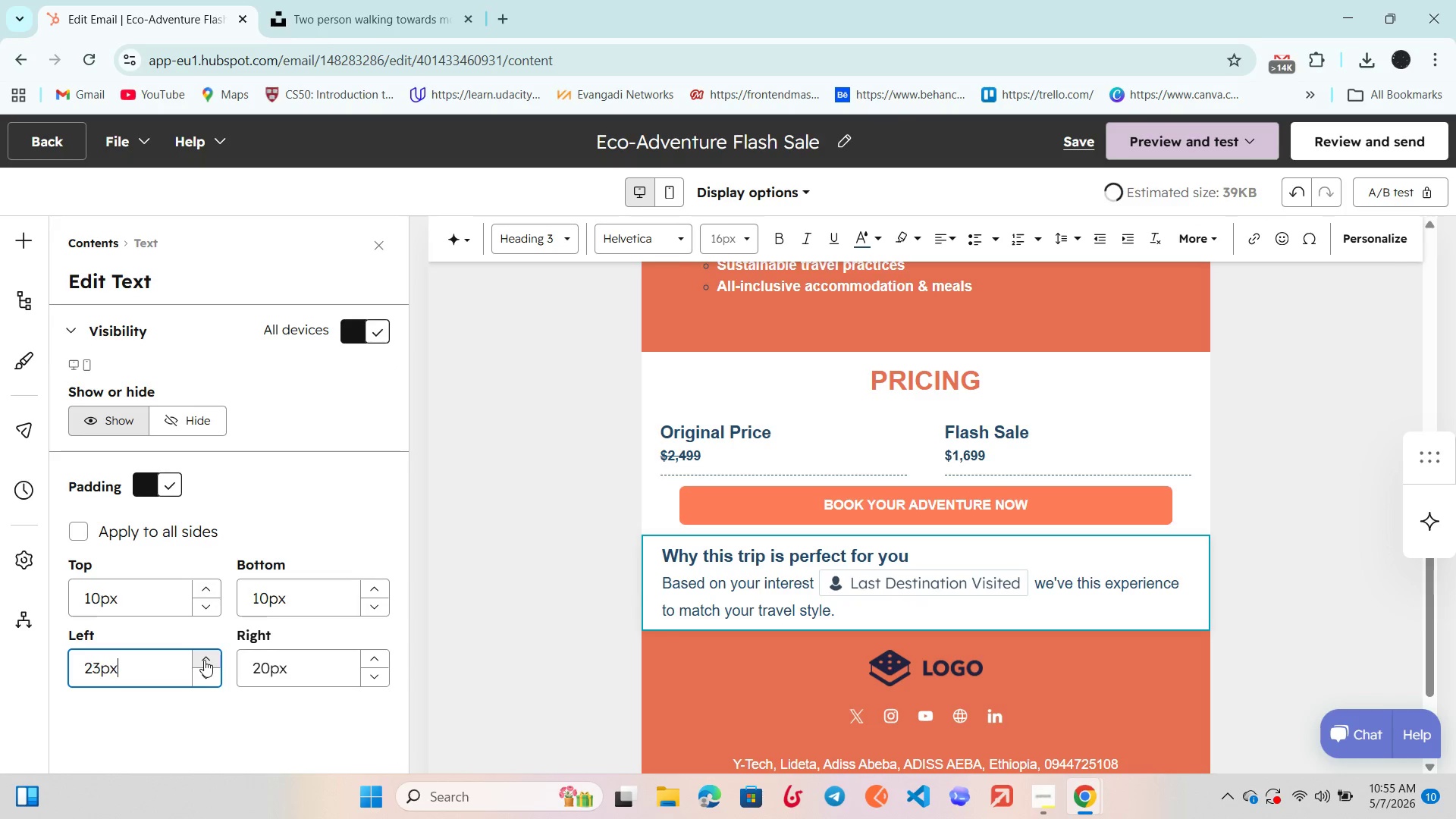 
triple_click([204, 660])
 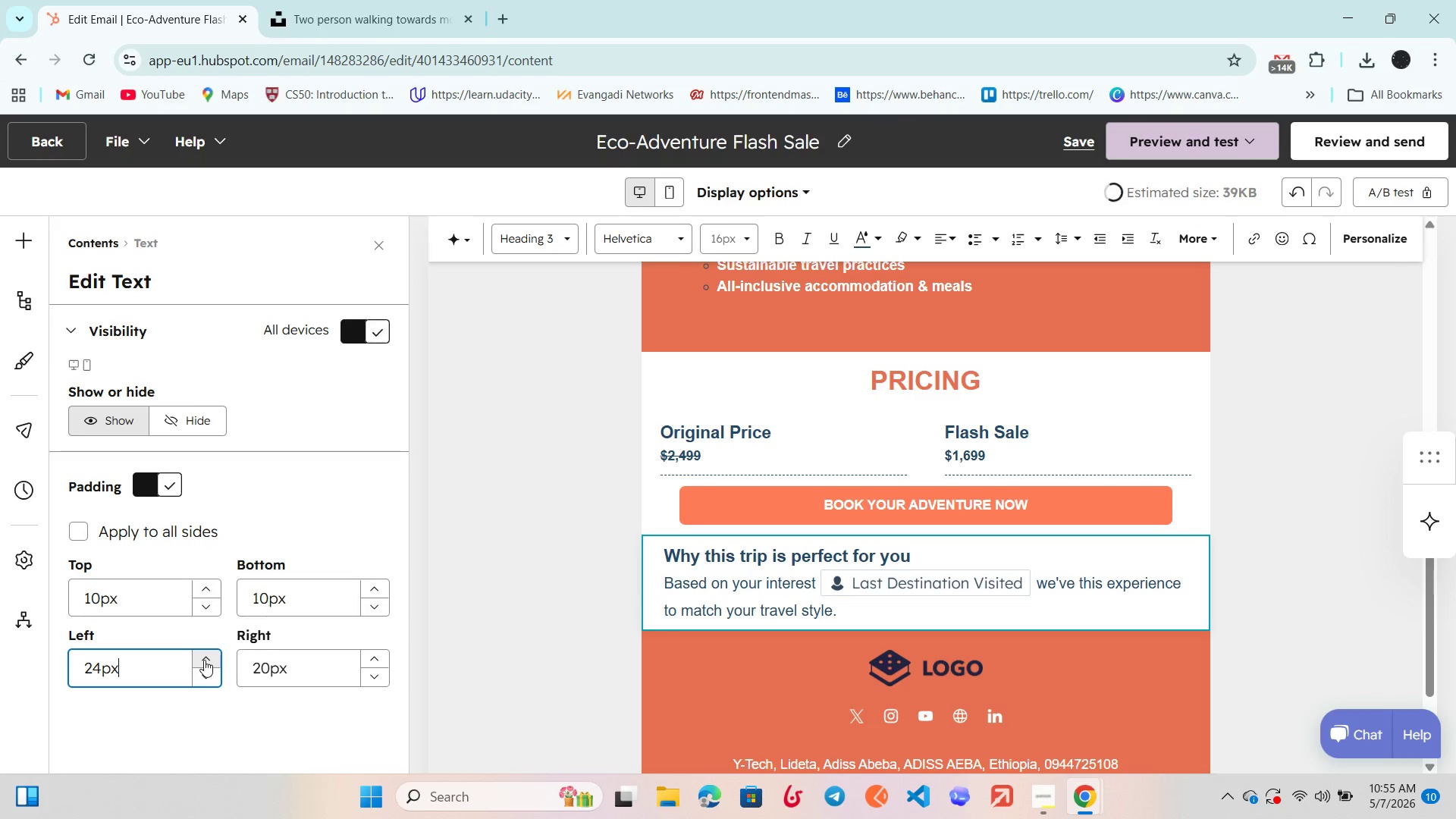 
triple_click([204, 660])
 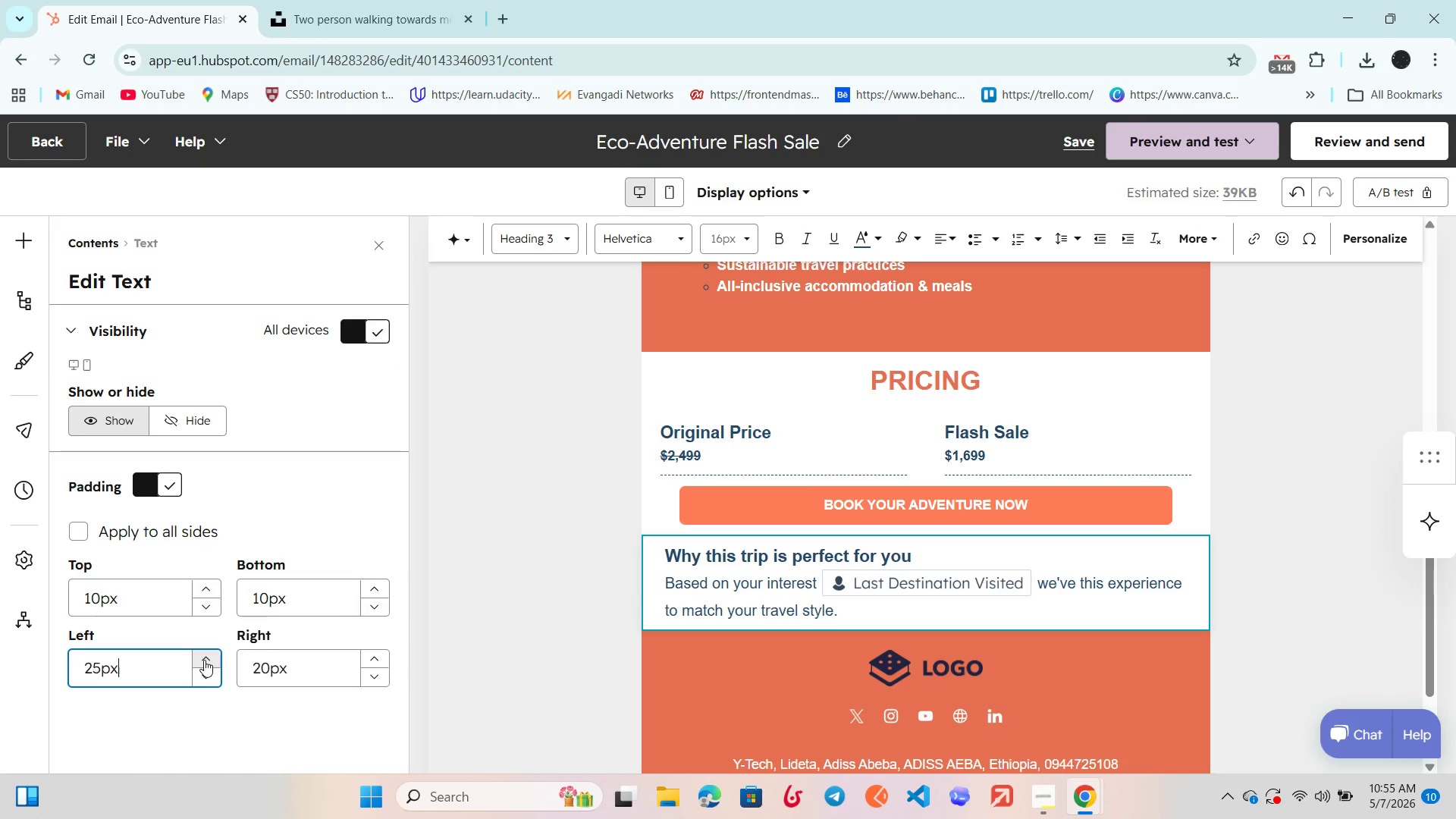 
triple_click([204, 660])
 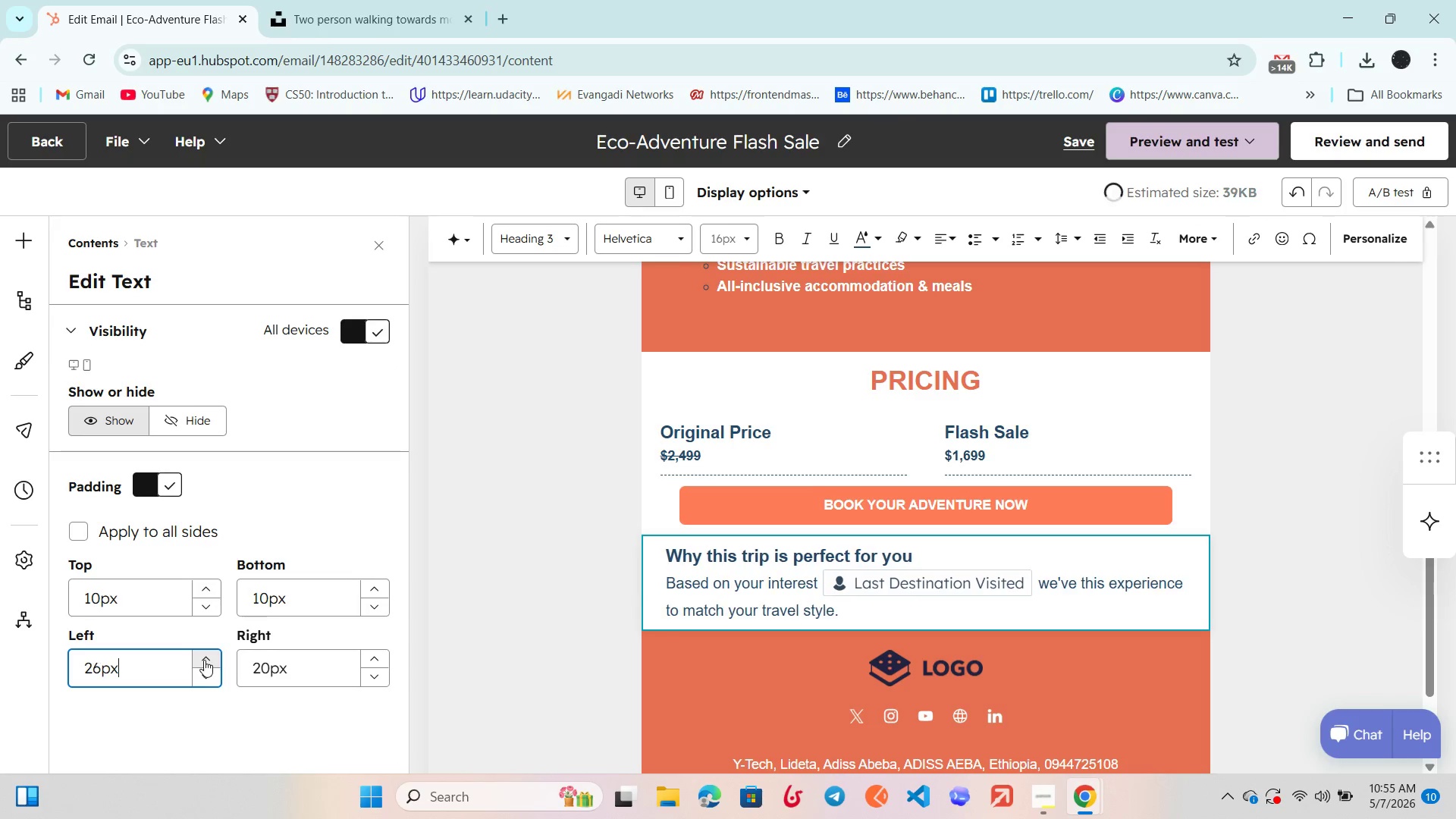 
triple_click([204, 660])
 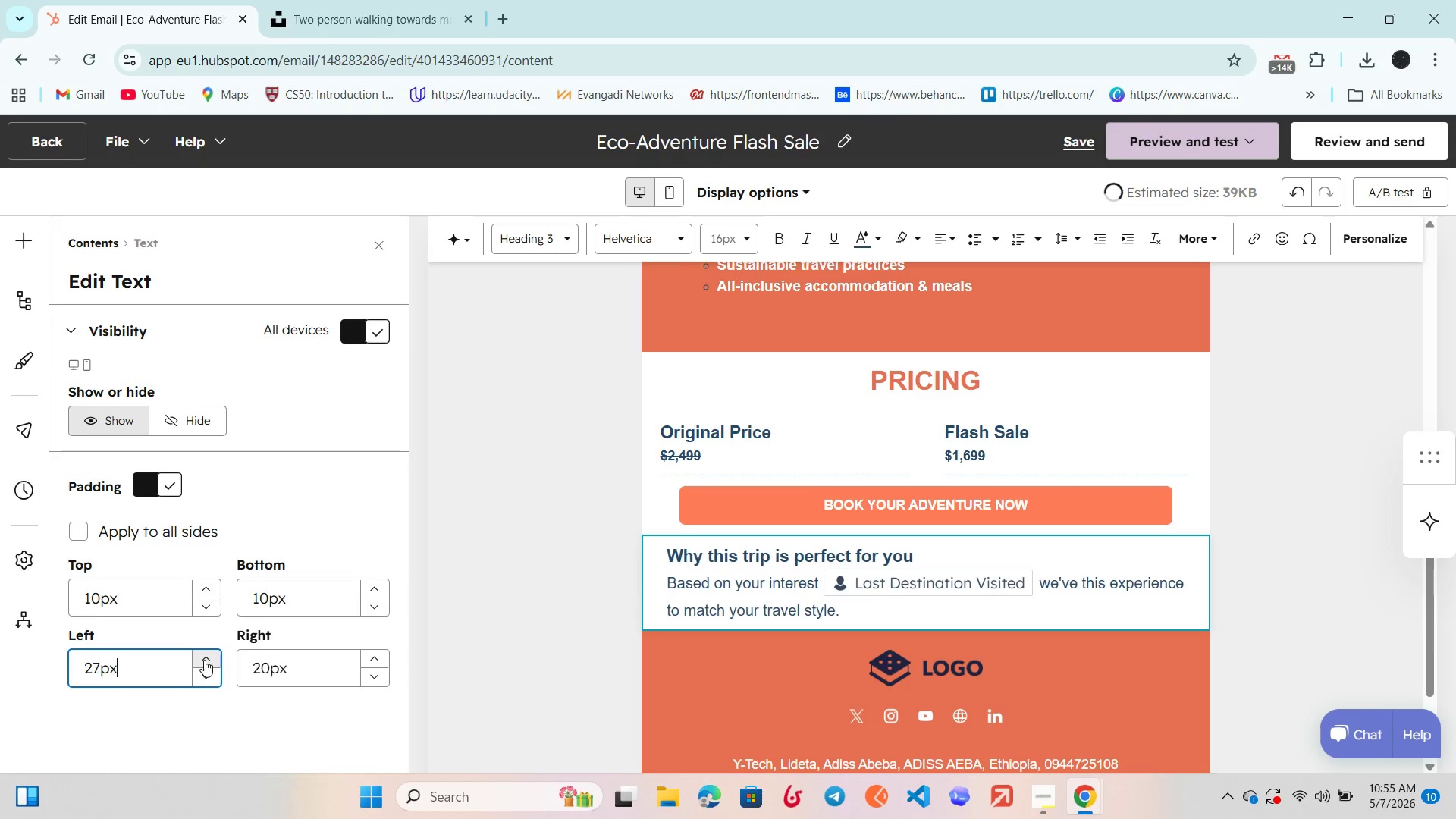 
triple_click([204, 660])
 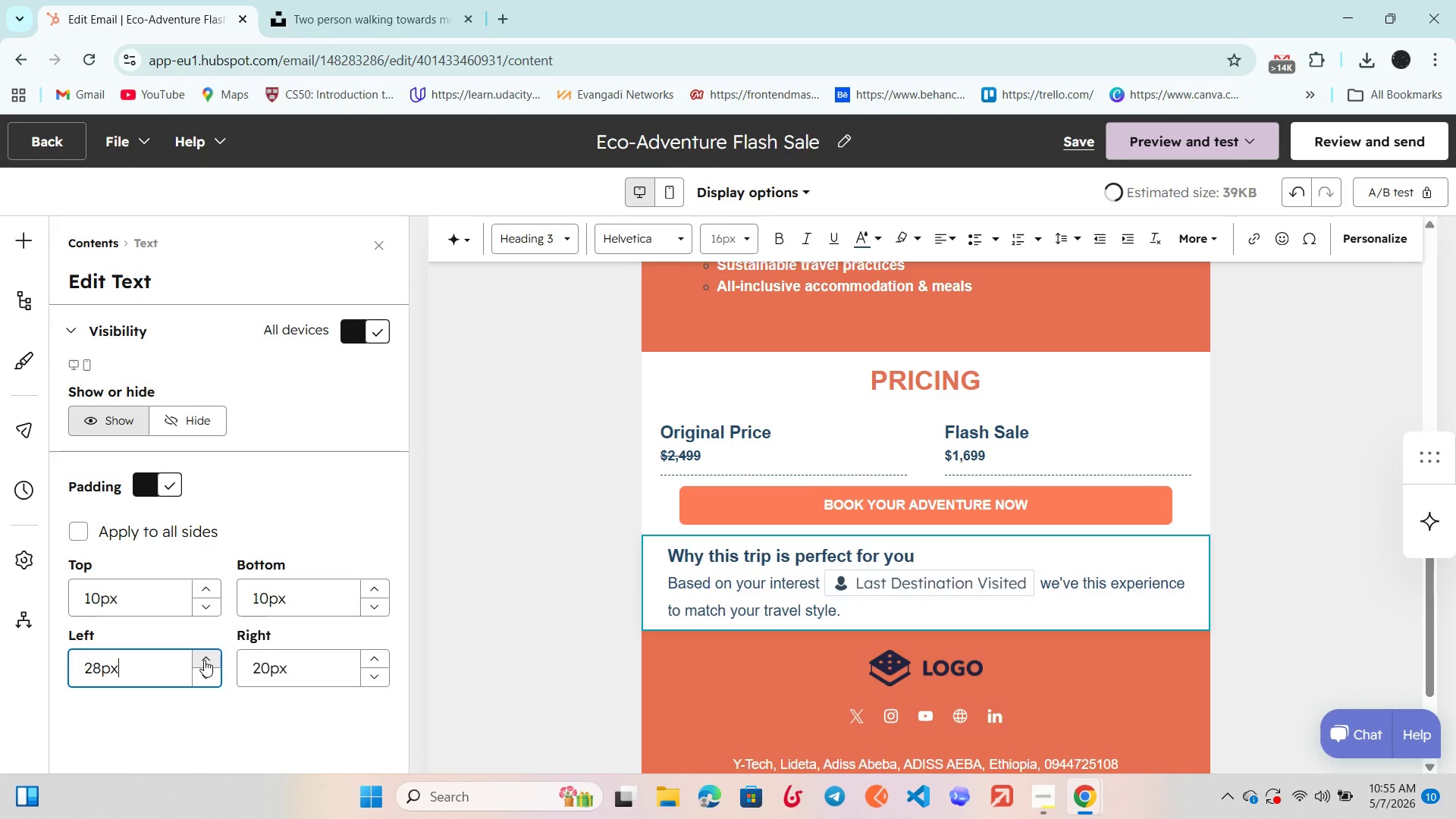 
triple_click([204, 660])
 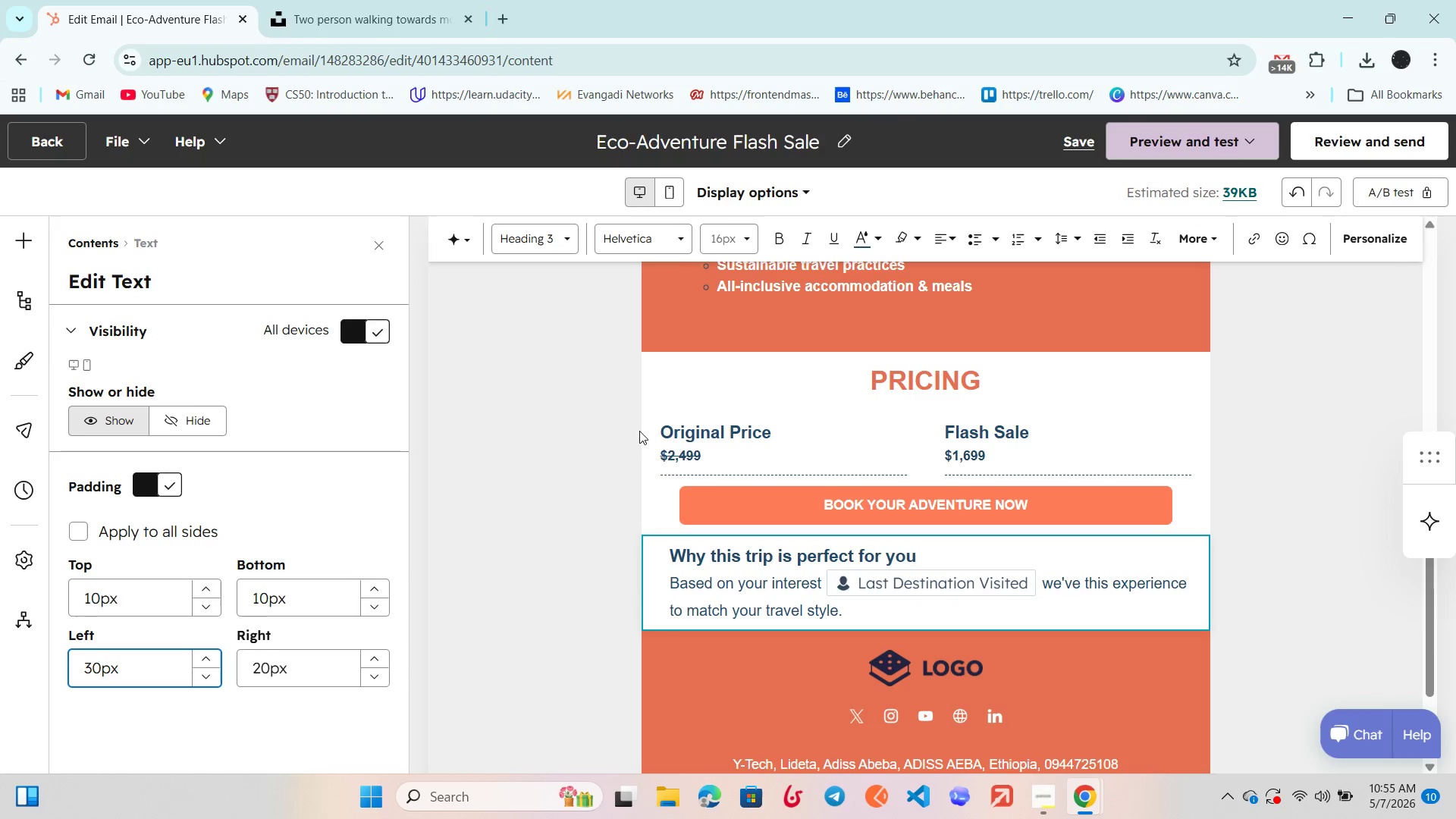 
left_click([658, 440])
 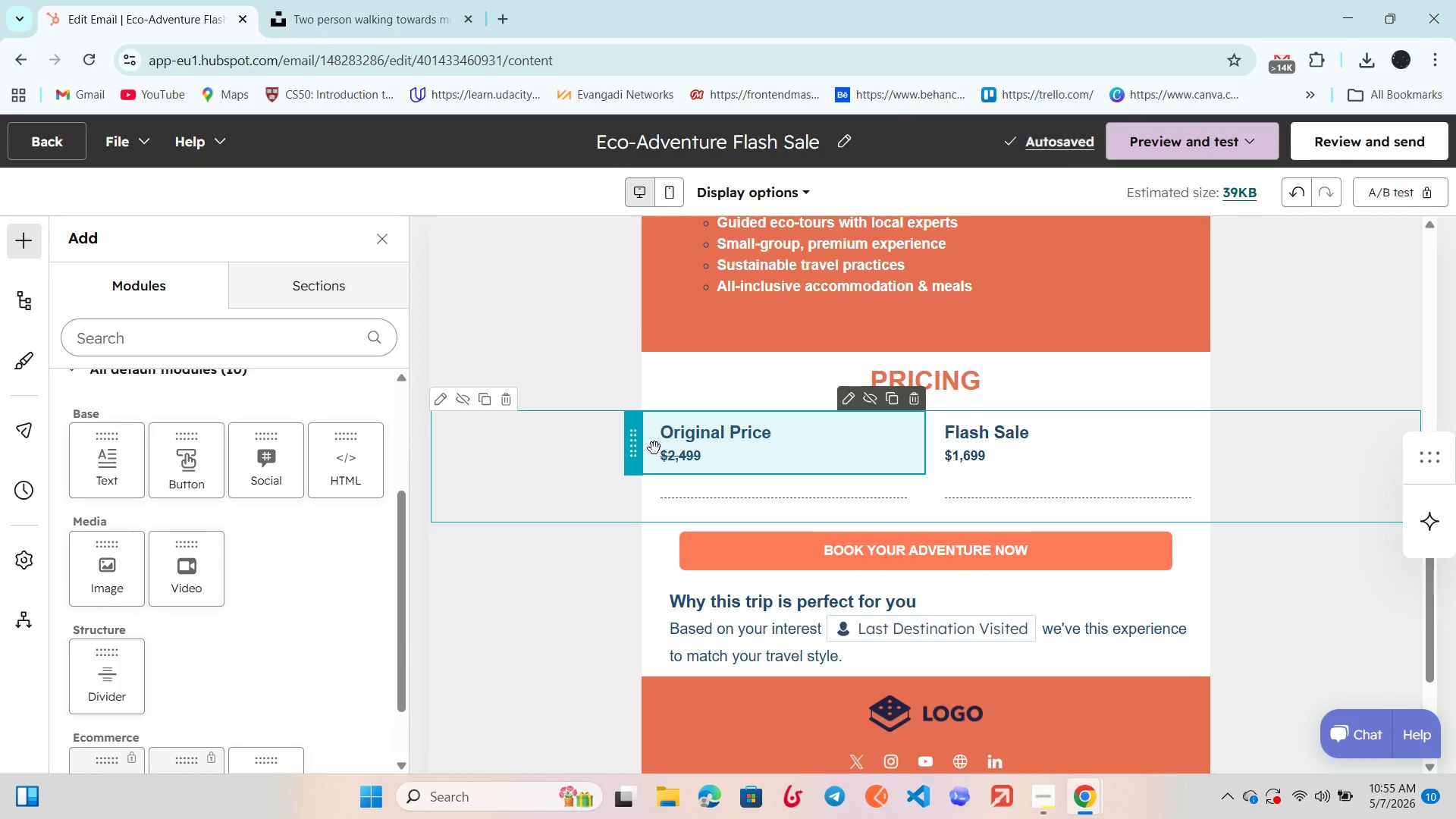 
left_click([532, 487])
 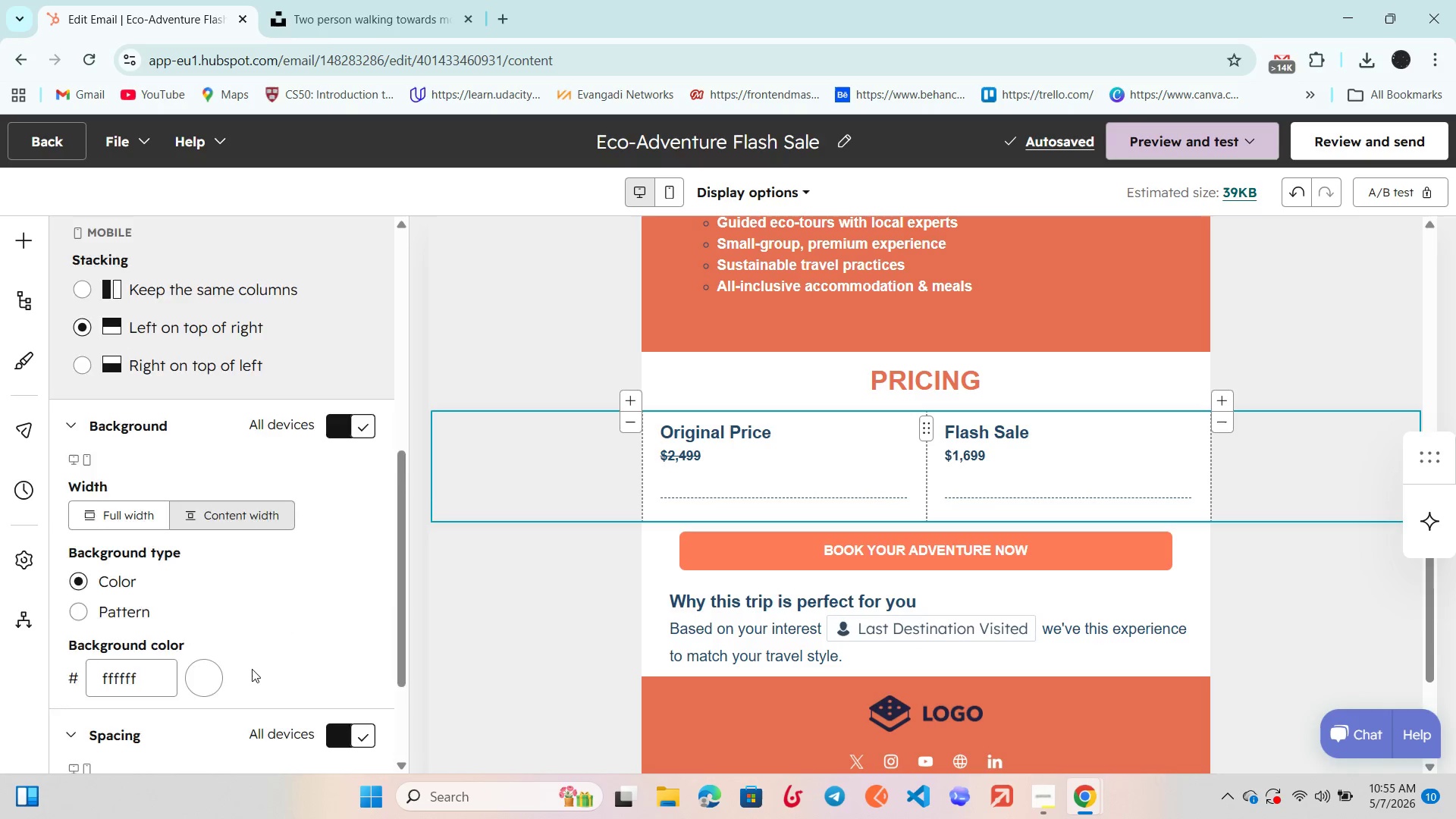 
wait(8.42)
 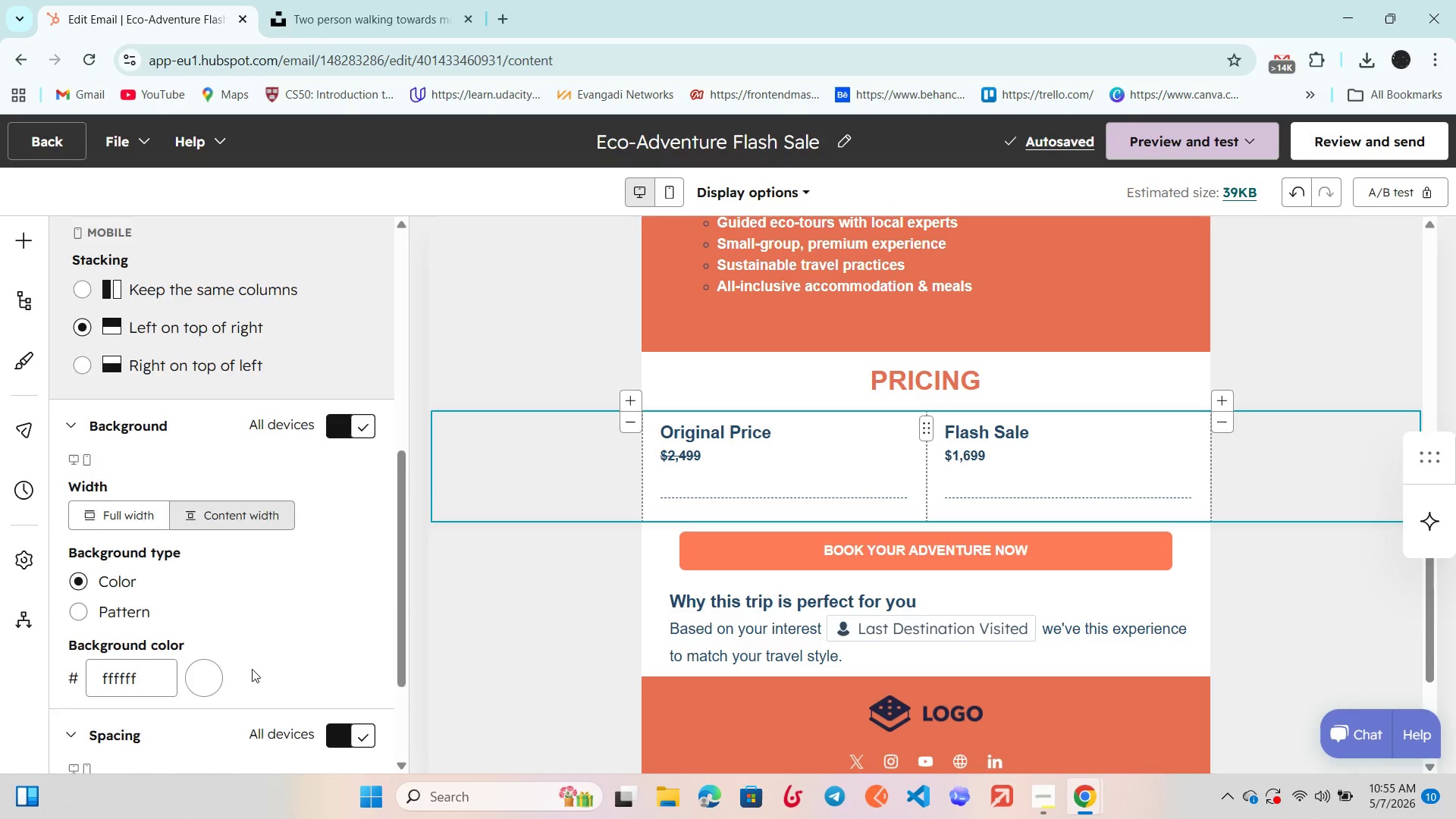 
left_click([620, 632])
 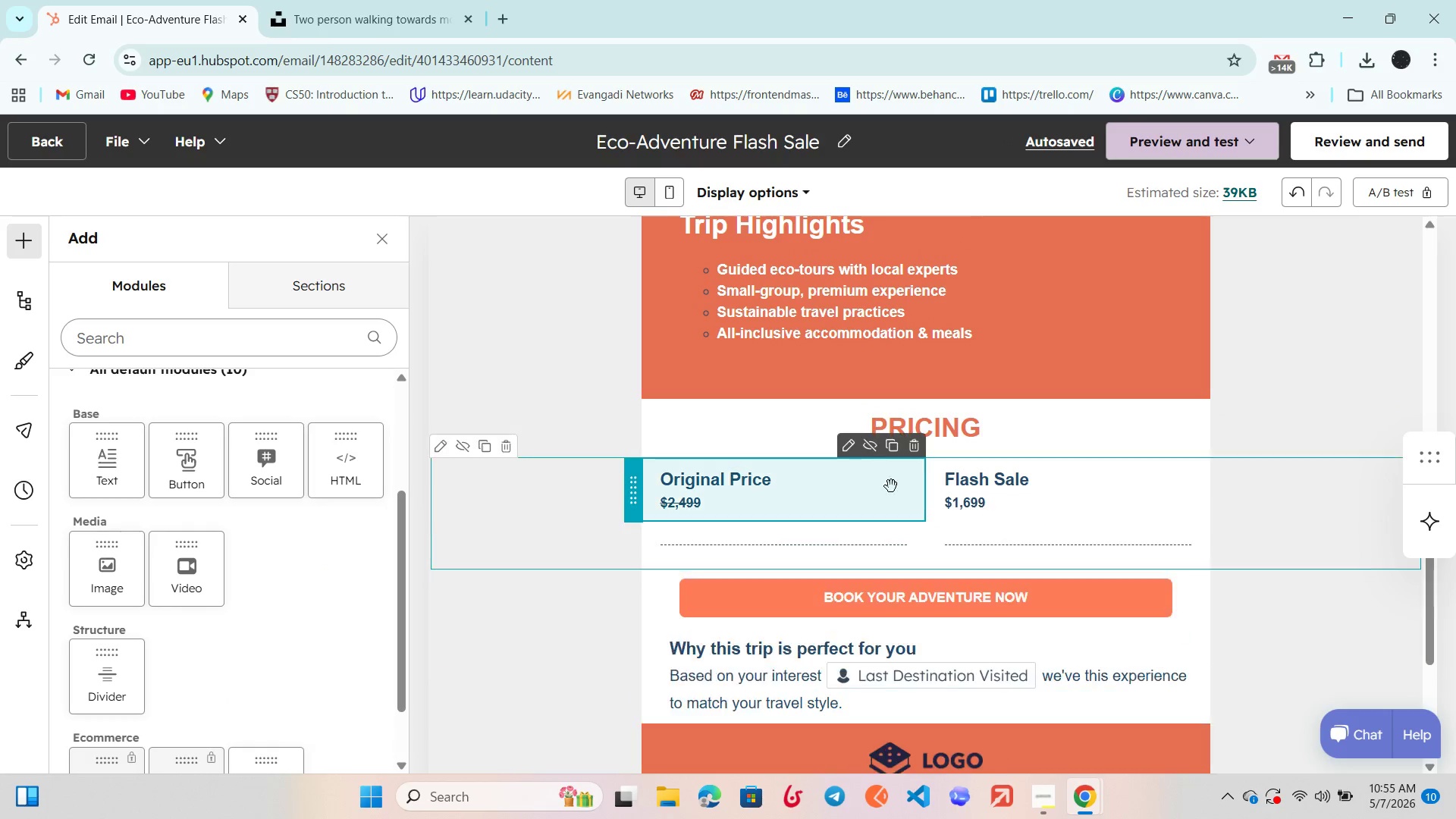 
left_click([543, 510])
 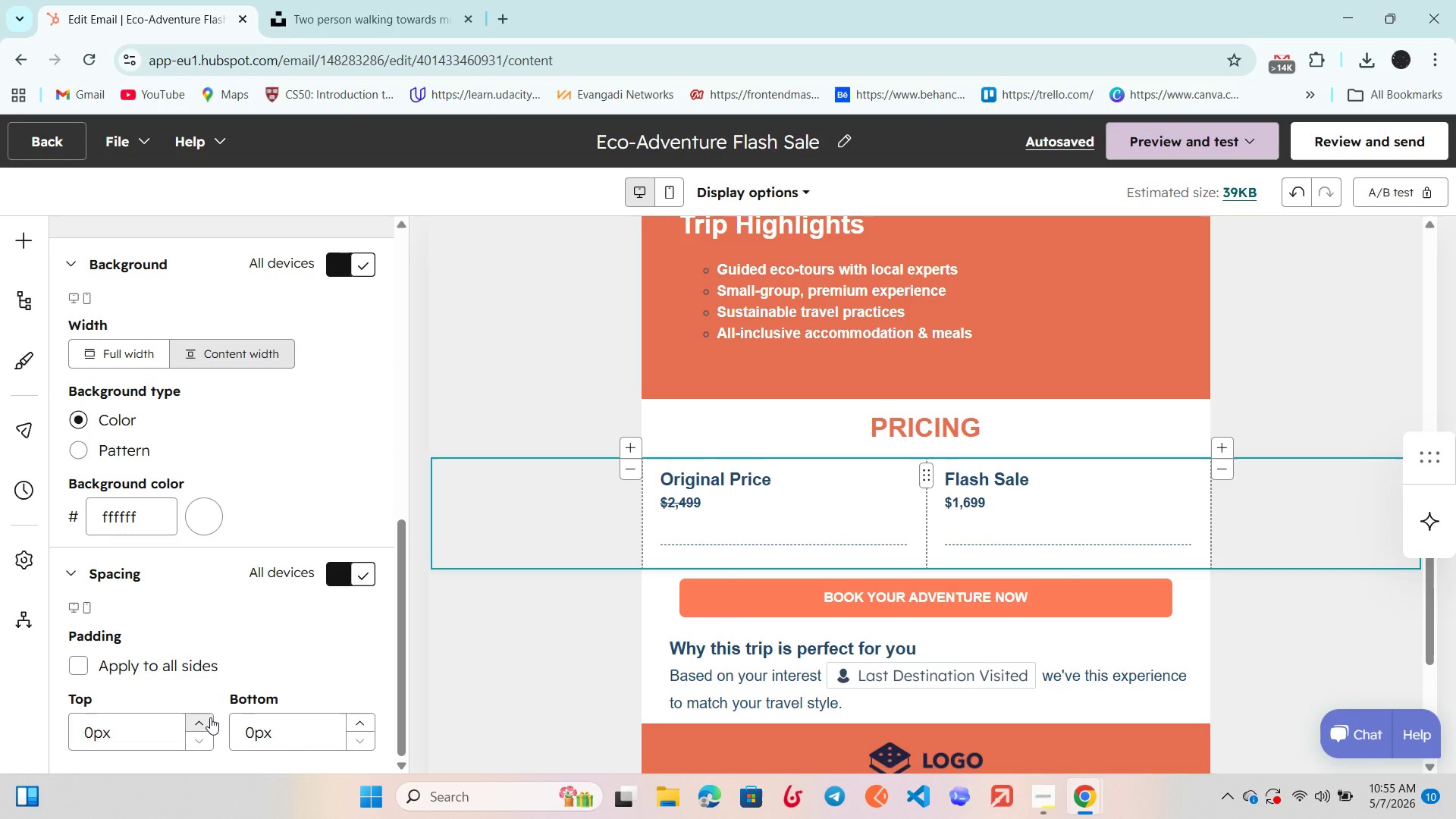 
wait(11.86)
 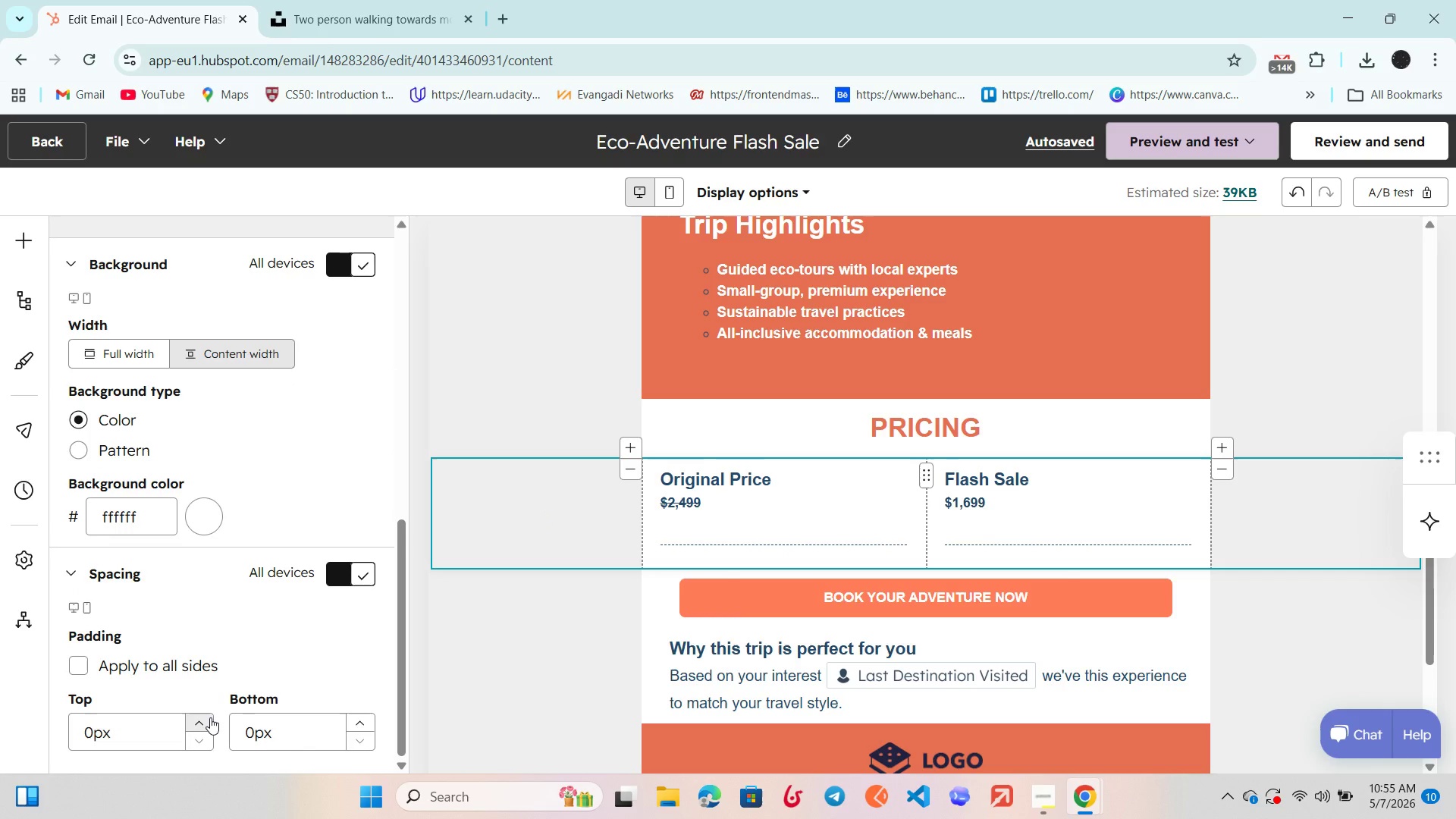 
double_click([358, 730])
 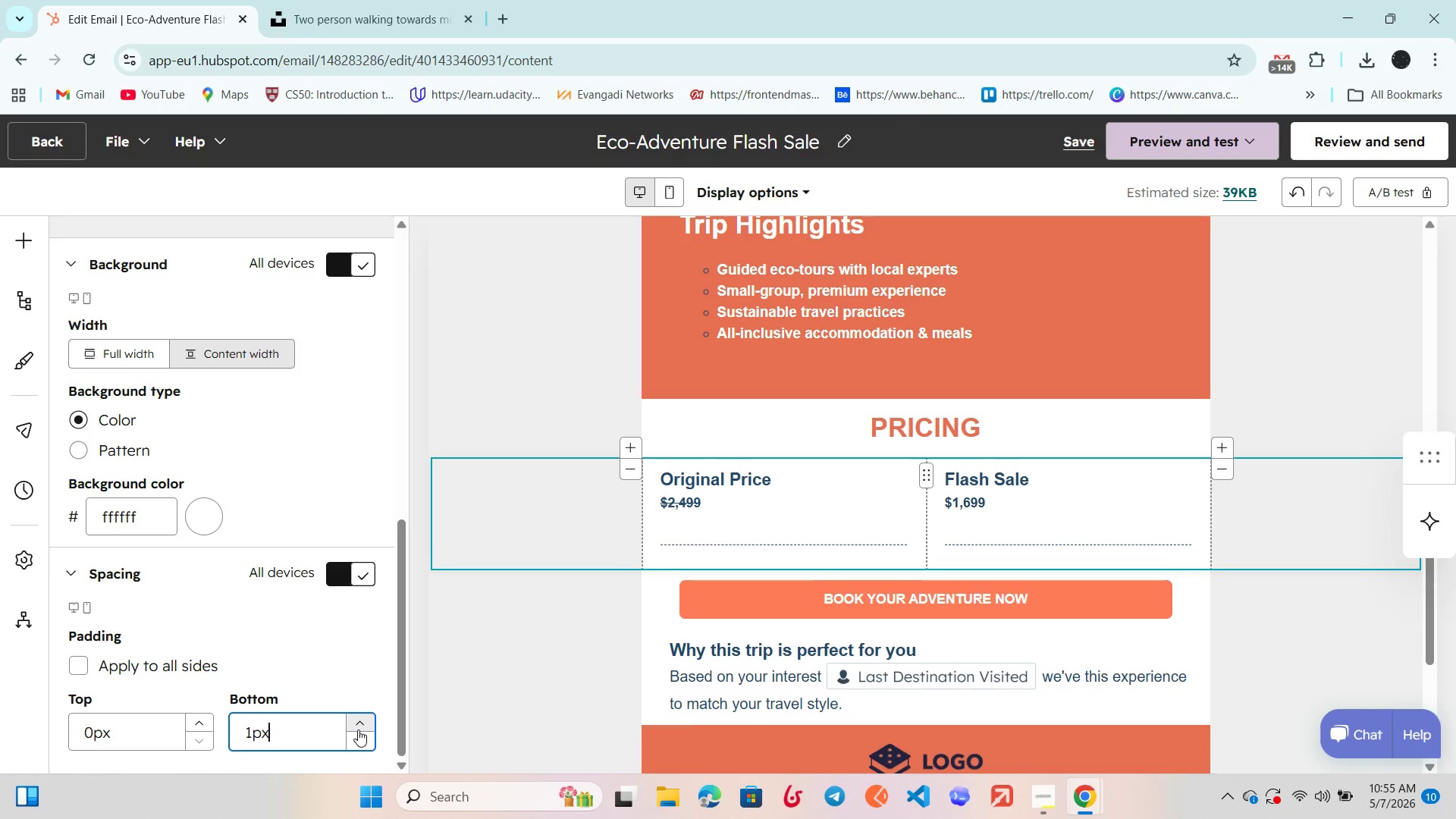 
triple_click([358, 730])
 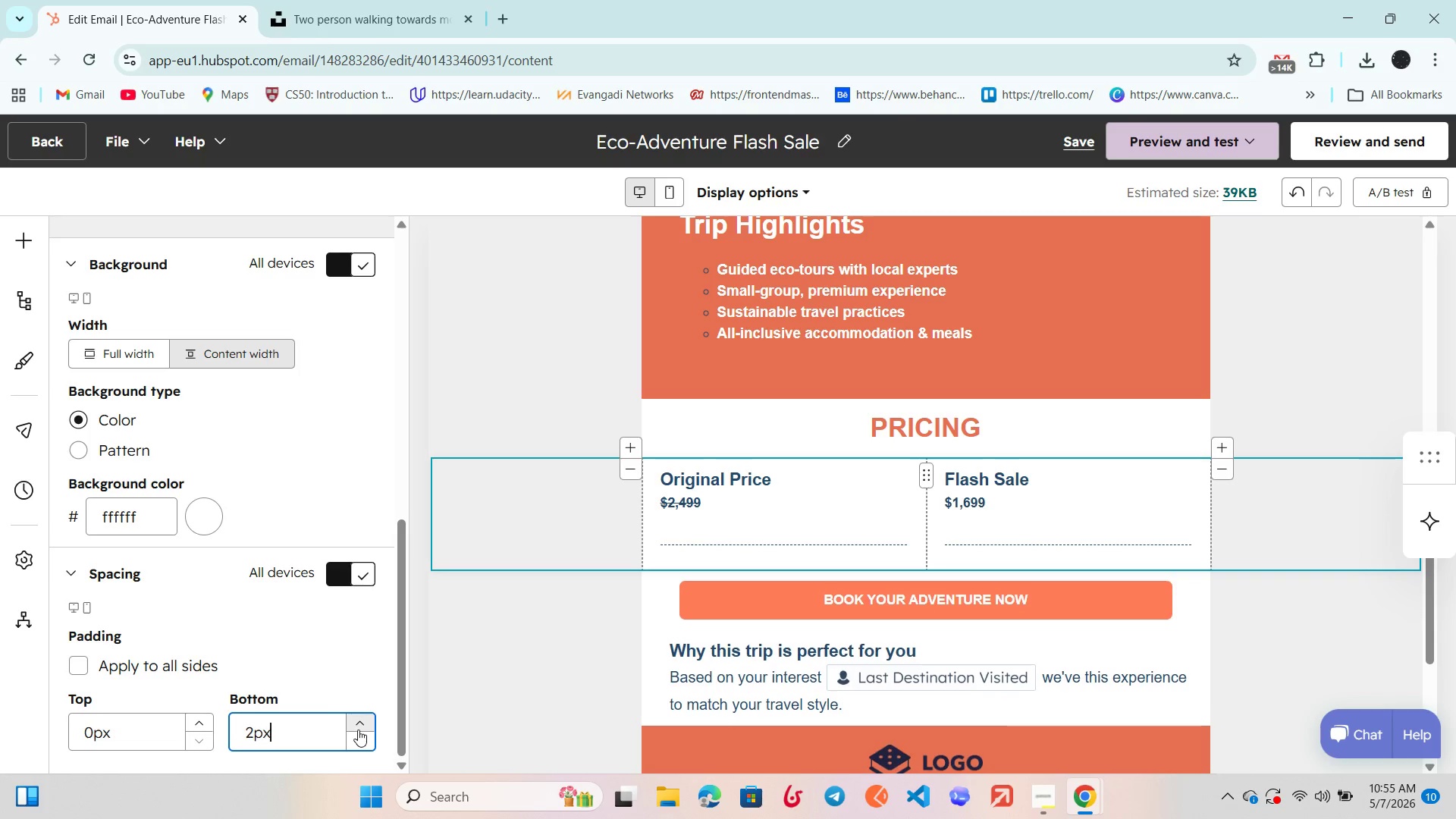 
triple_click([358, 730])
 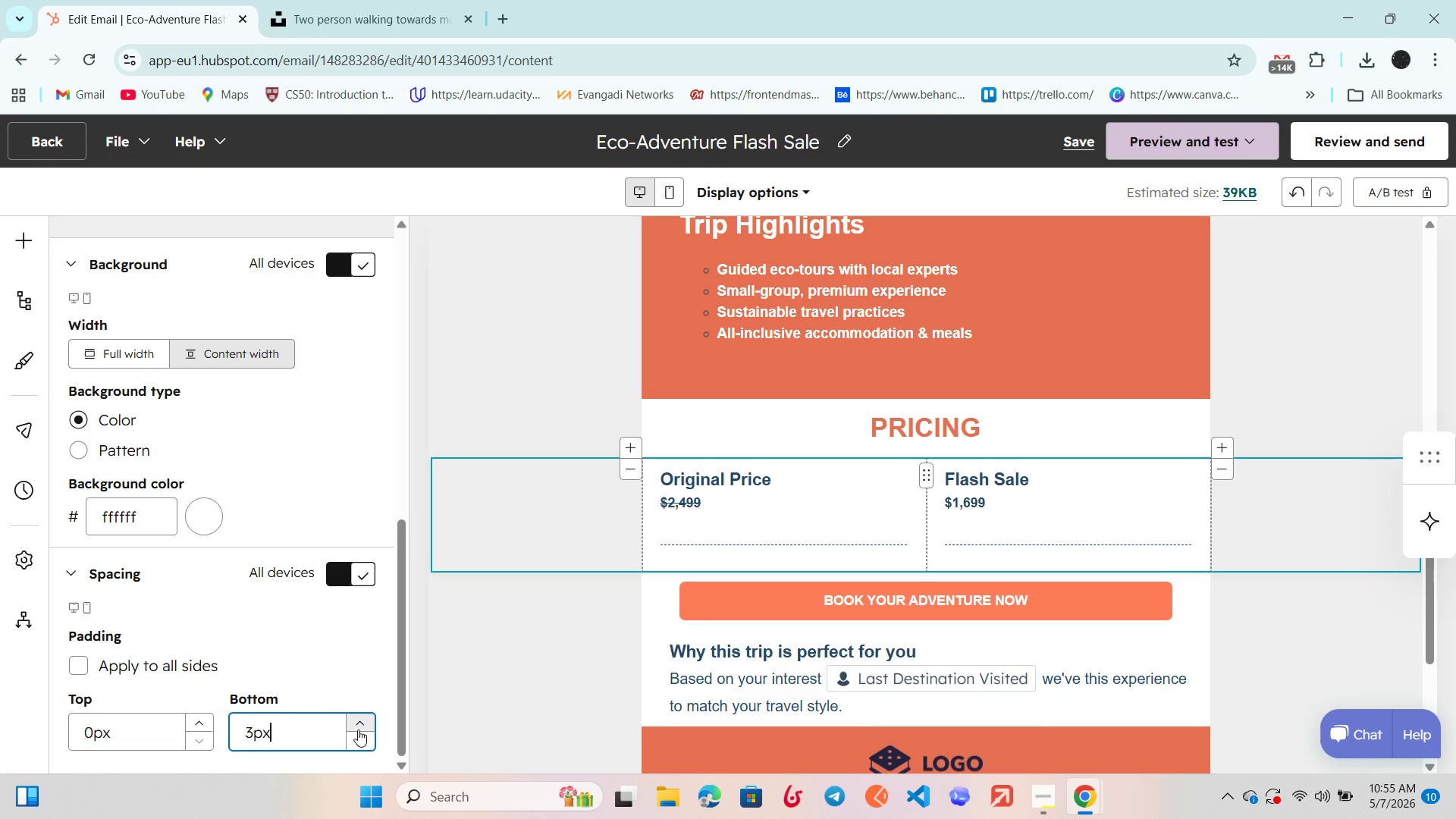 
triple_click([358, 730])
 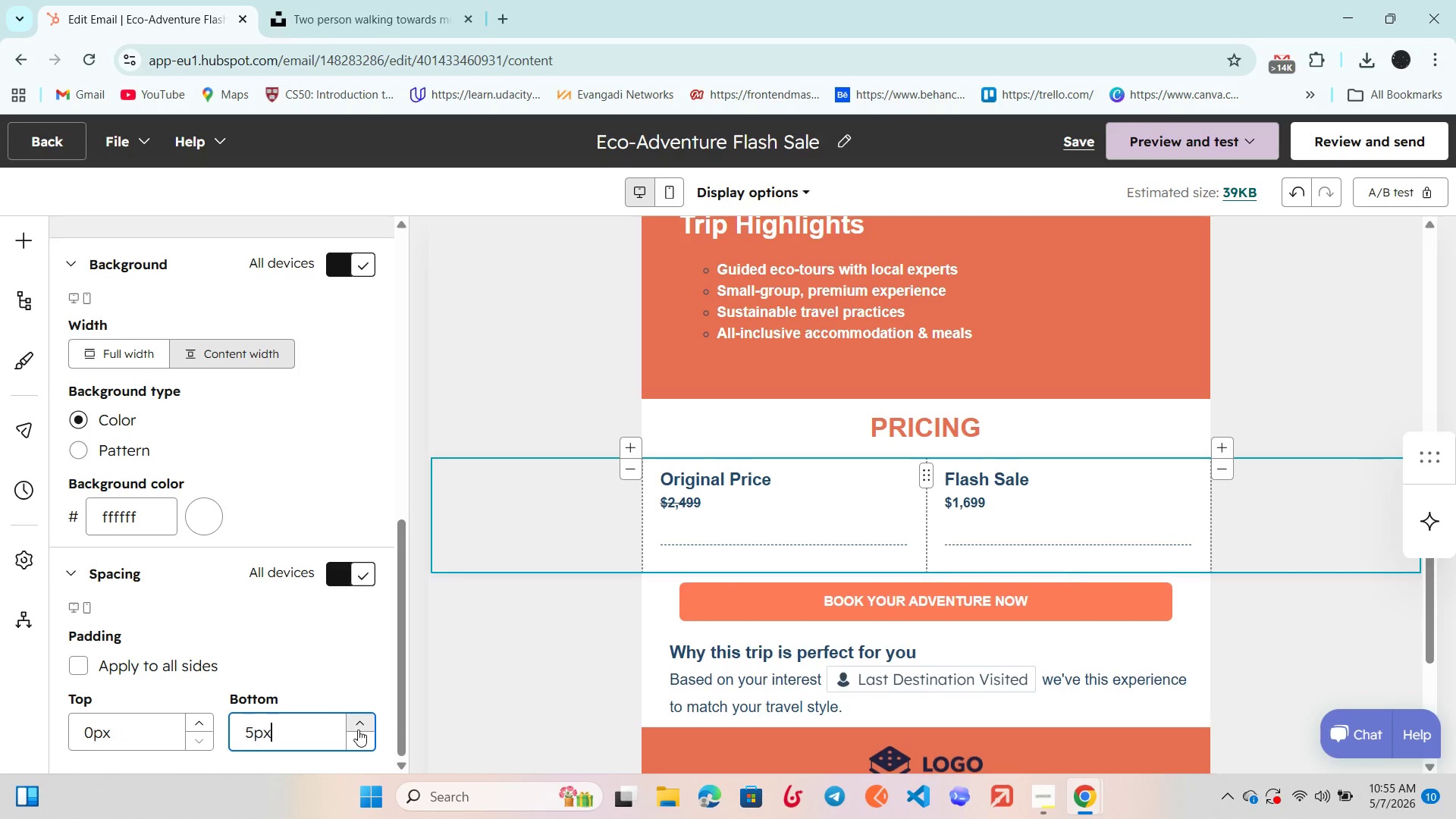 
triple_click([358, 730])
 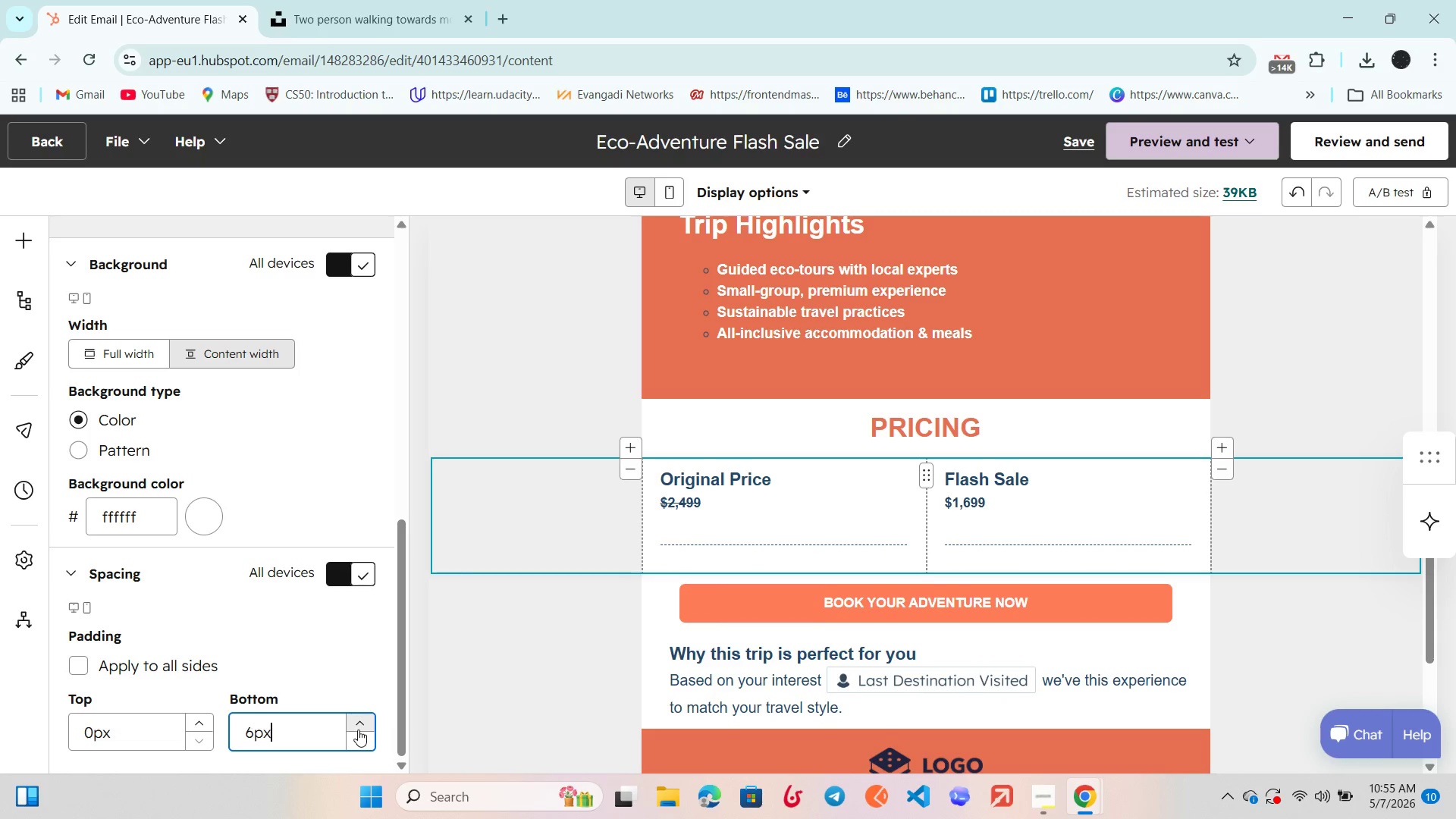 
triple_click([358, 730])
 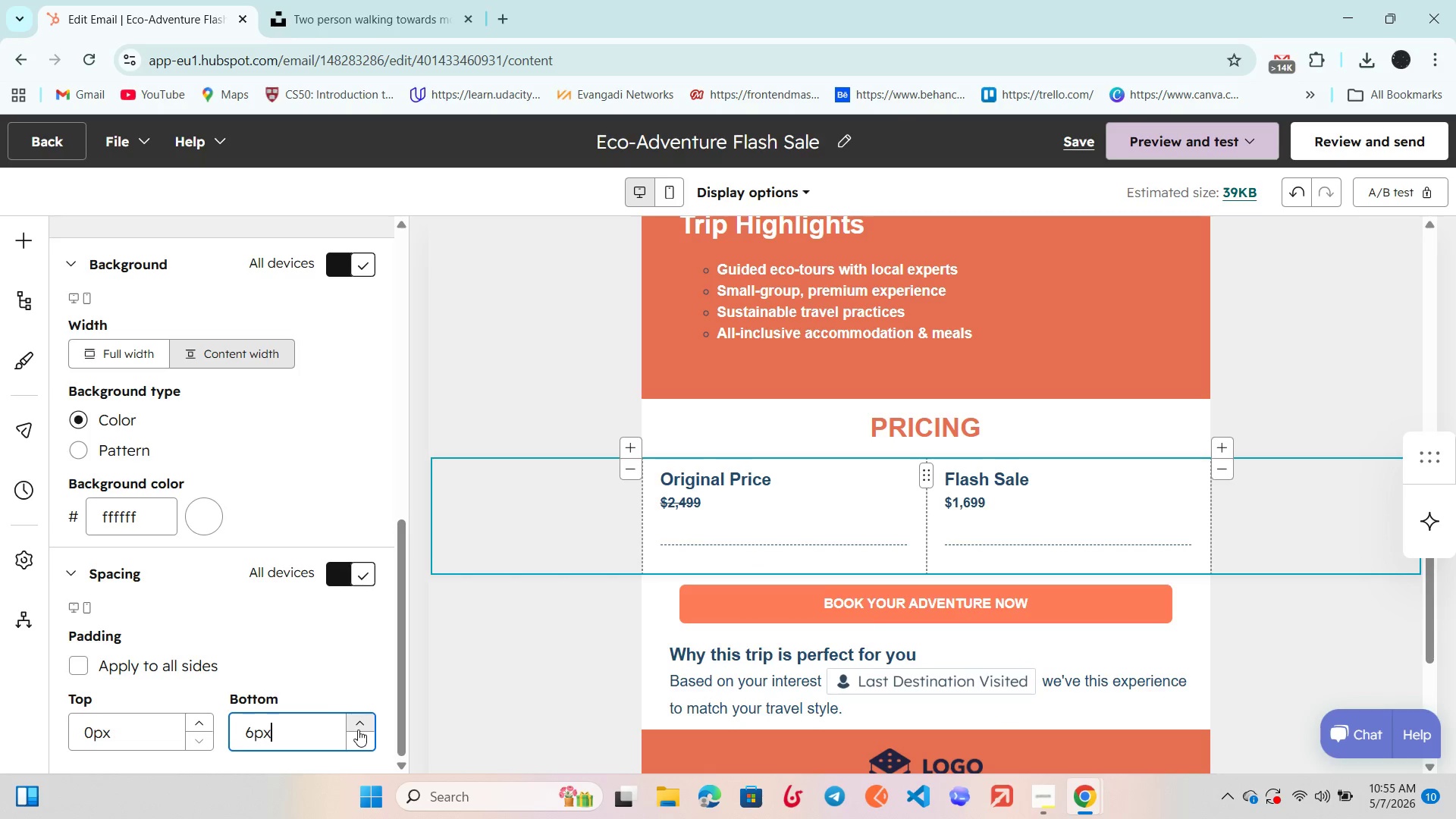 
triple_click([358, 730])
 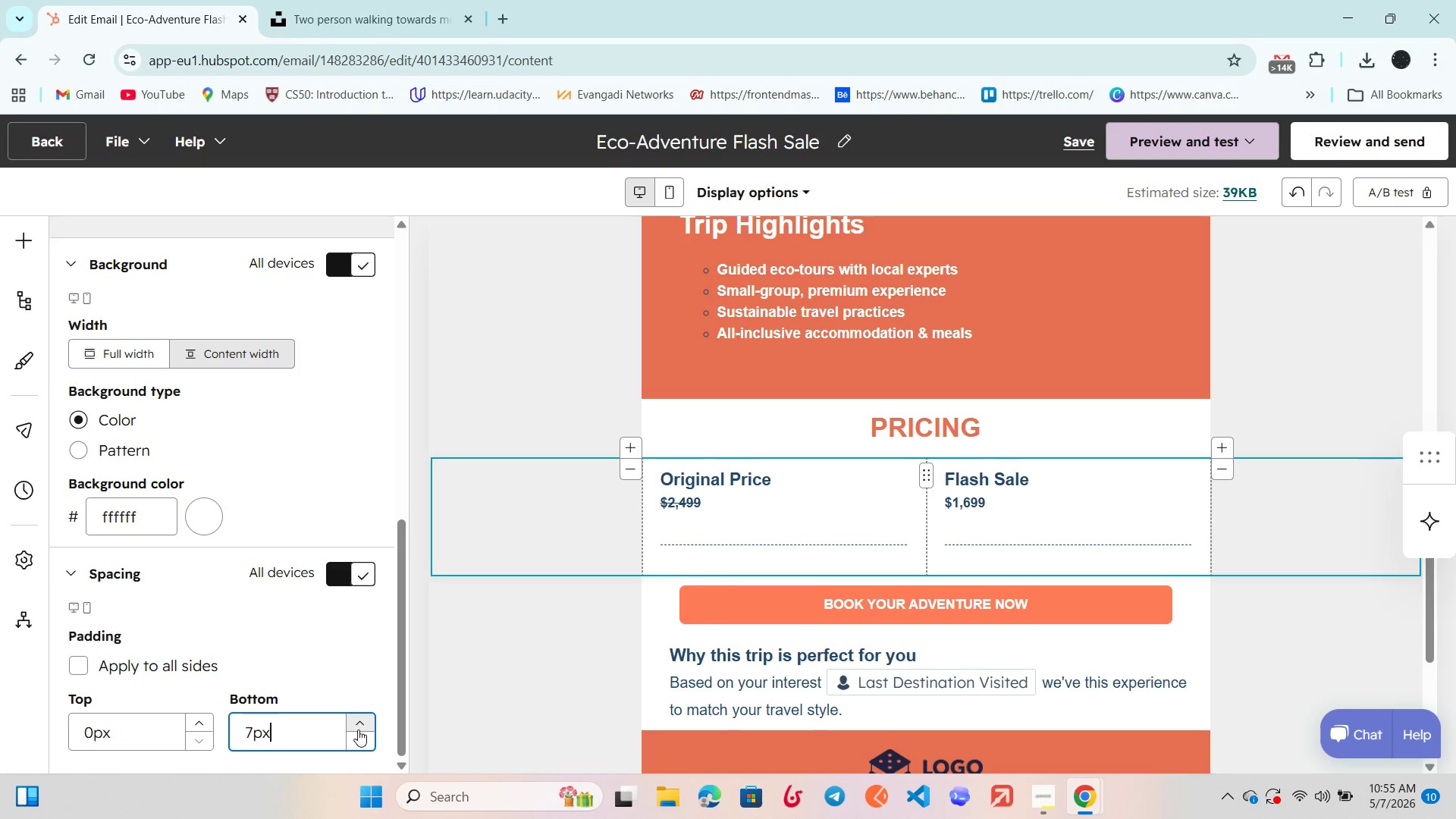 
triple_click([358, 730])
 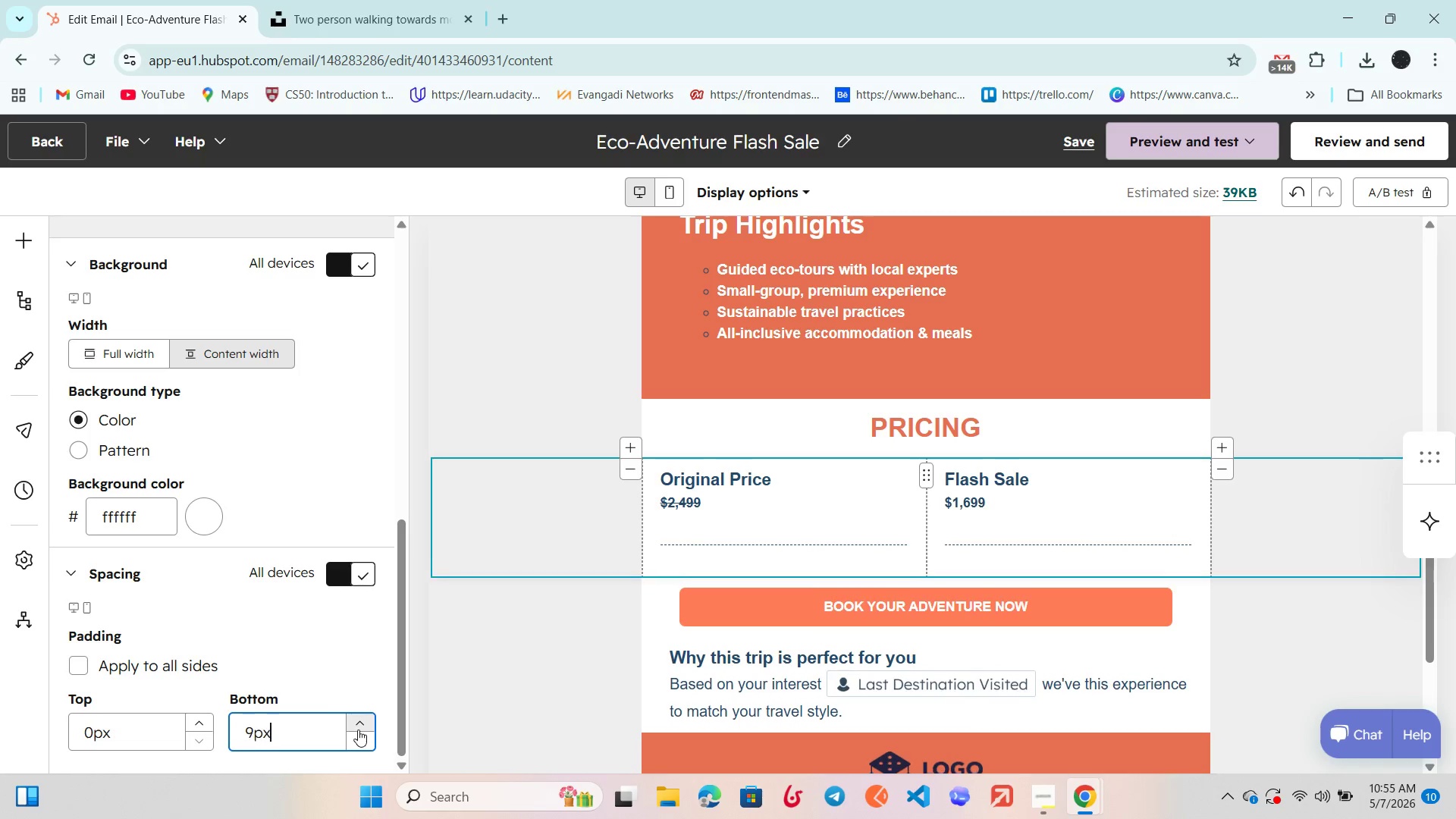 
triple_click([358, 730])
 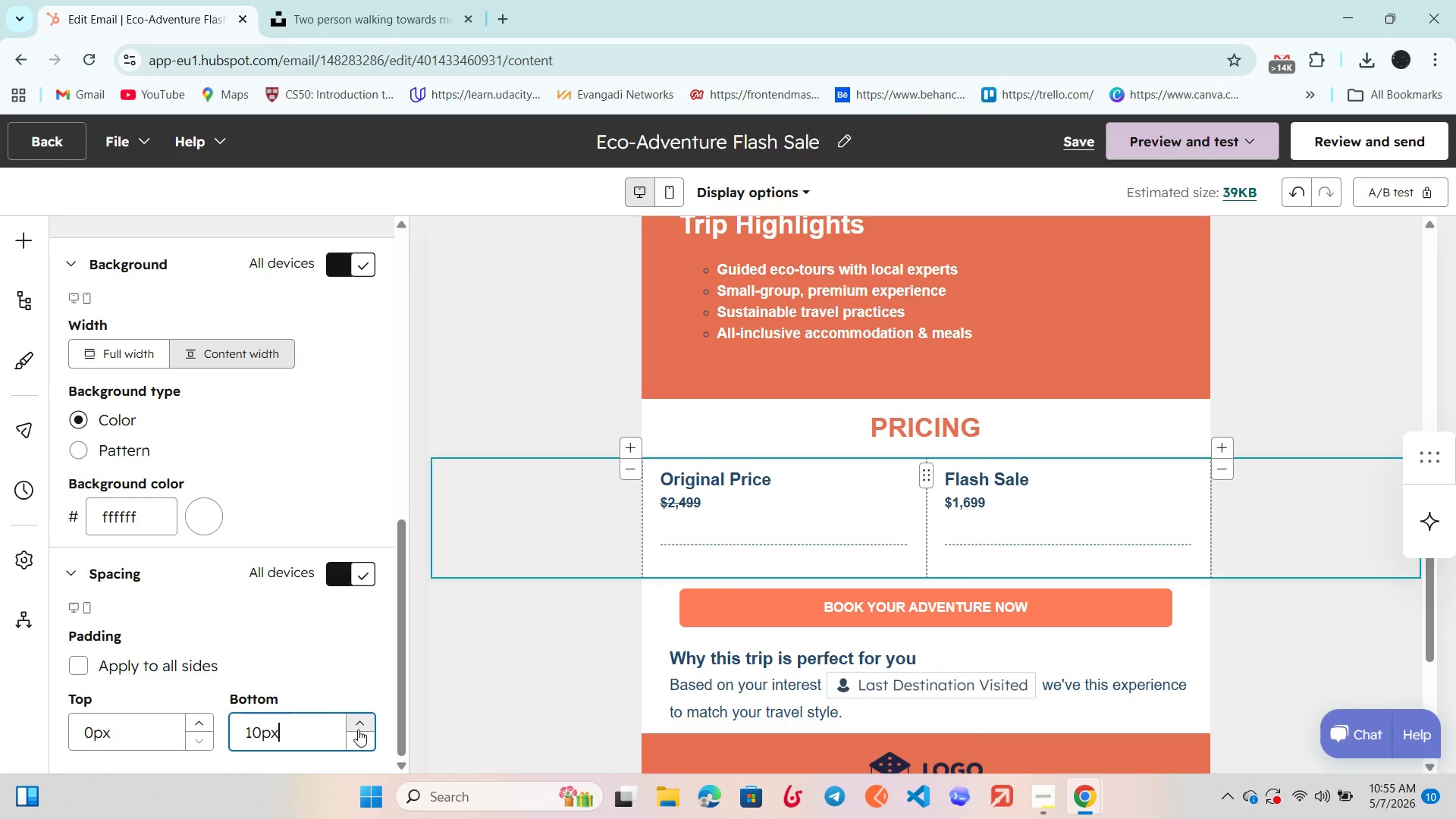 
triple_click([358, 730])
 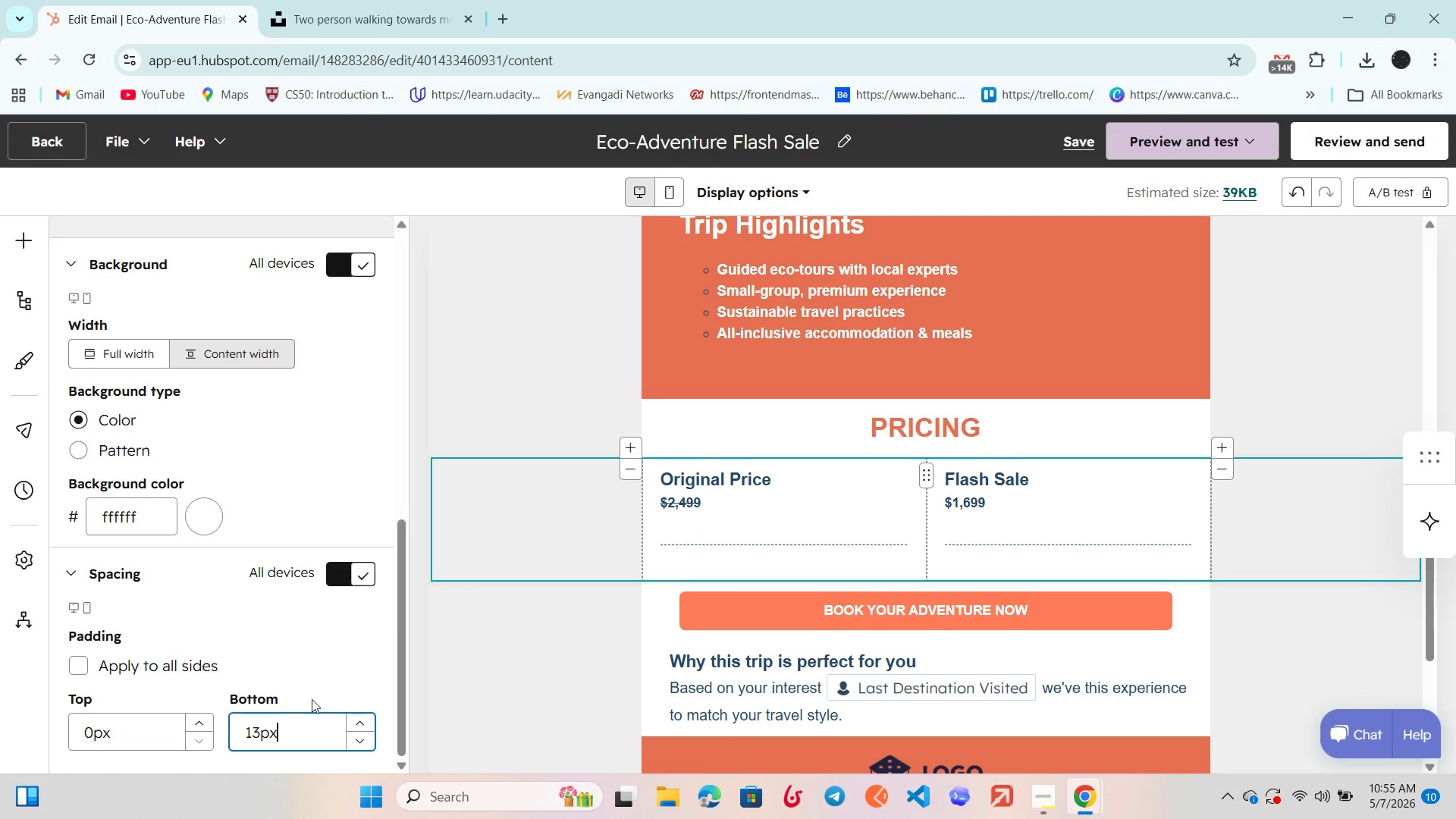 
double_click([371, 717])
 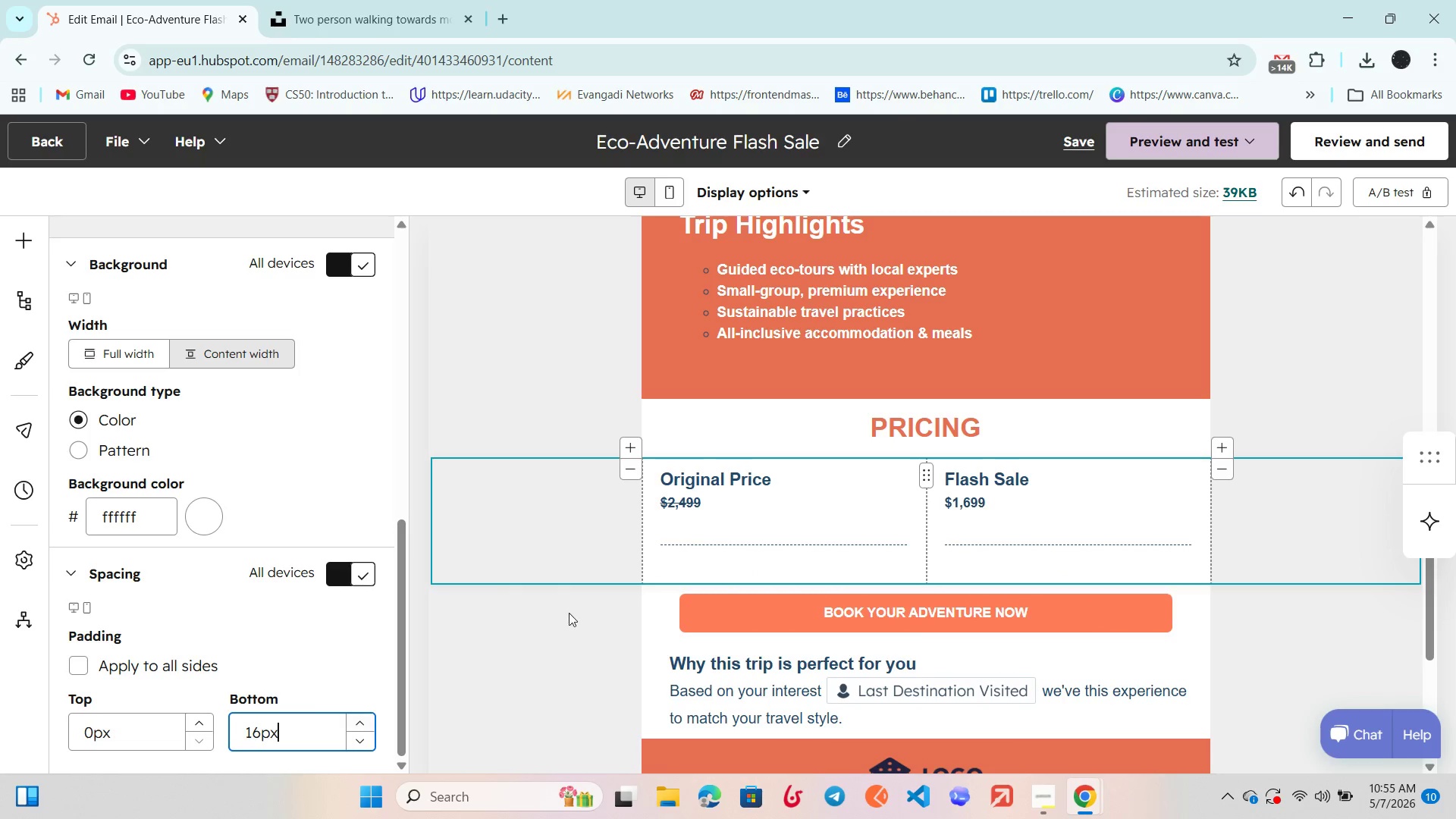 
left_click([570, 613])
 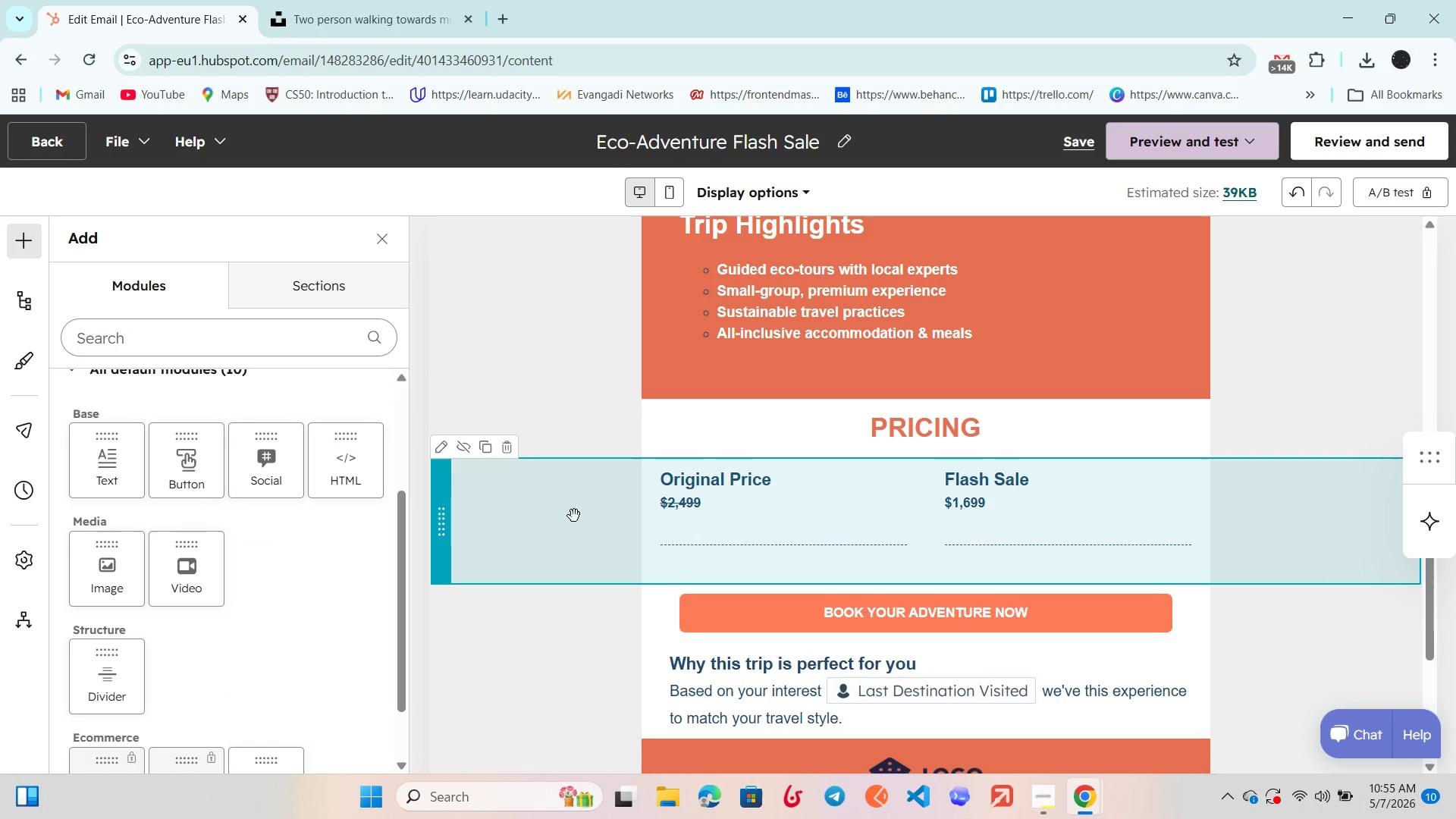 
left_click([543, 519])
 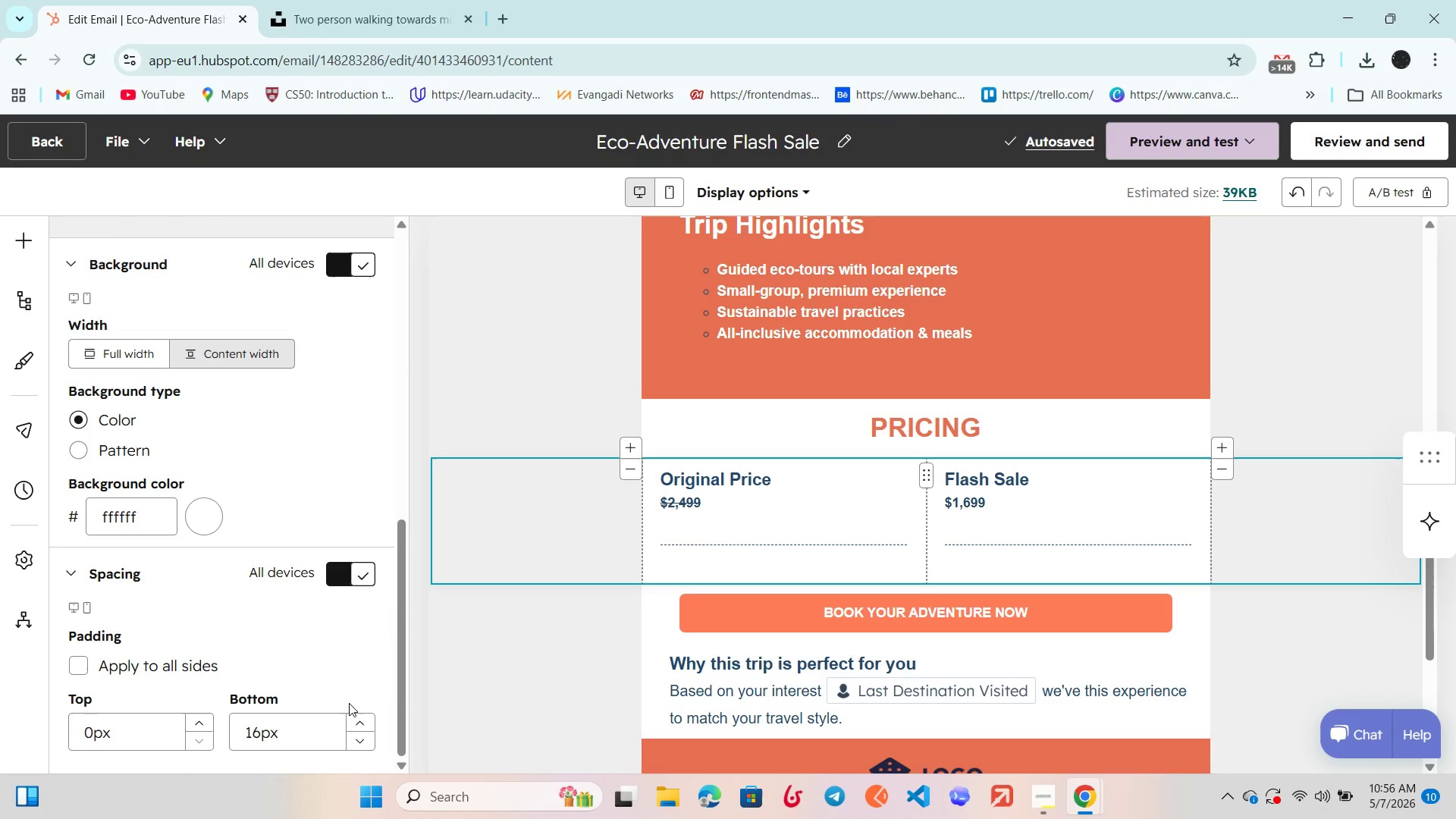 
double_click([362, 719])
 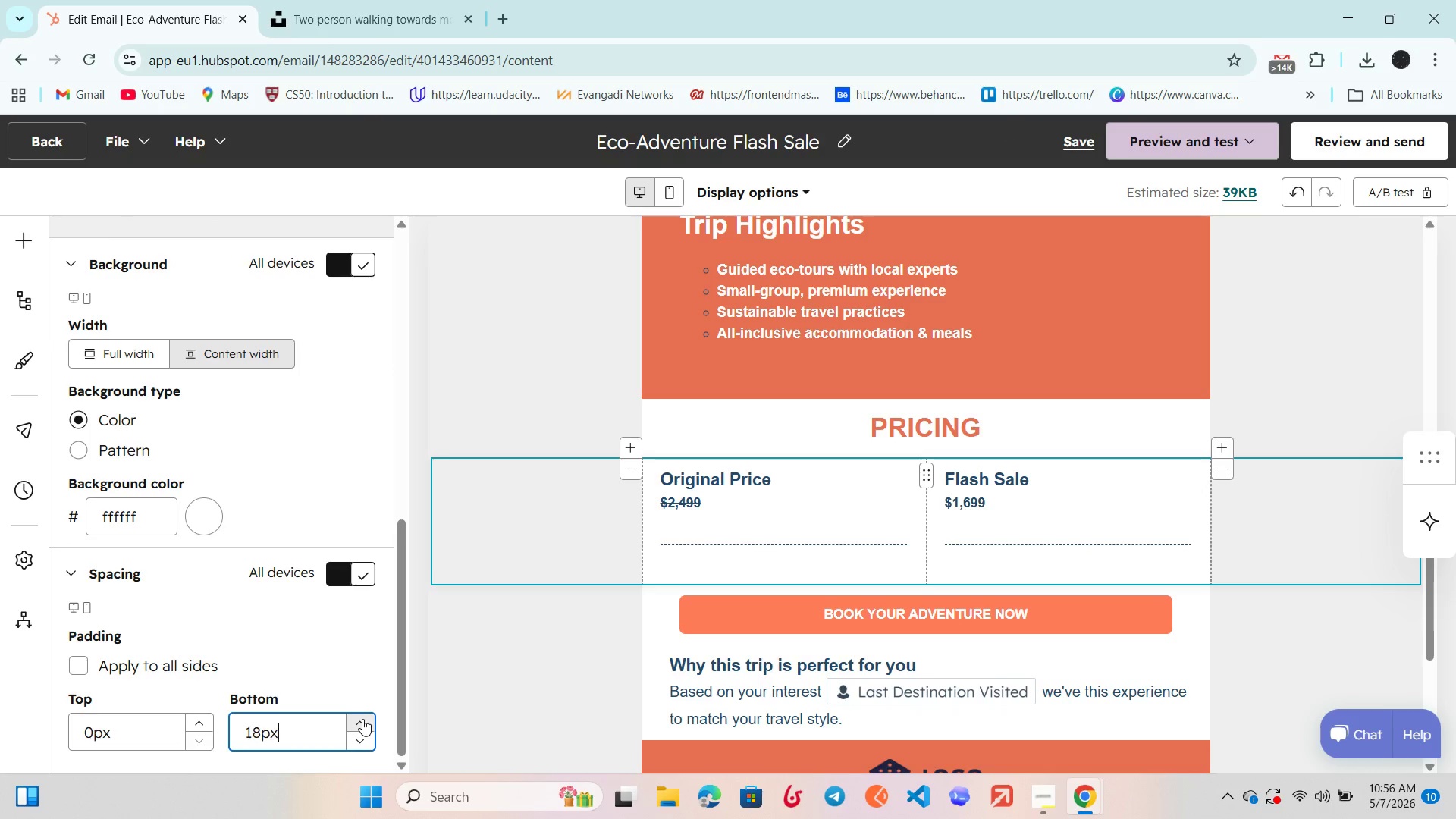 
triple_click([362, 719])
 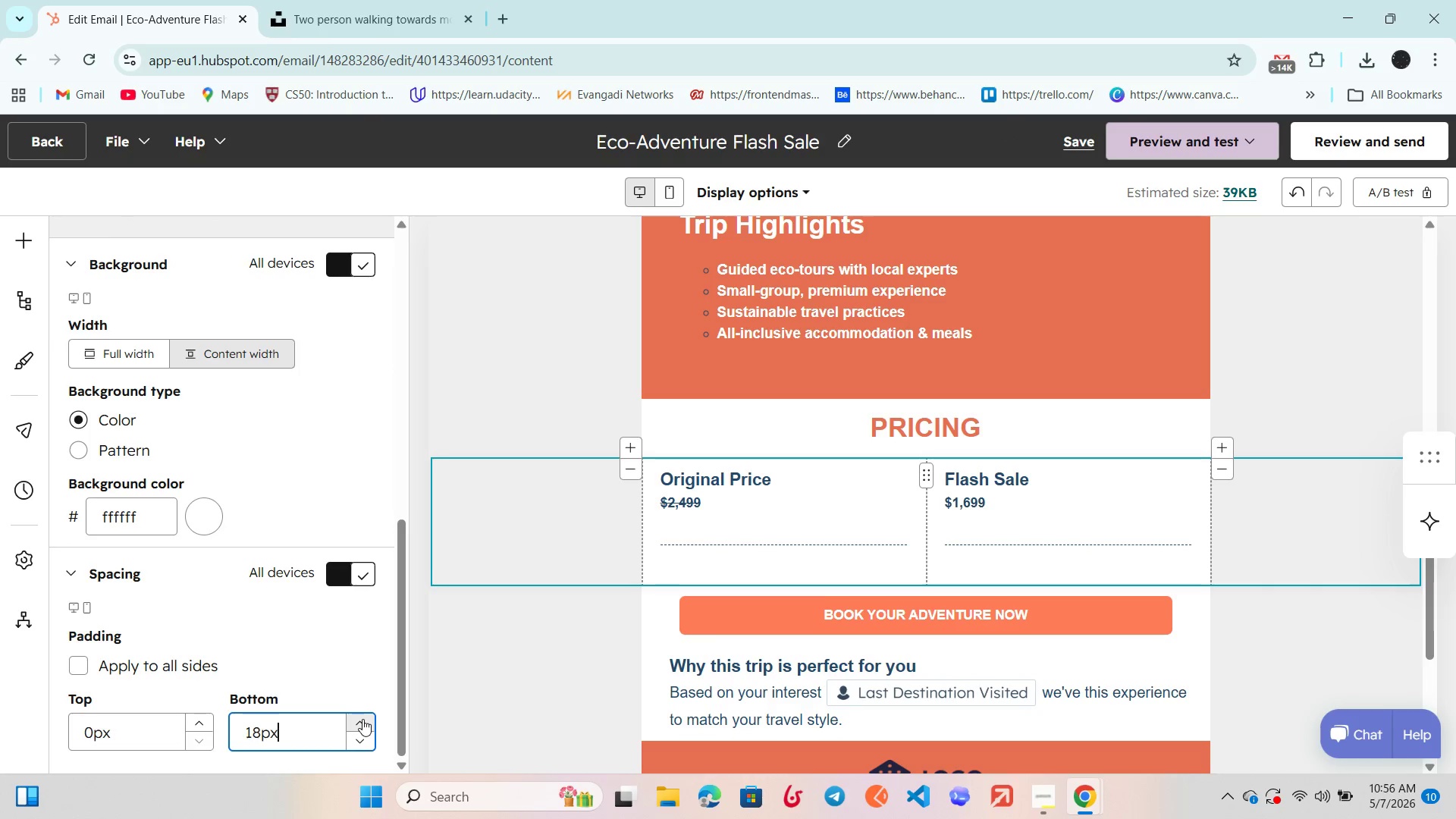 
triple_click([362, 719])
 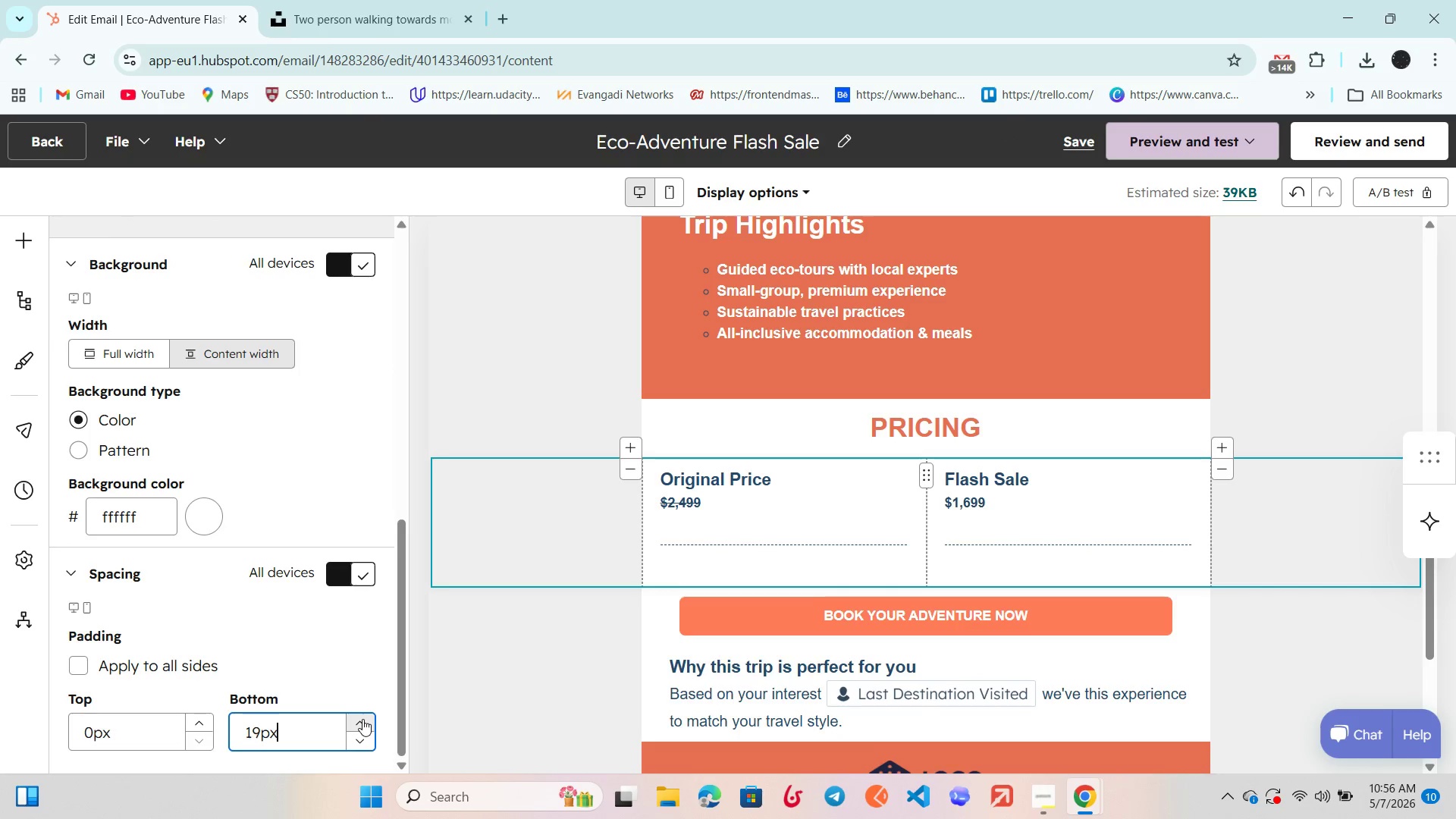 
triple_click([362, 719])
 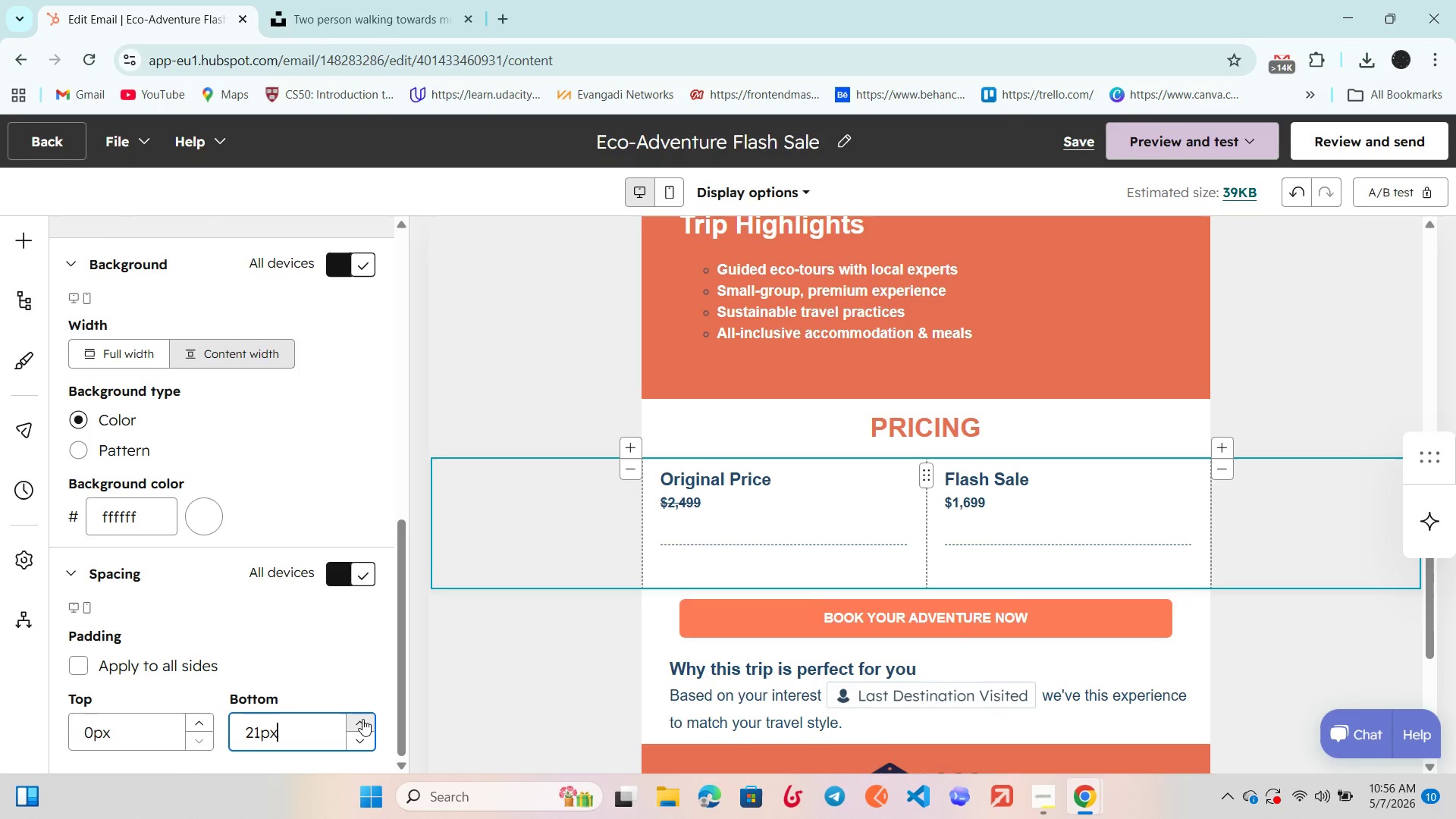 
triple_click([362, 719])
 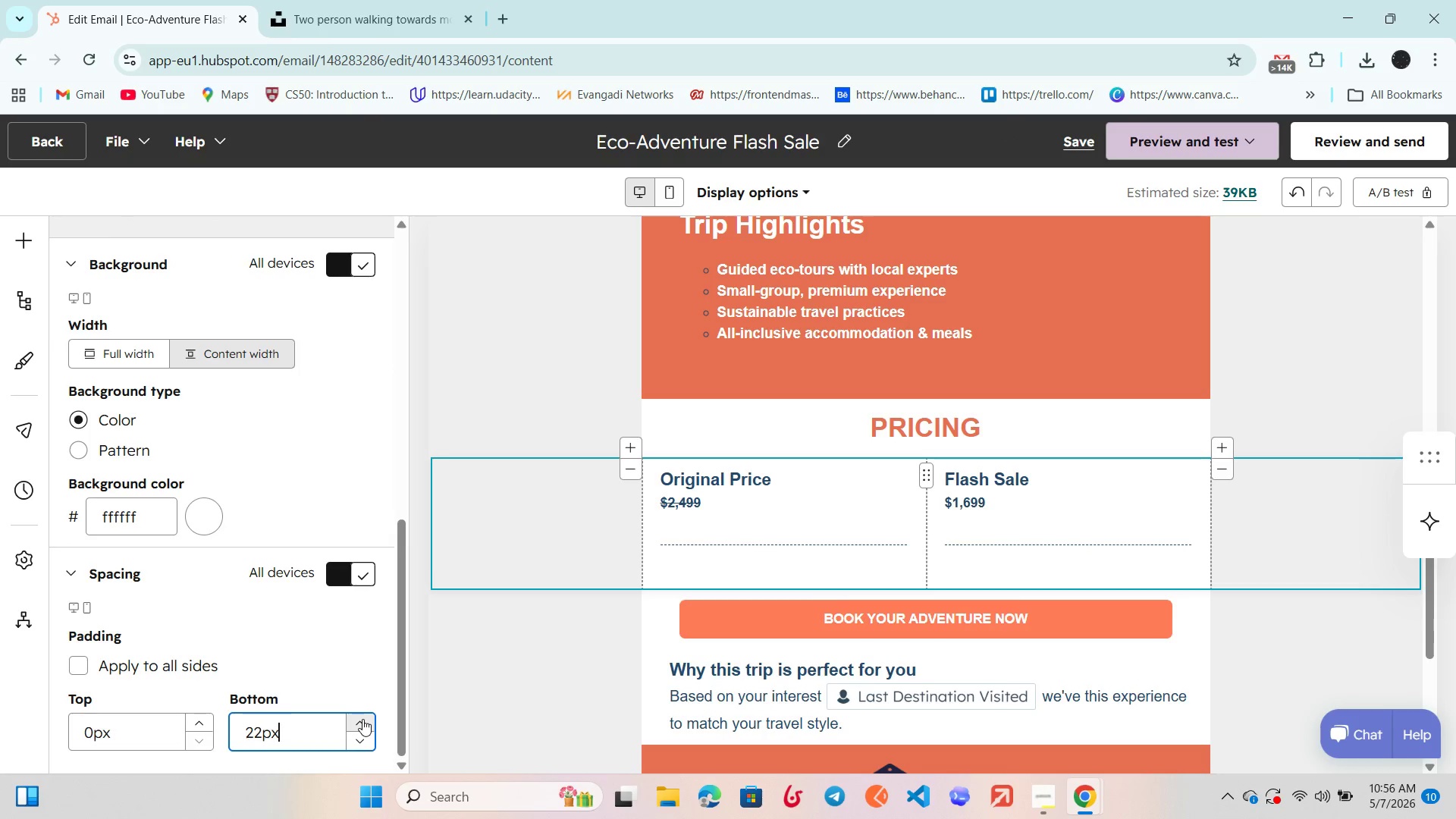 
triple_click([362, 719])
 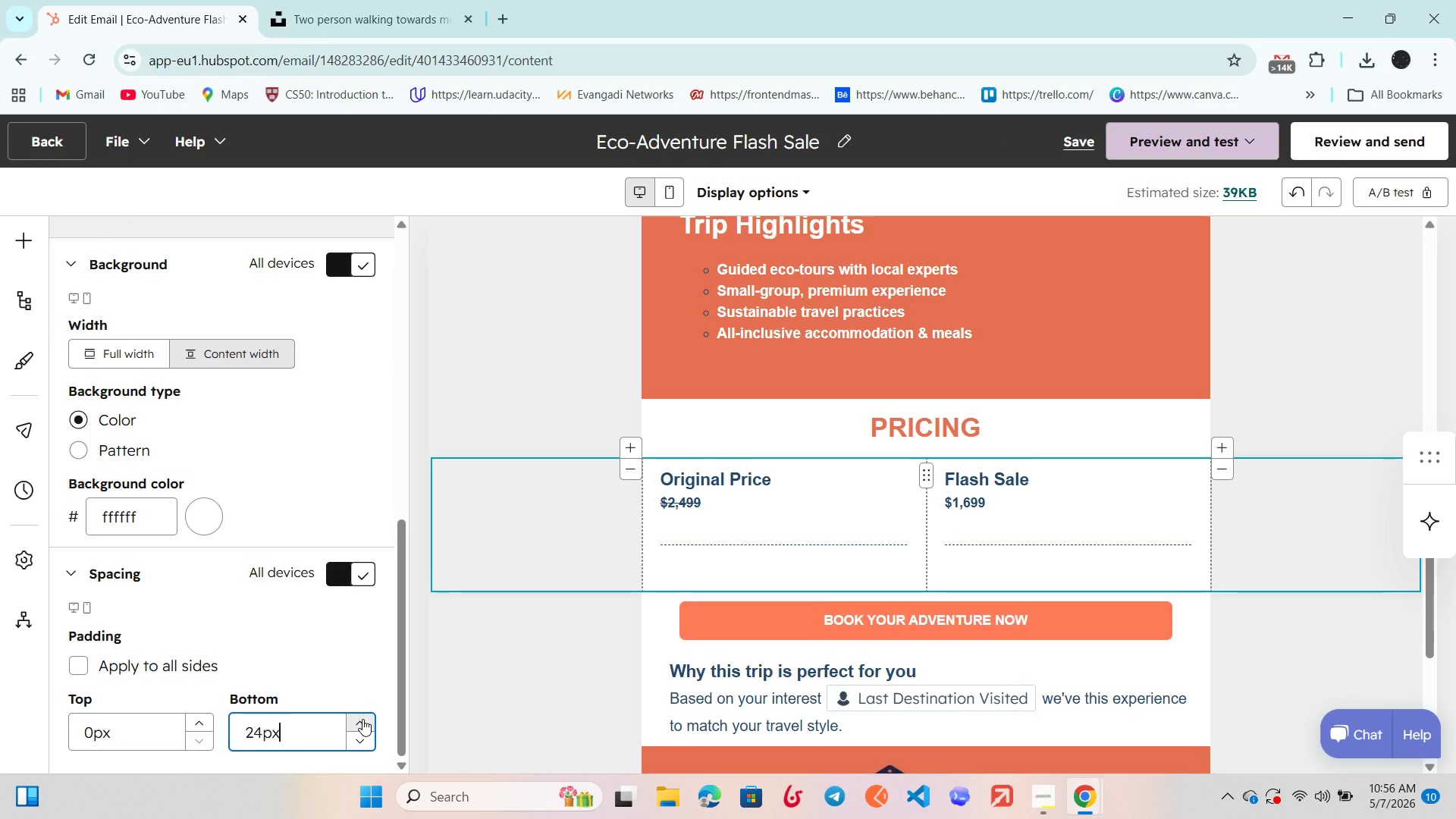 
triple_click([362, 719])
 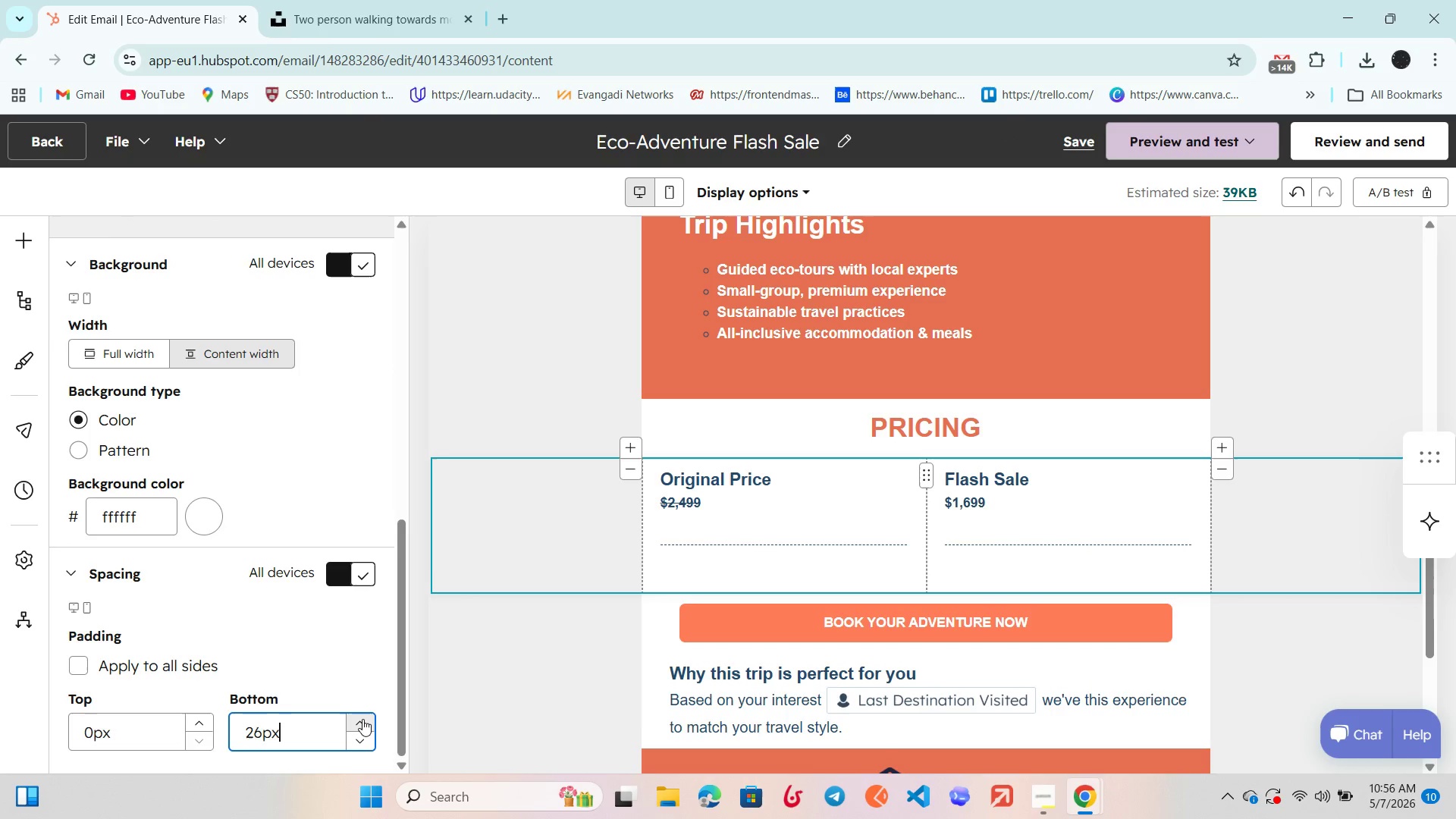 
triple_click([362, 719])
 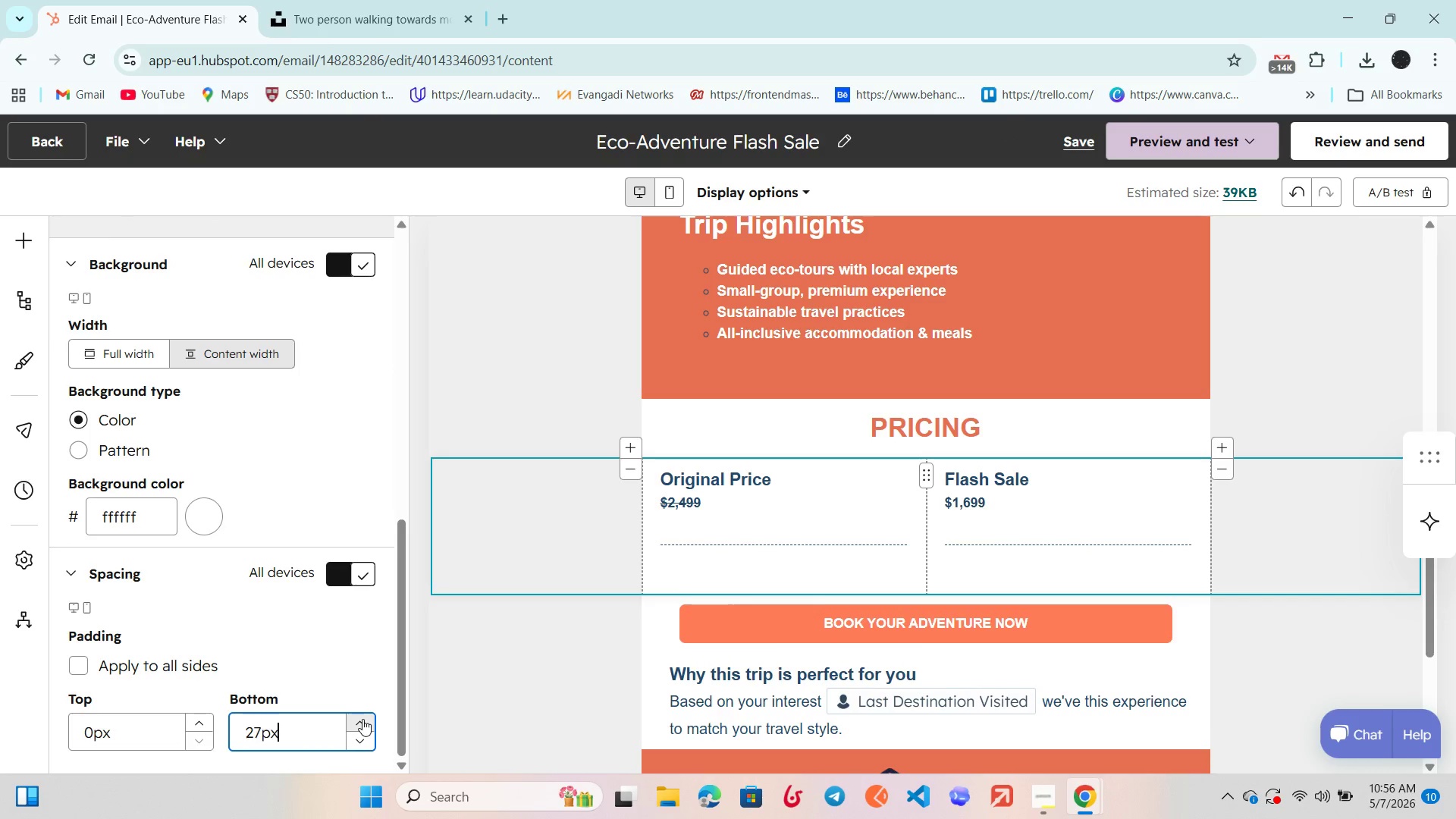 
triple_click([362, 719])
 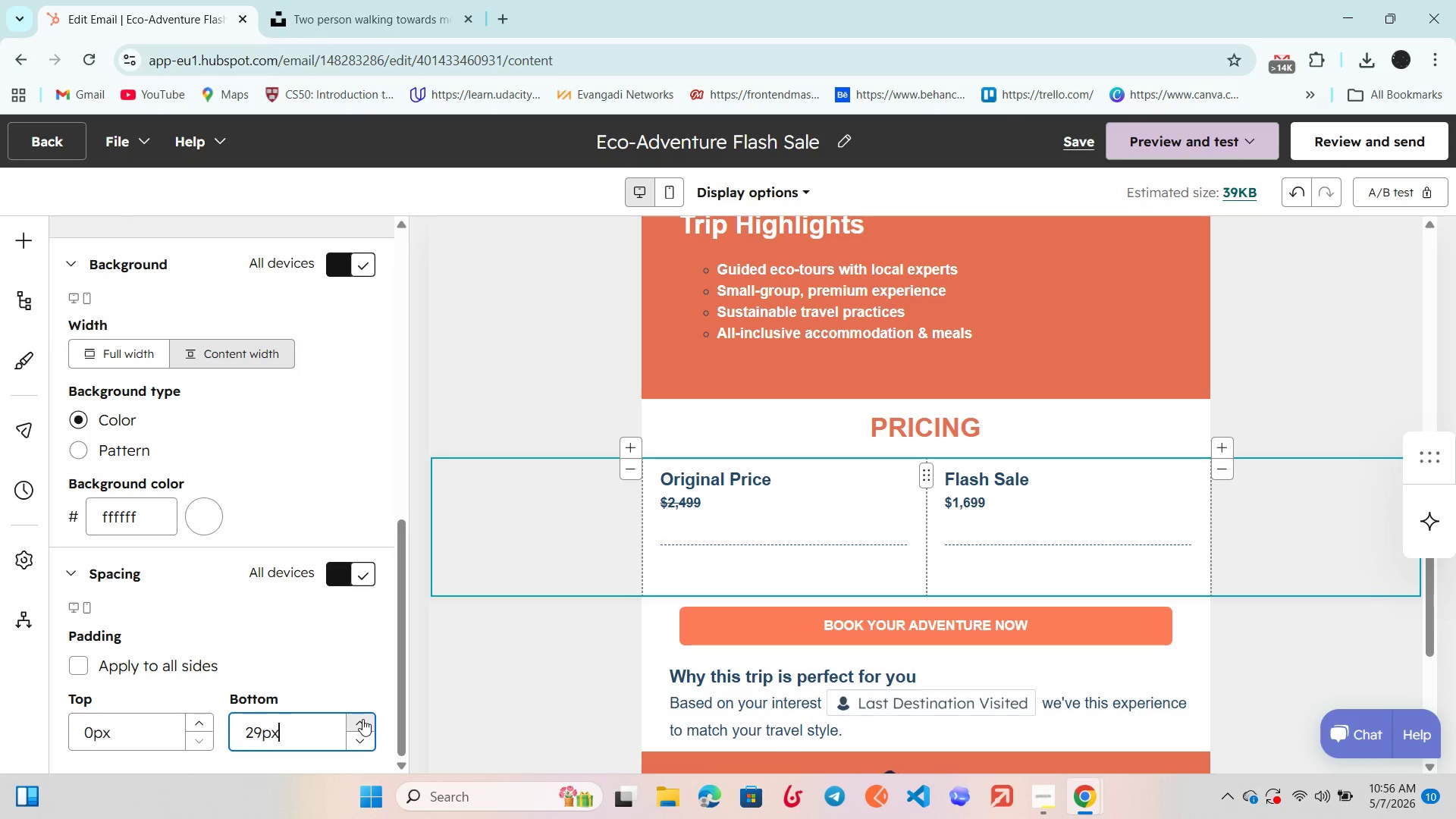 
triple_click([362, 719])
 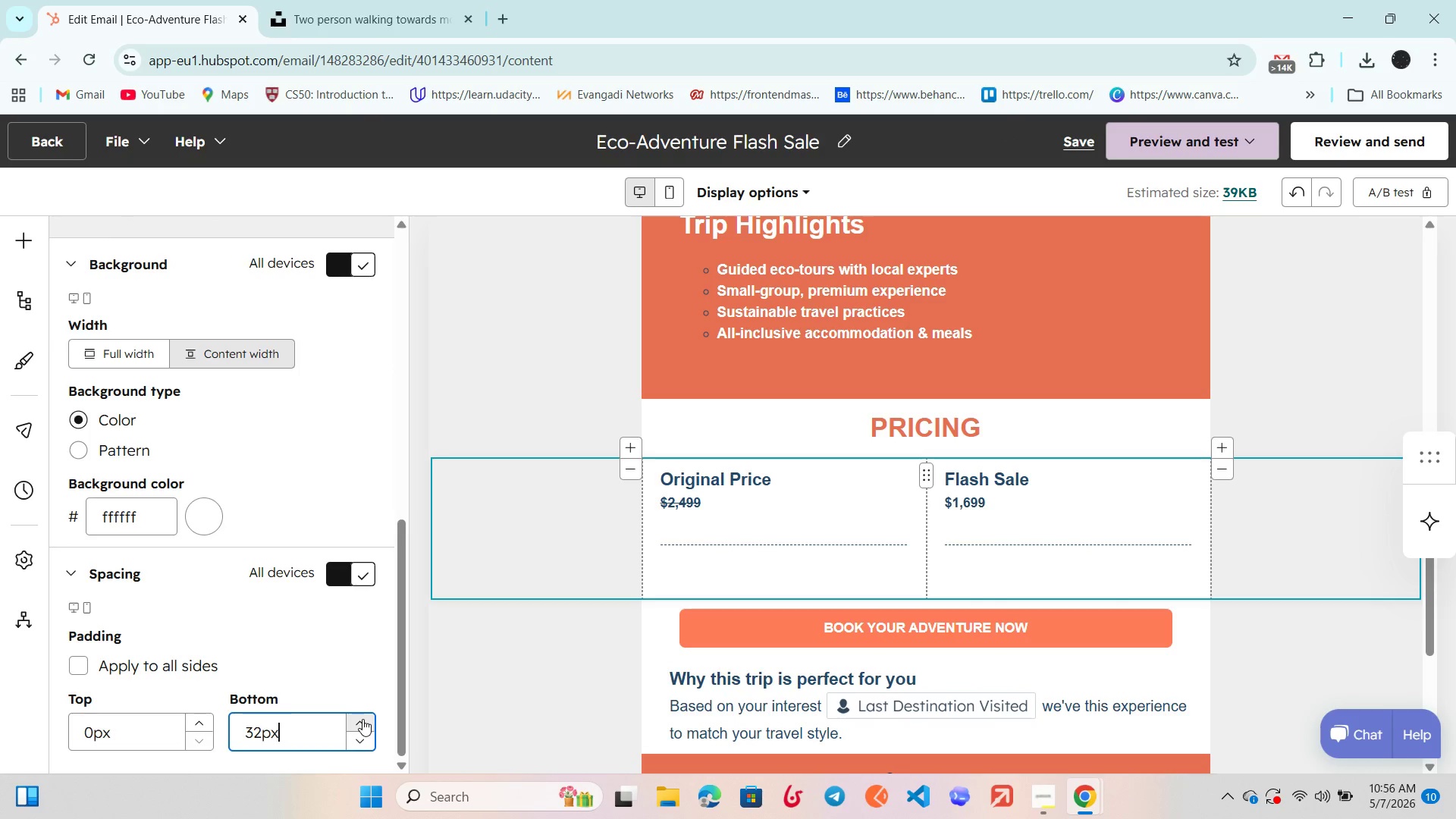 
double_click([362, 719])
 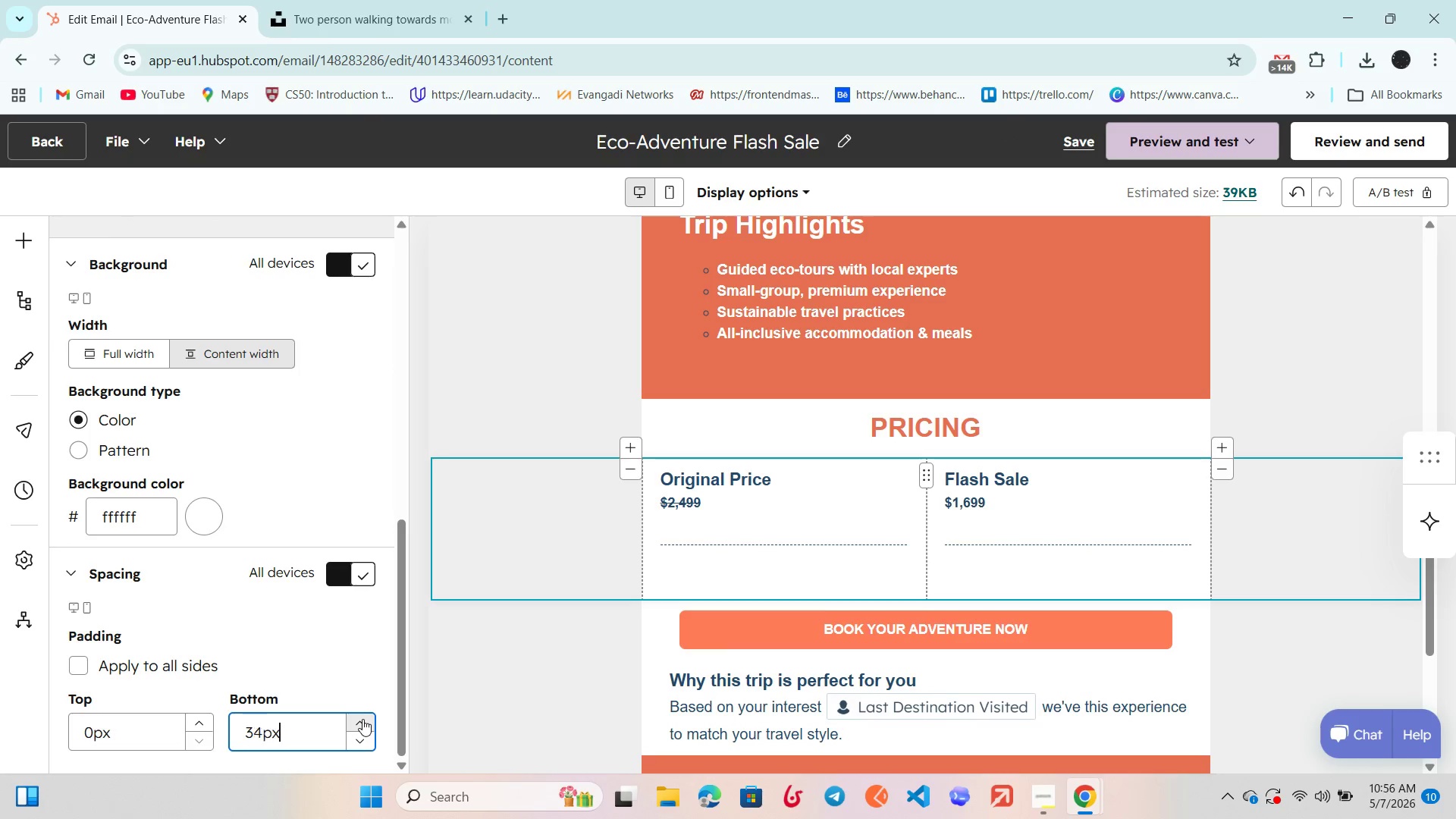 
triple_click([362, 719])
 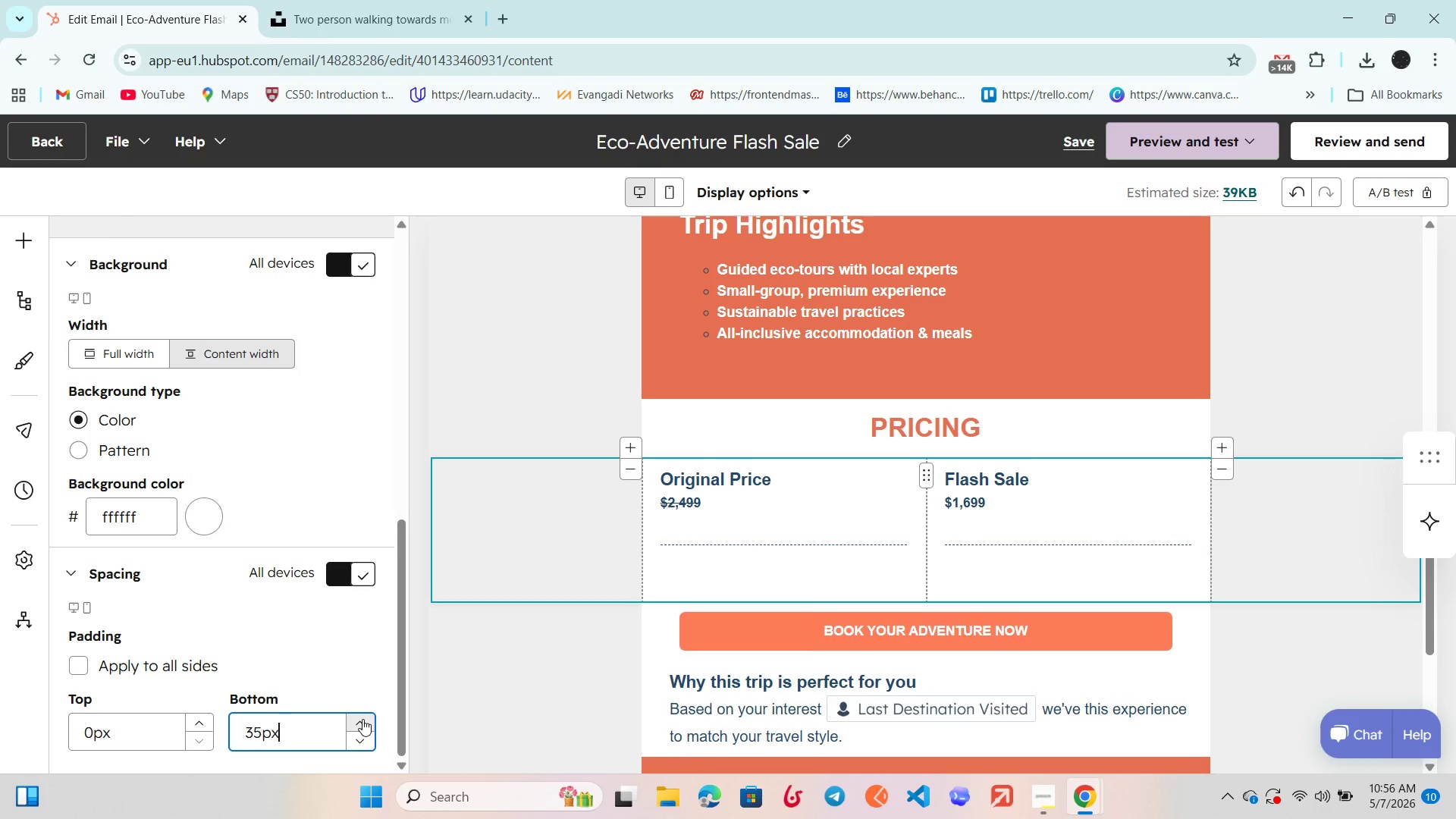 
triple_click([362, 719])
 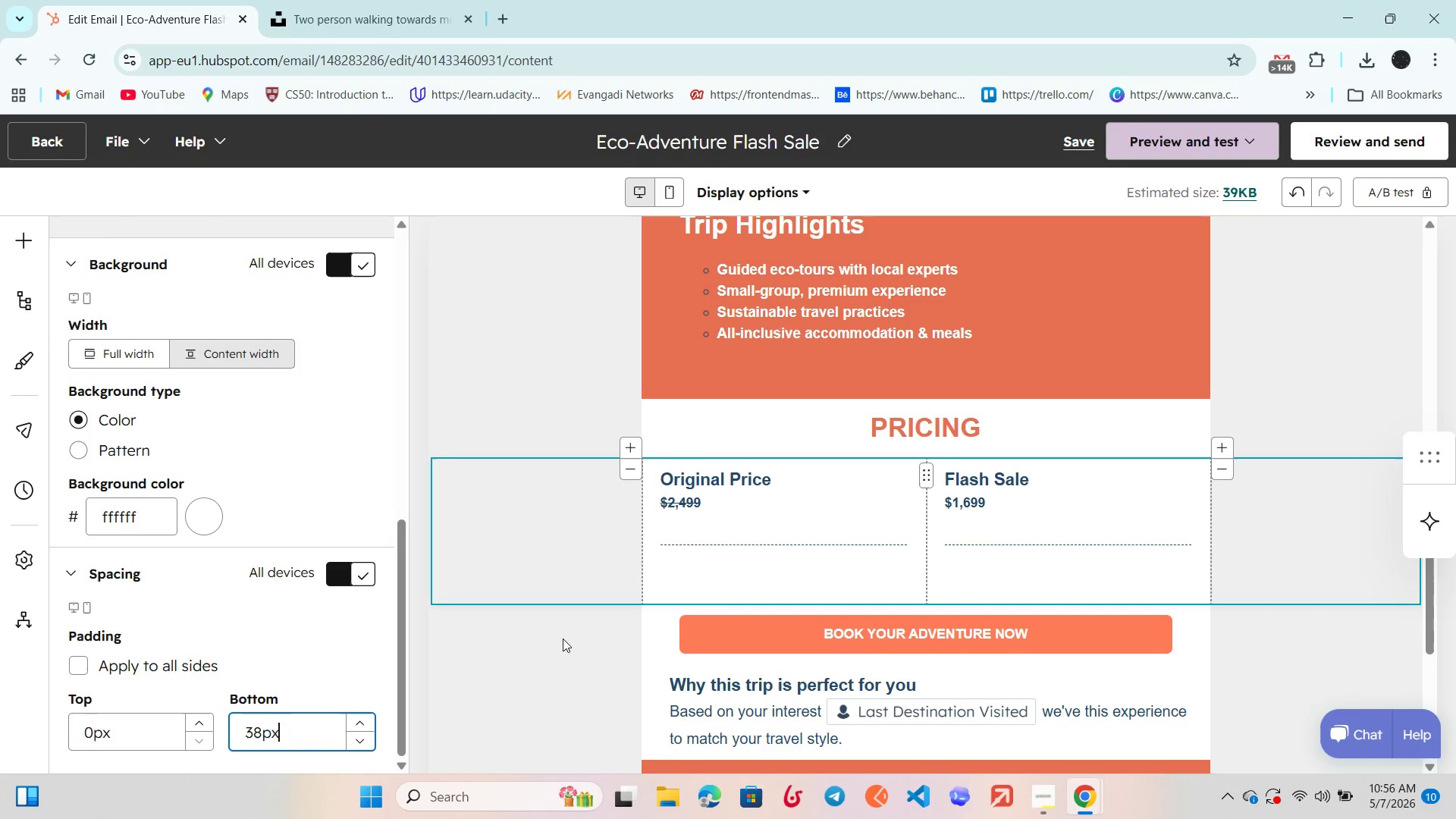 
left_click([554, 639])
 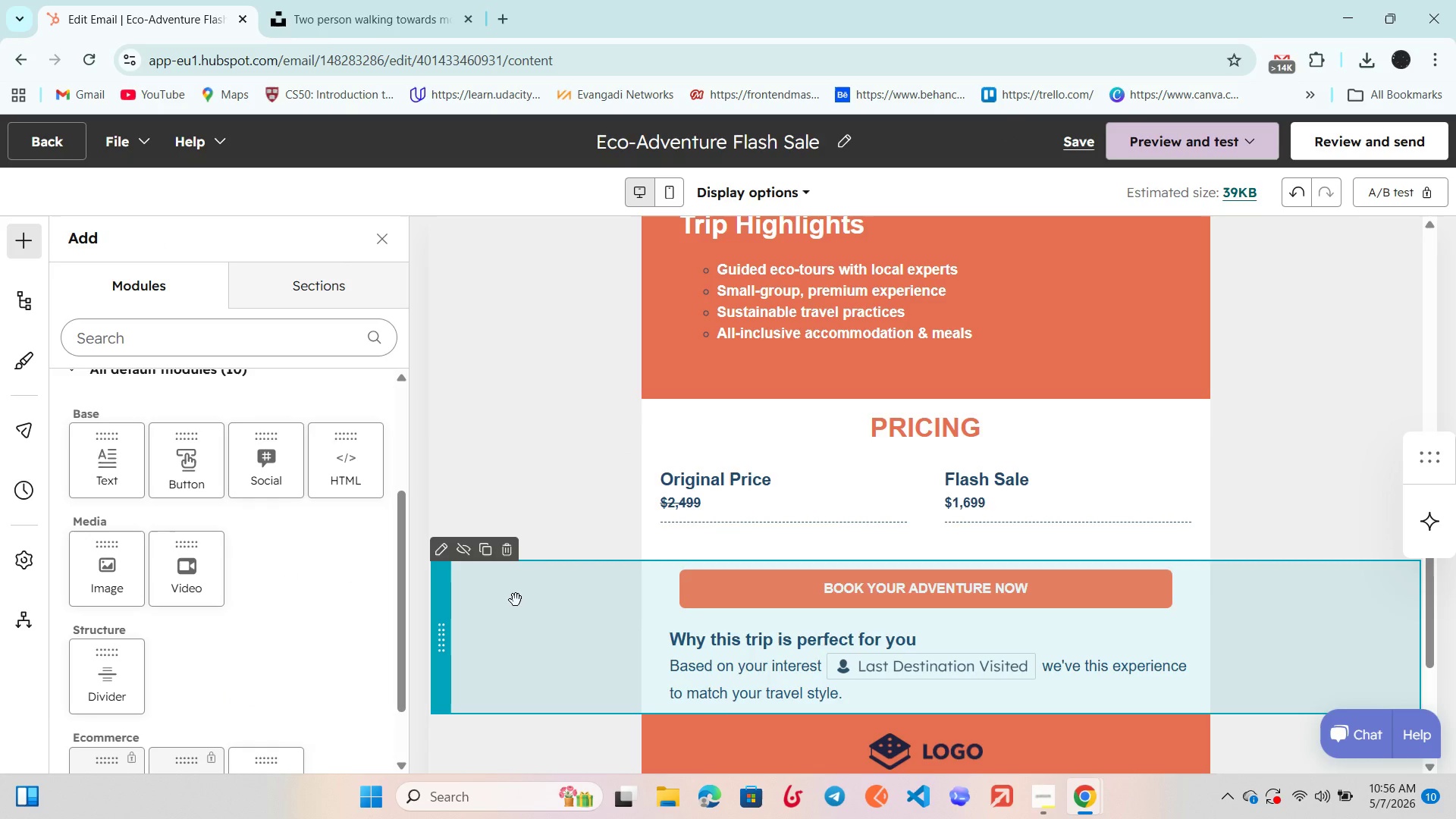 
left_click([516, 600])
 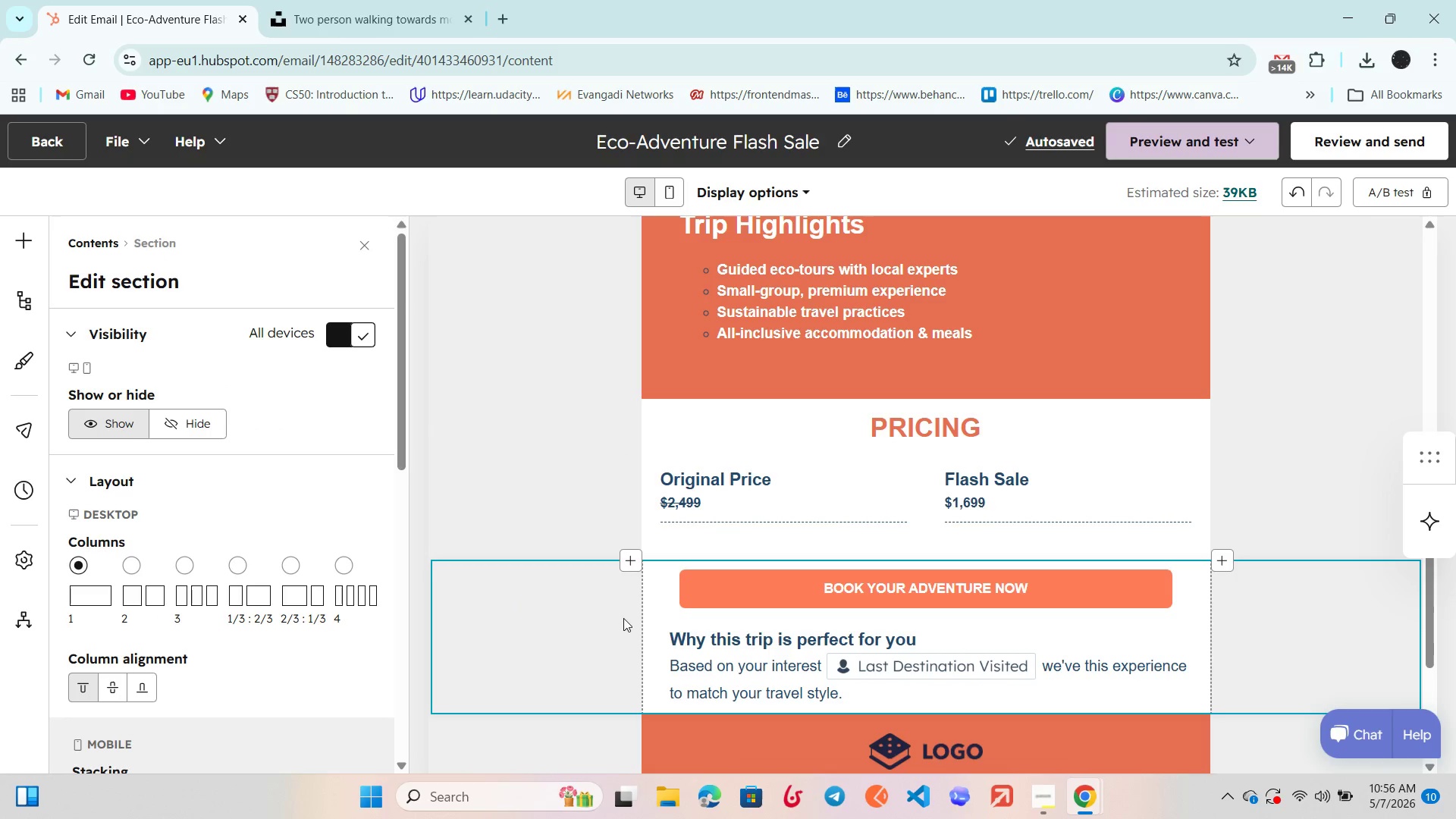 
left_click([748, 677])
 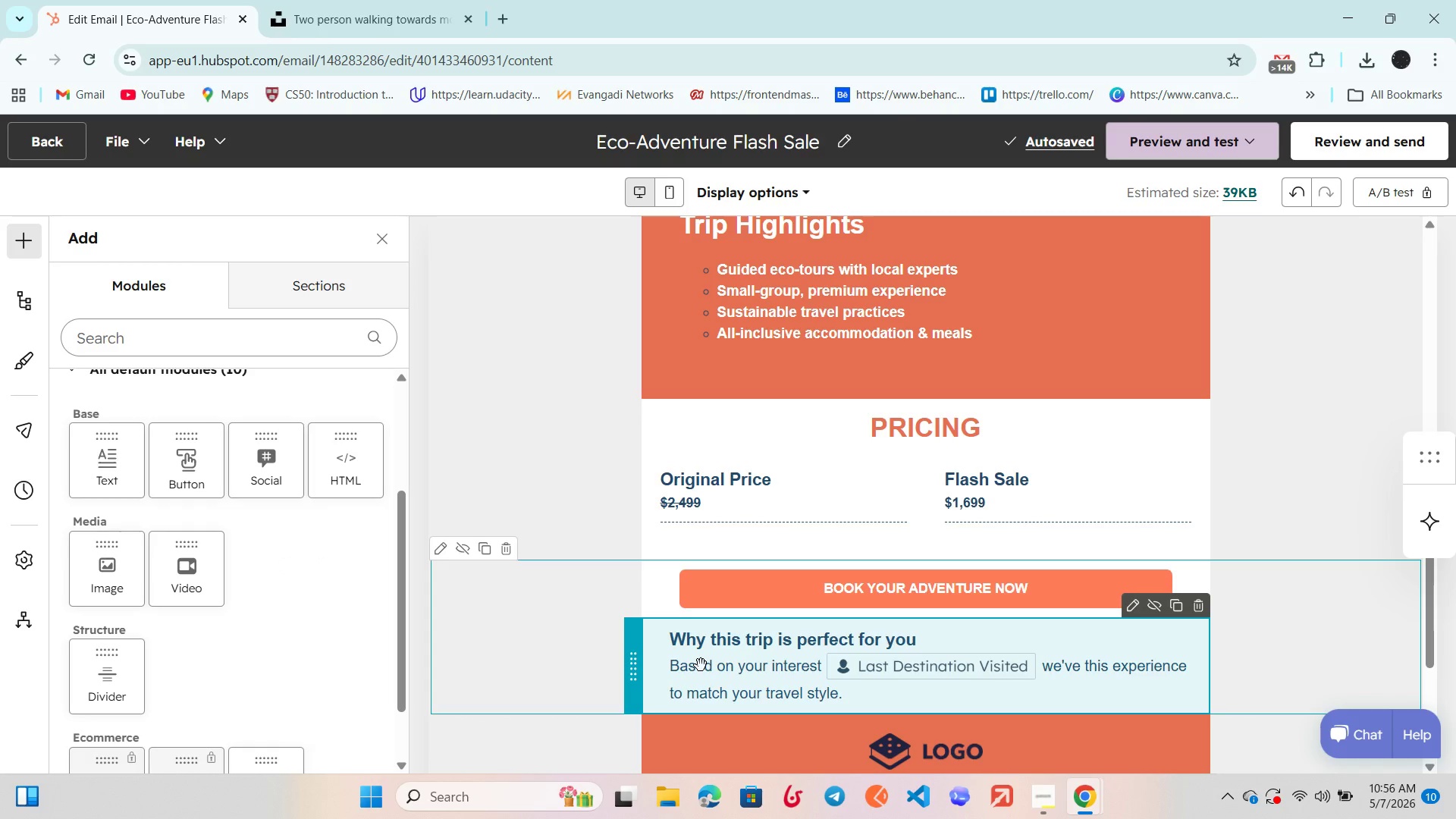 
left_click([701, 665])
 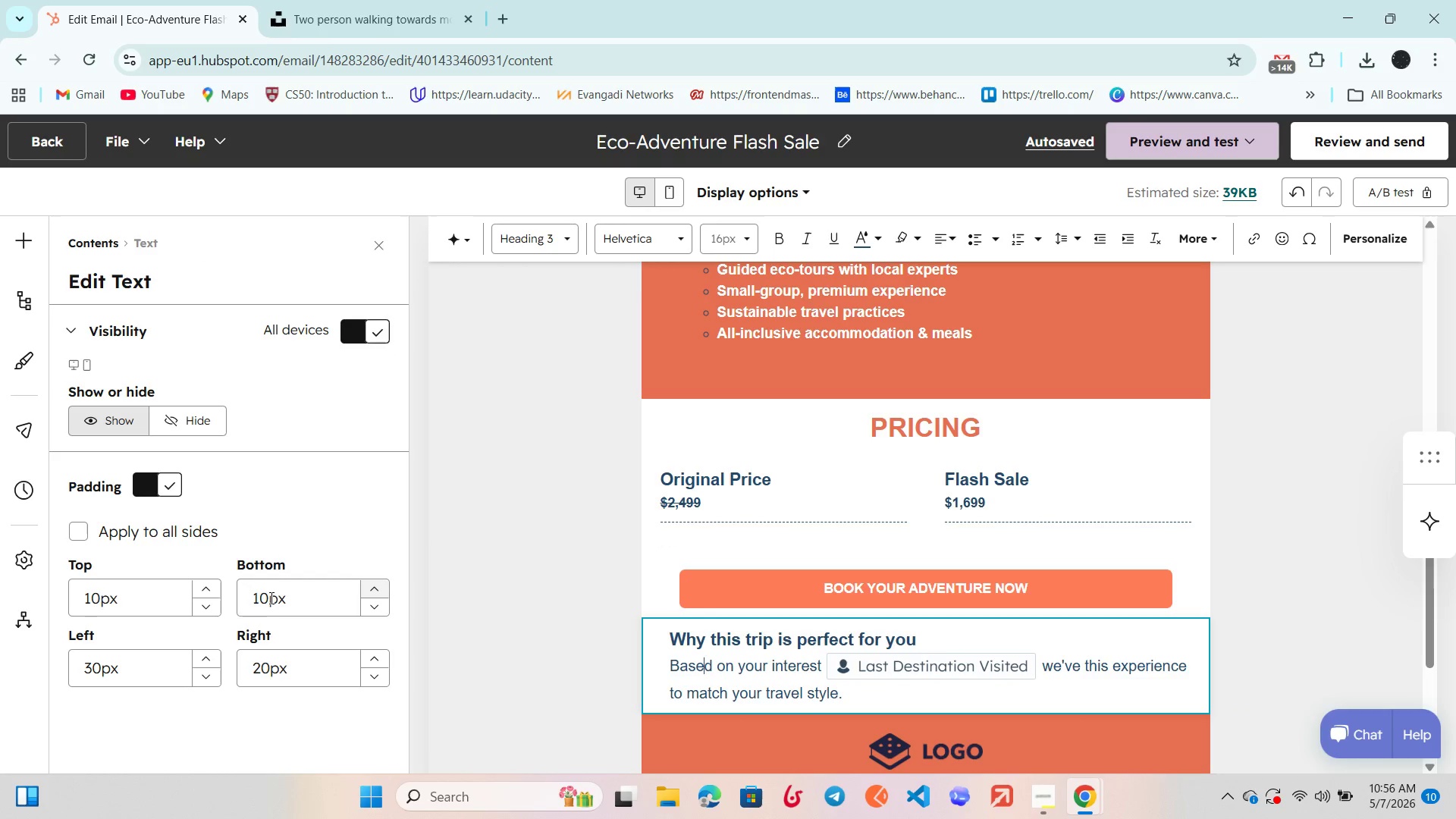 
double_click([204, 586])
 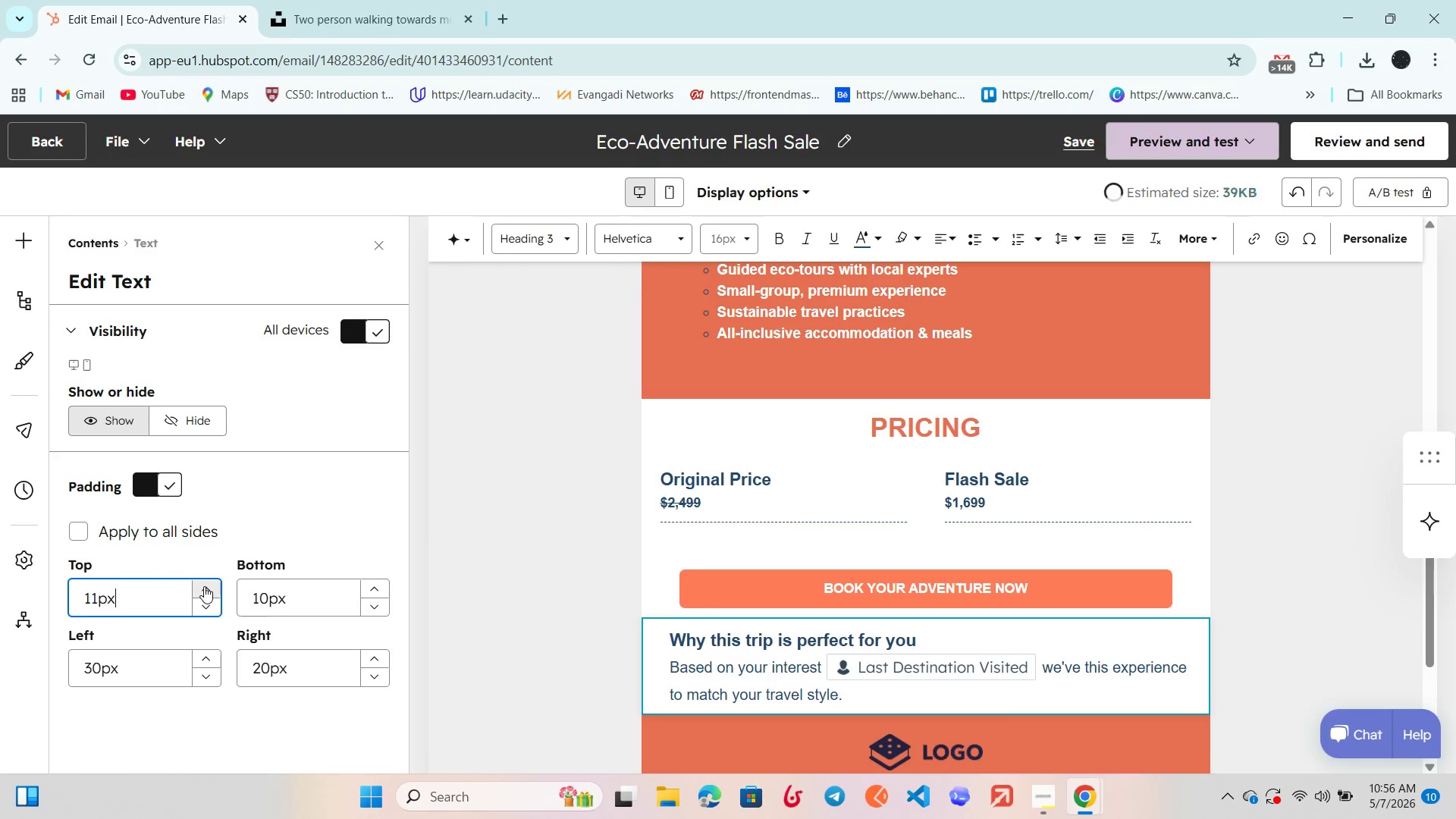 
triple_click([204, 586])
 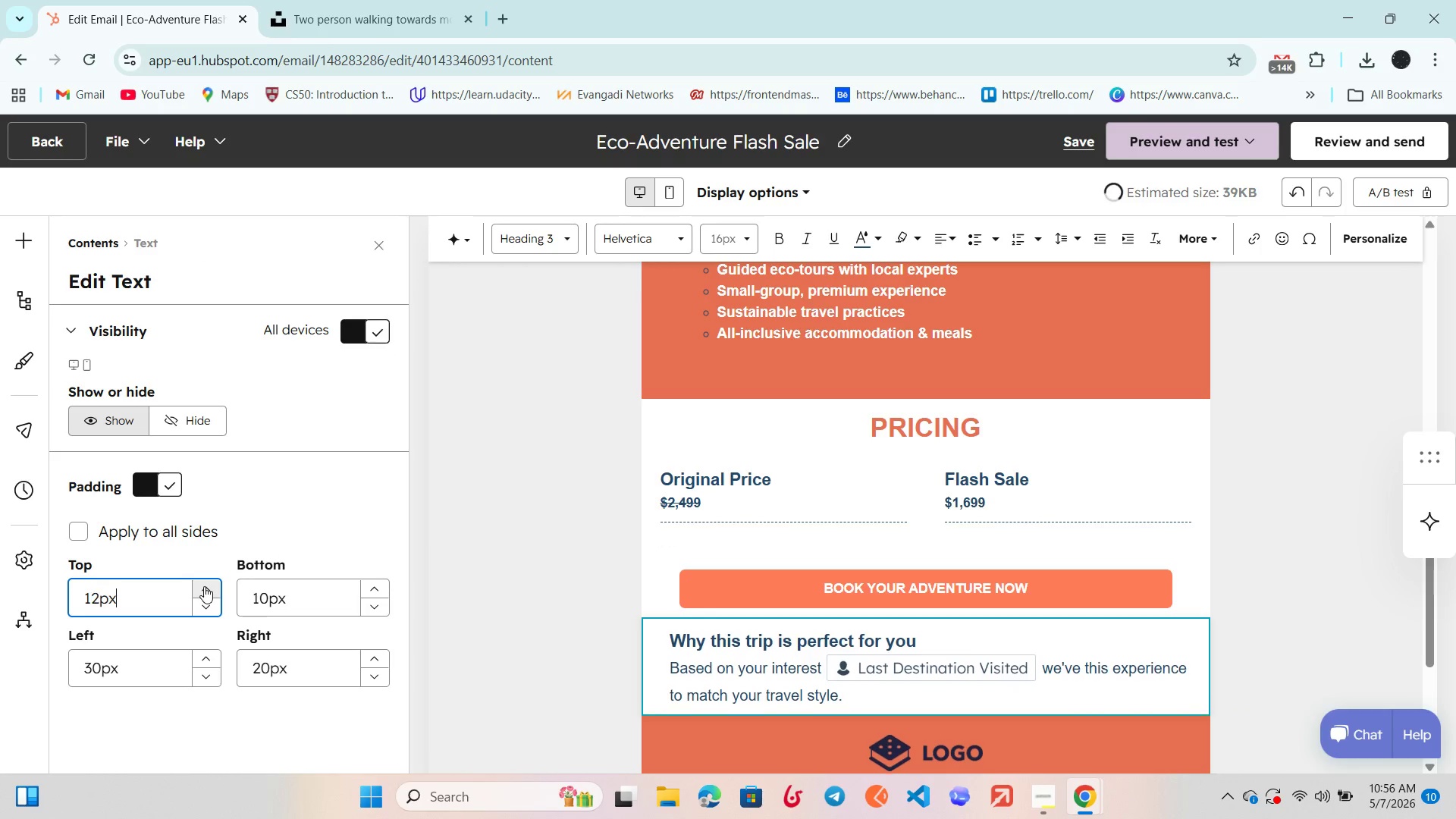 
triple_click([204, 586])
 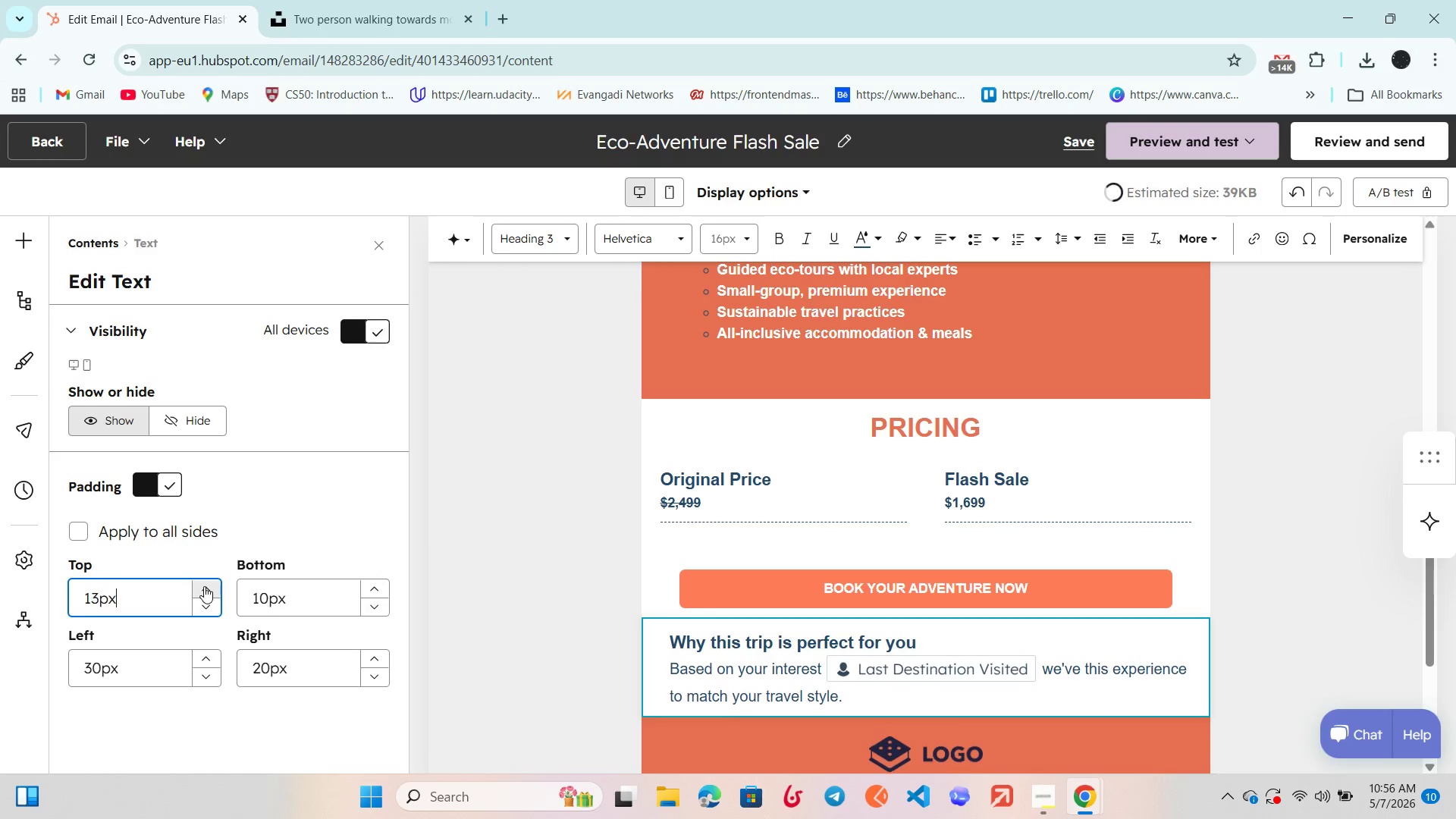 
triple_click([204, 586])
 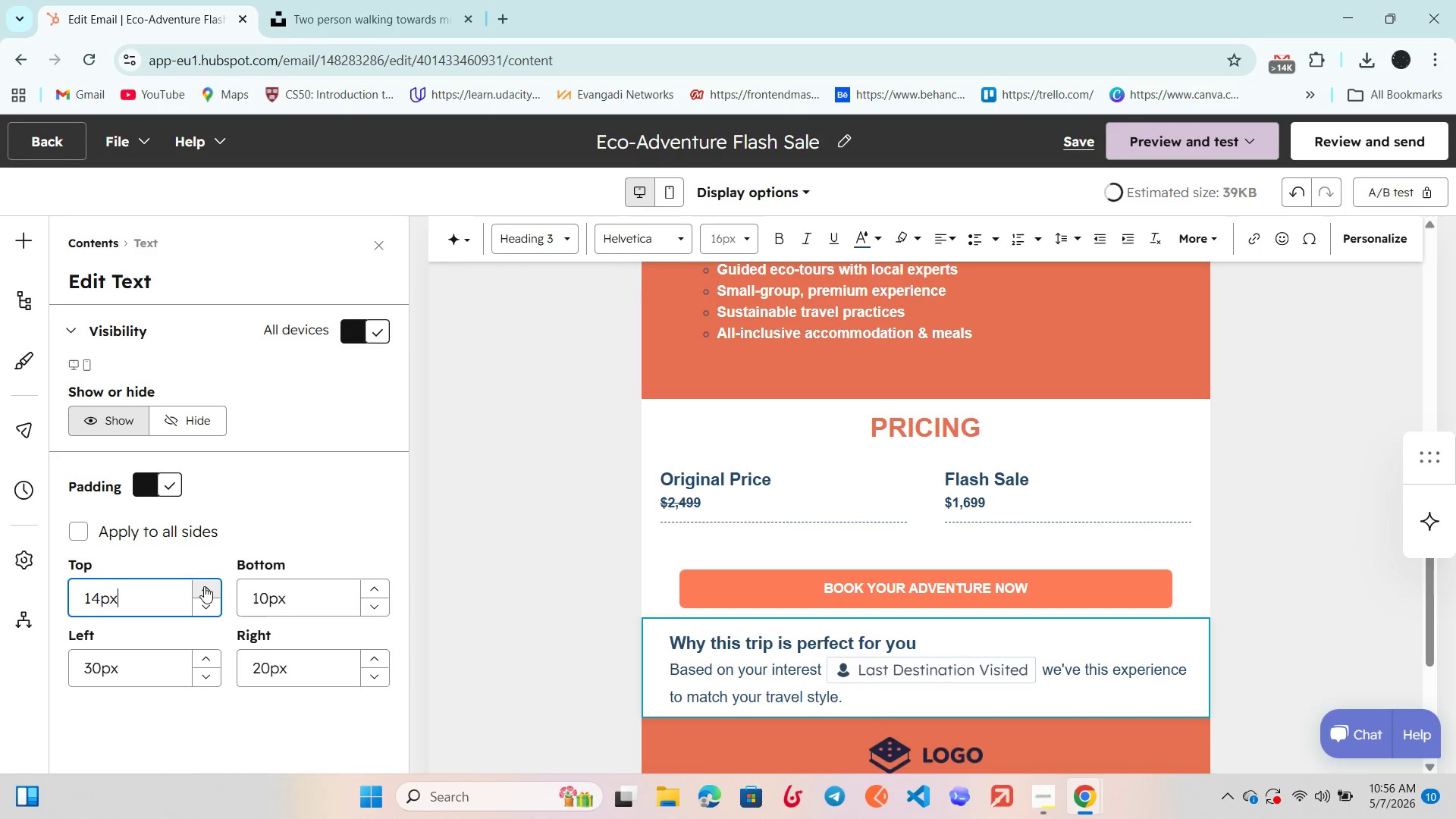 
triple_click([204, 586])
 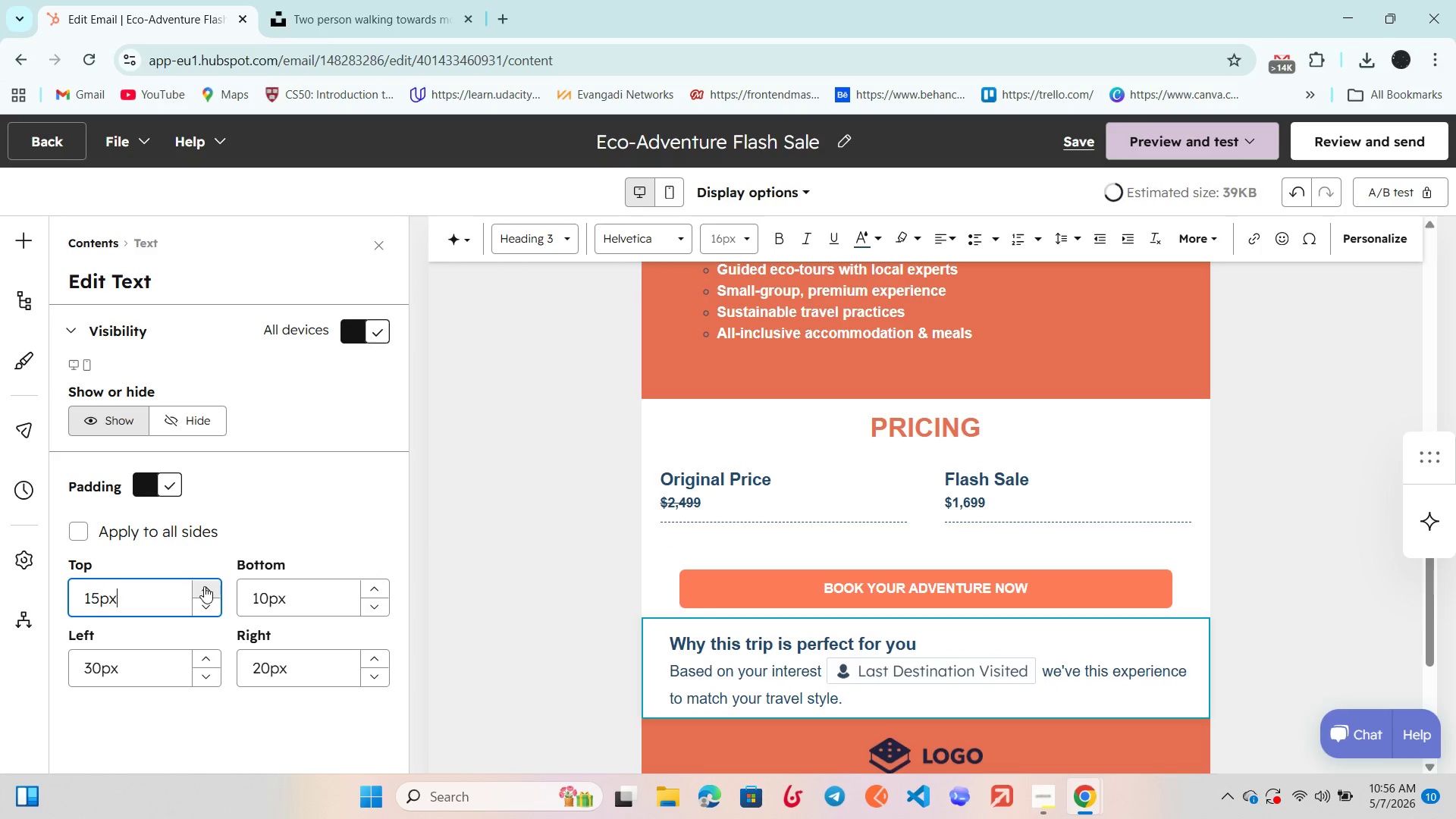 
triple_click([204, 586])
 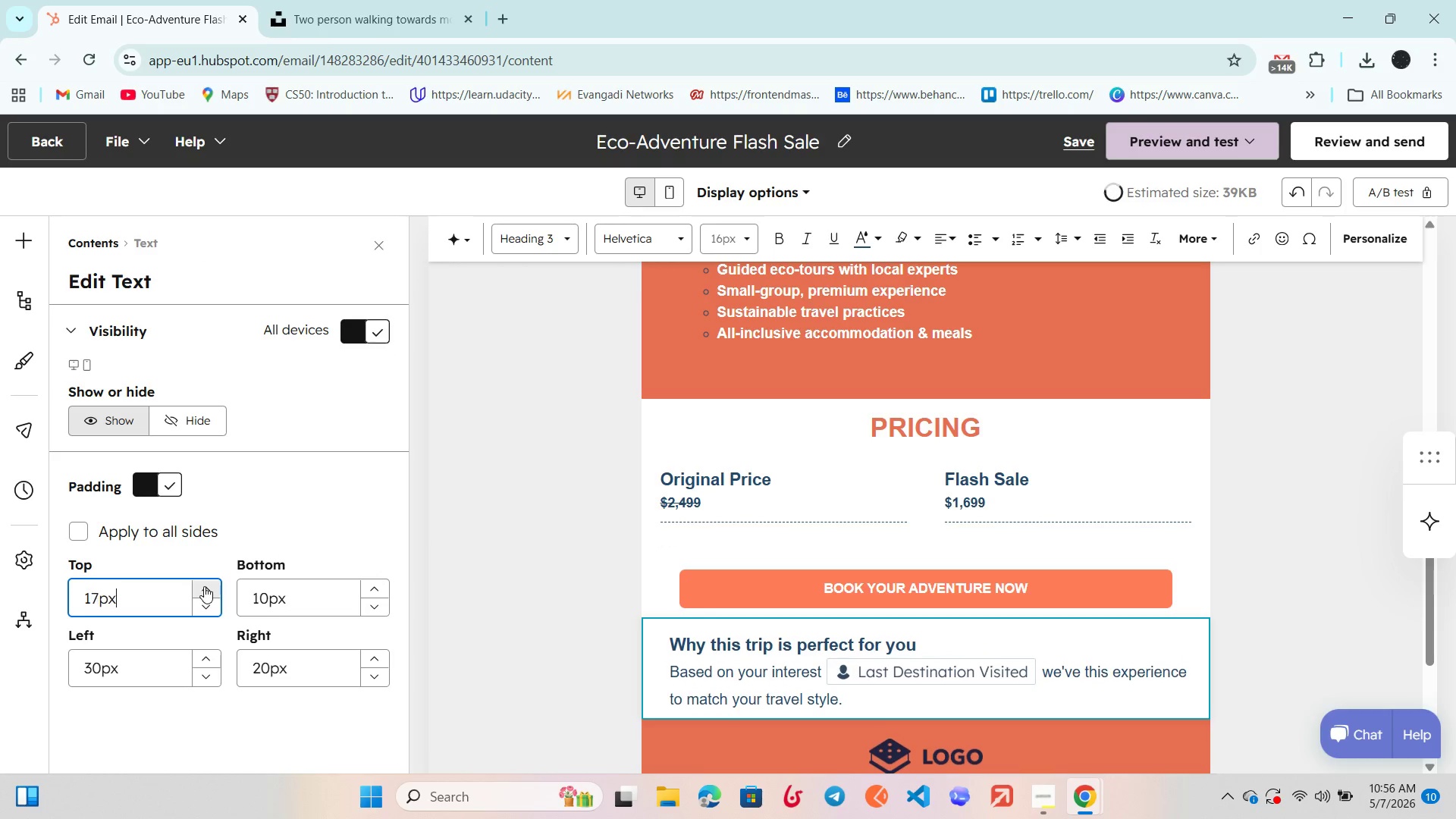 
triple_click([204, 586])
 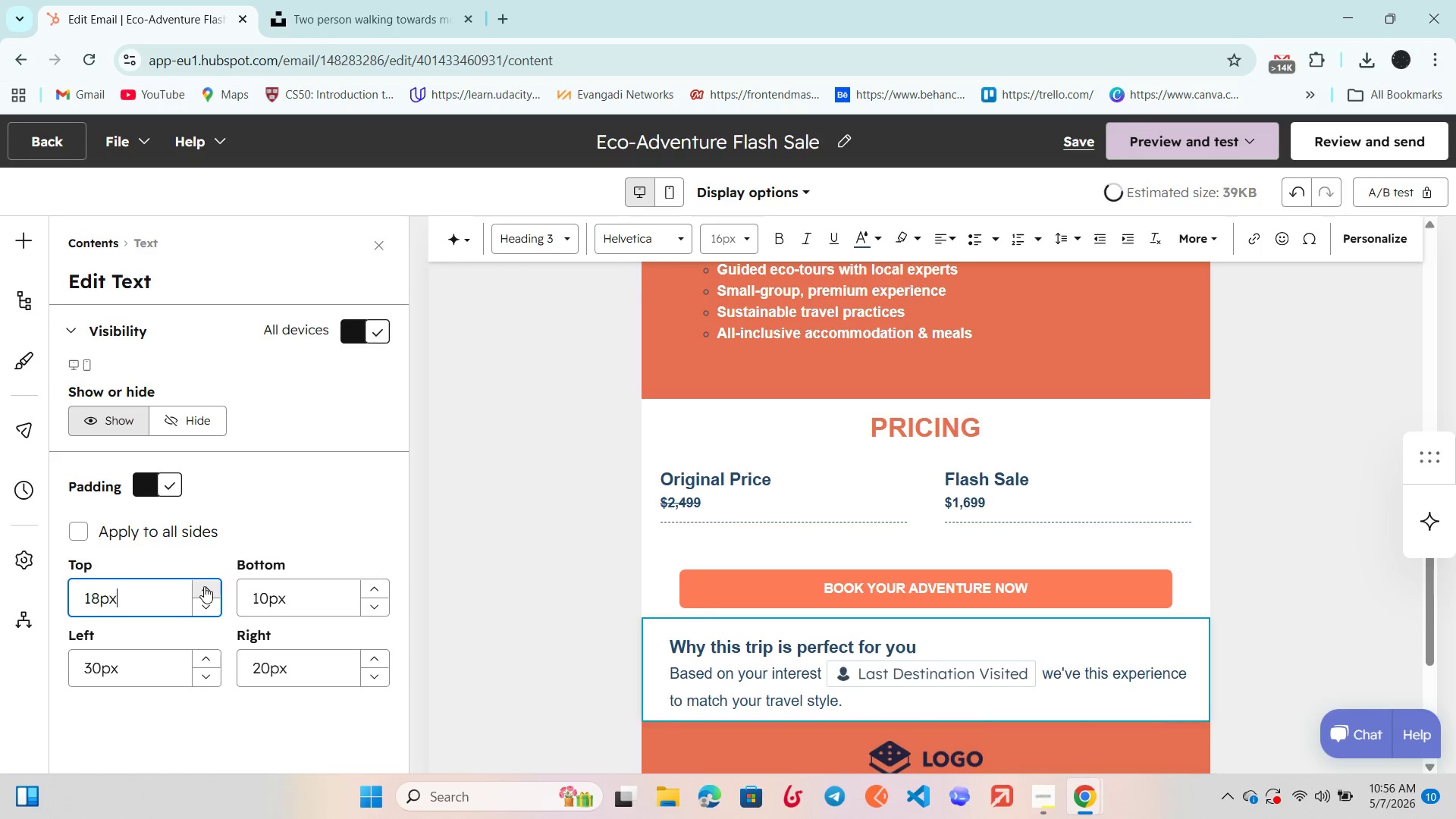 
triple_click([204, 586])
 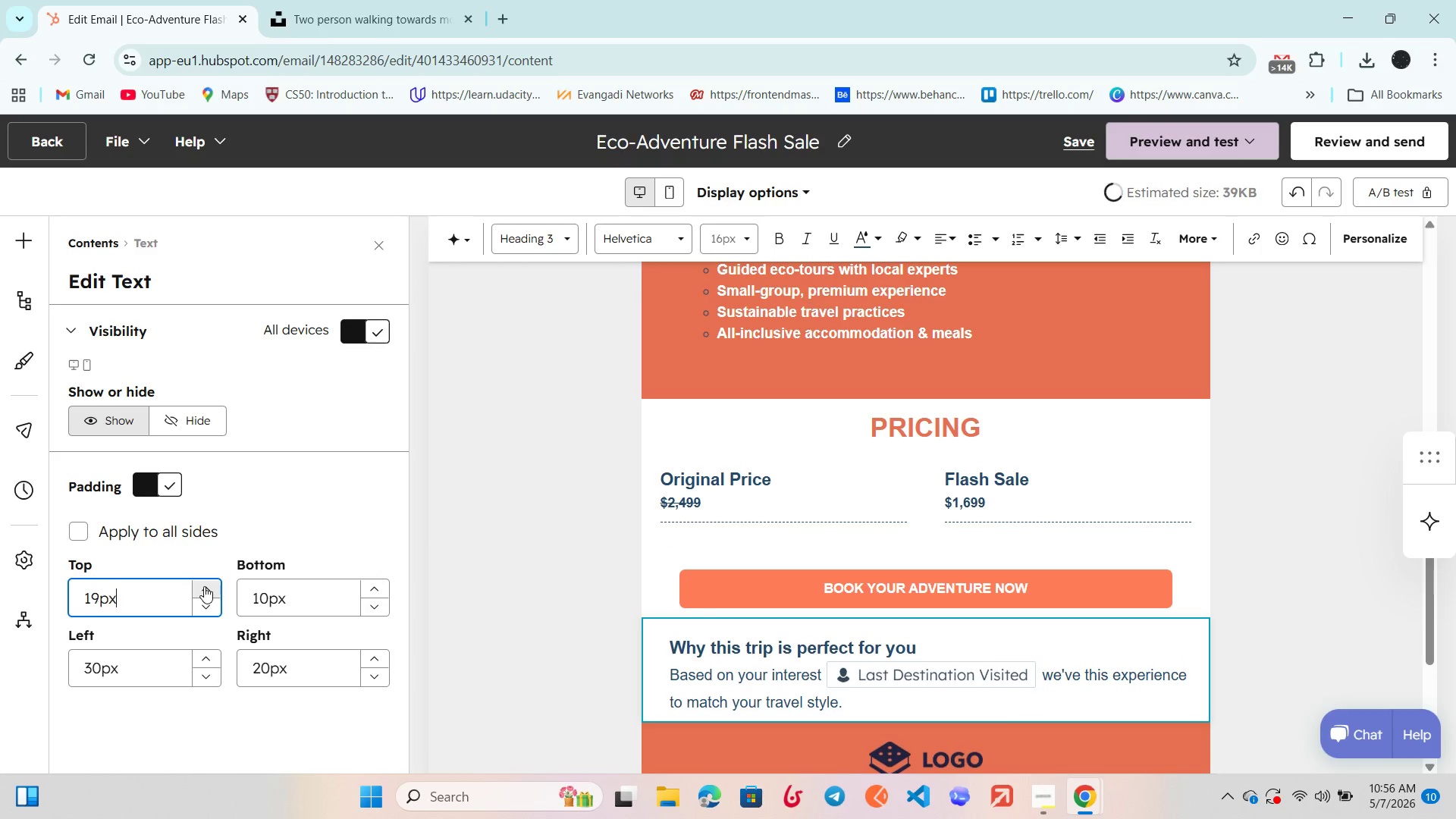 
triple_click([204, 586])
 